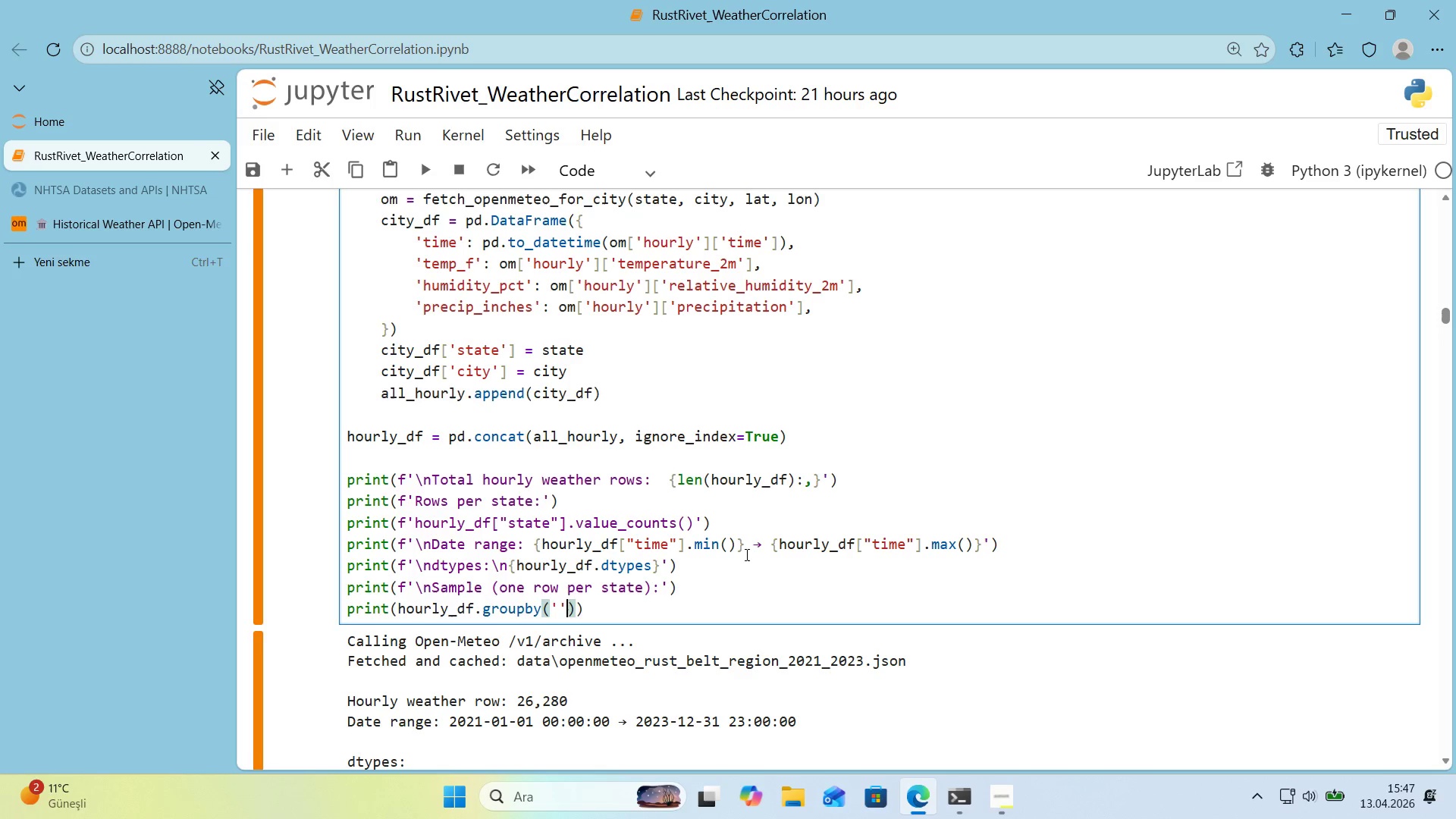 
key(ArrowLeft)
 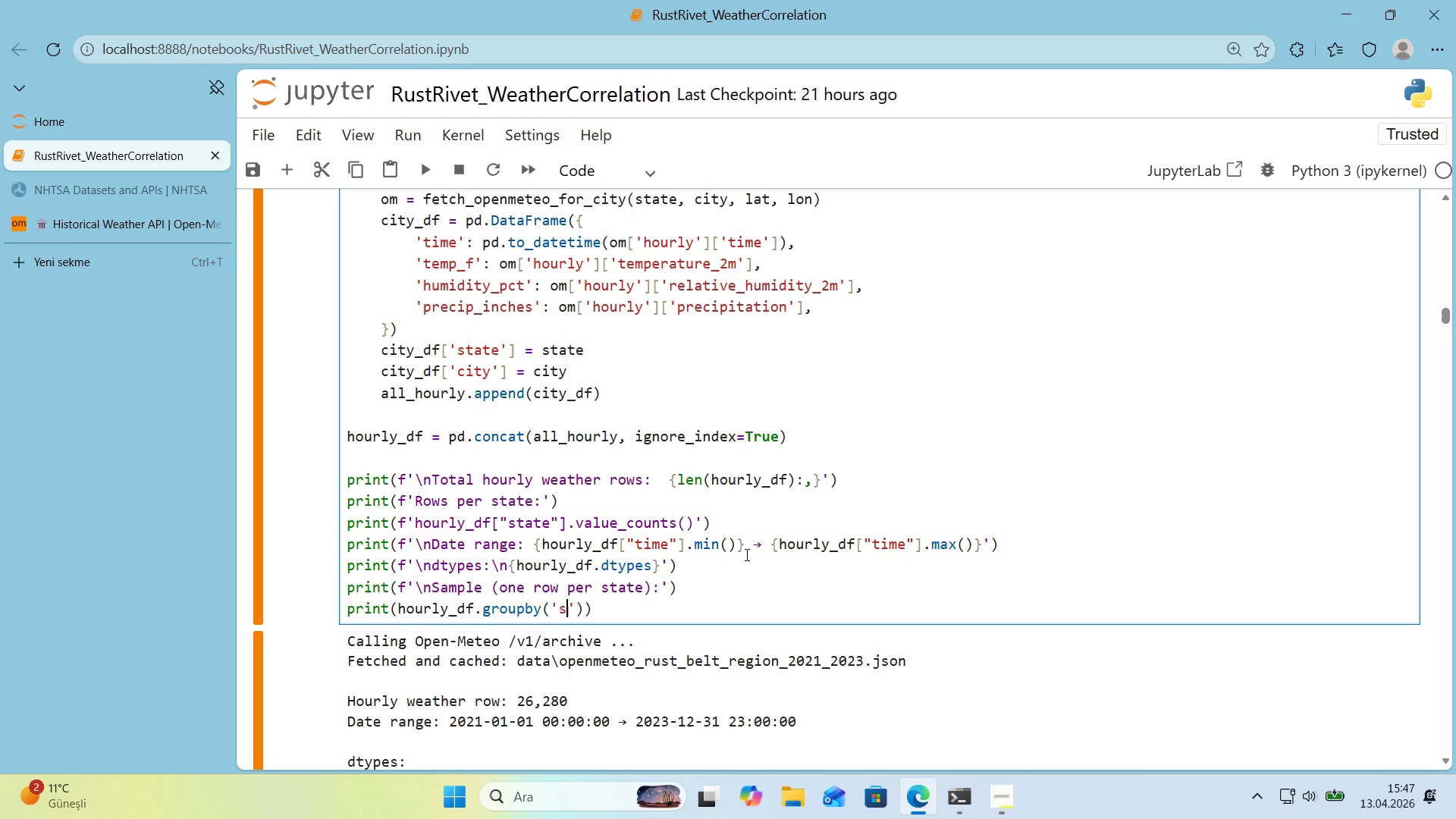 
type(state)
 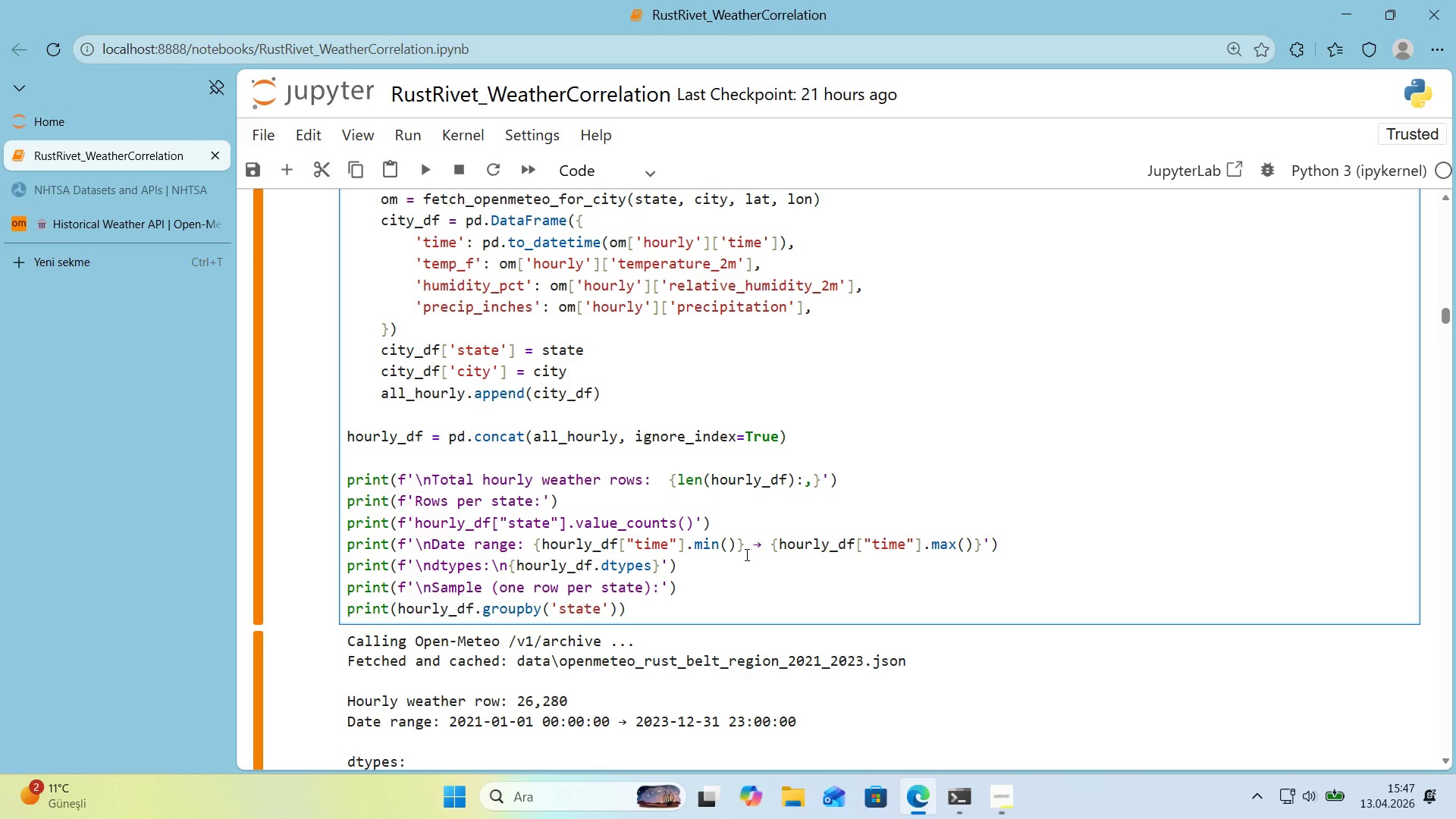 
key(ArrowRight)
 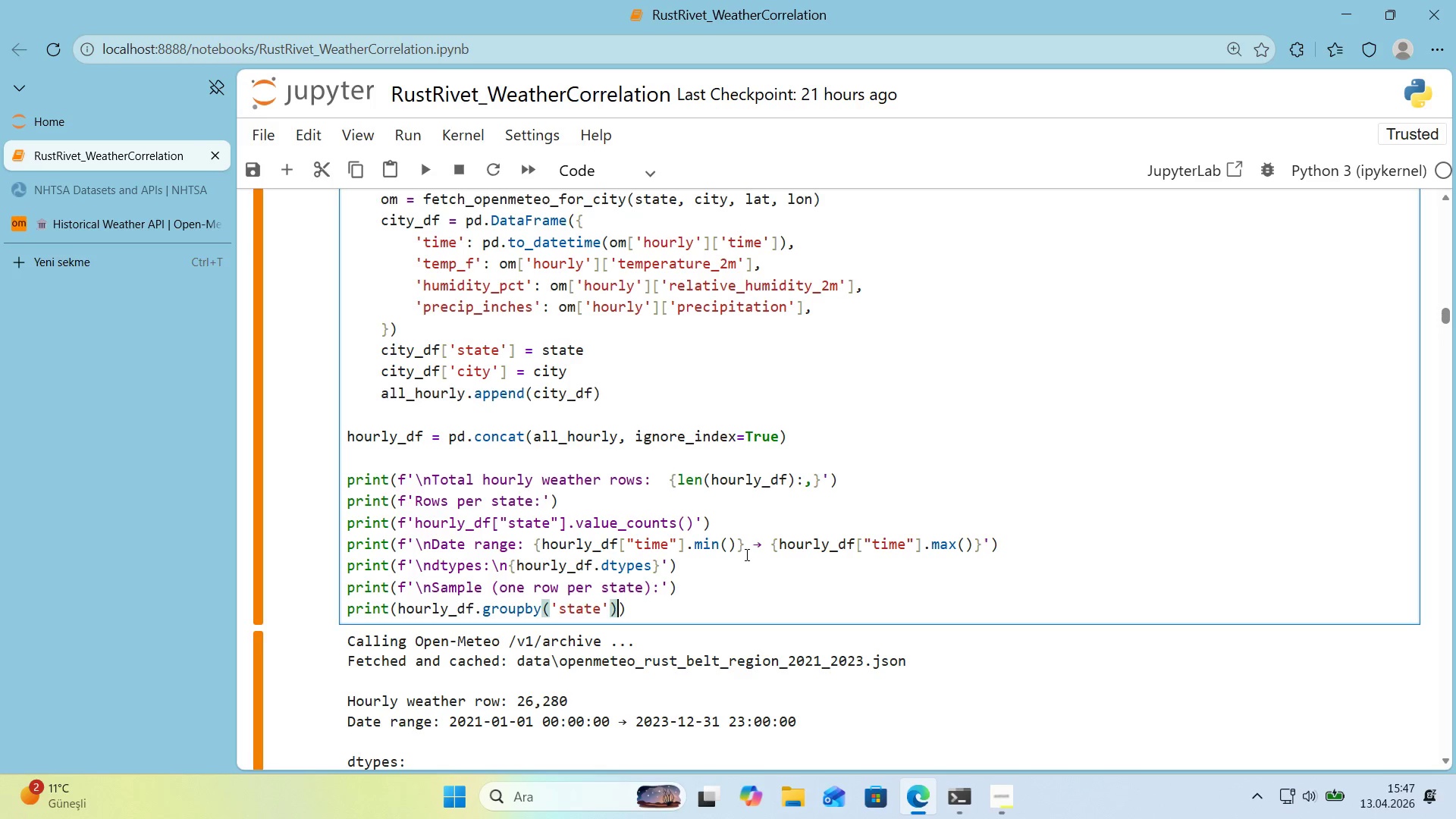 
key(ArrowRight)
 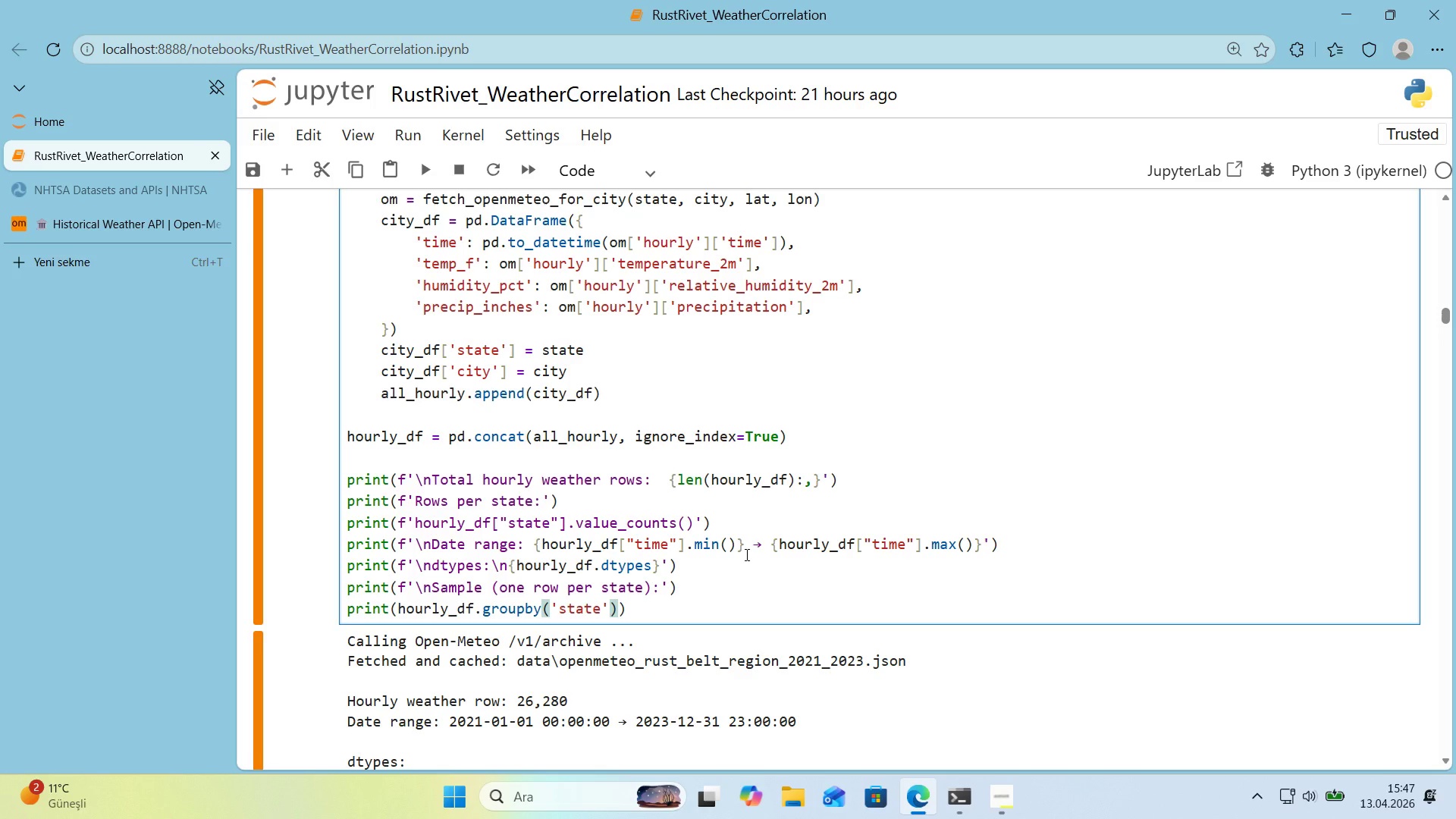 
type(.f'rst*()
 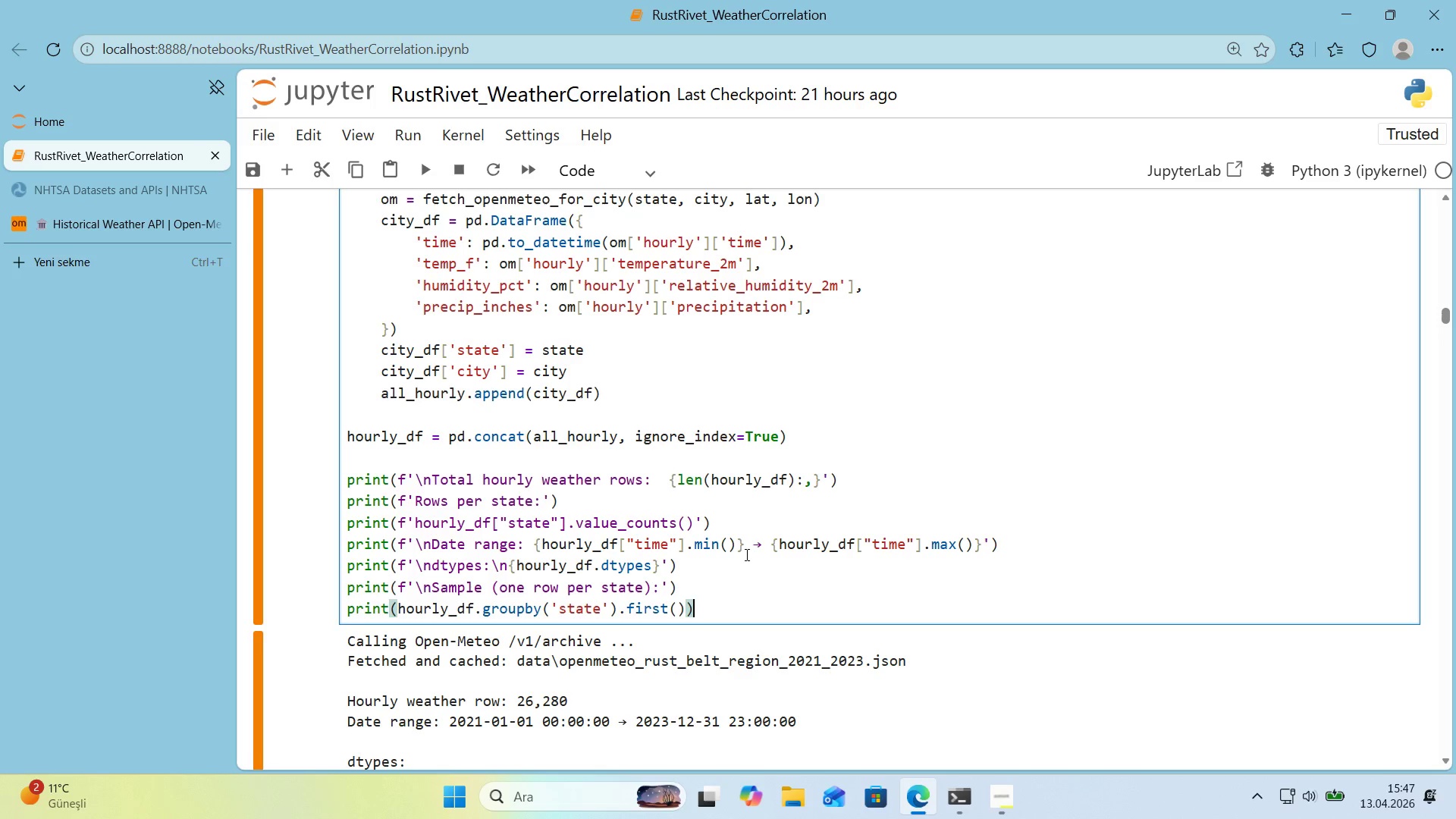 
 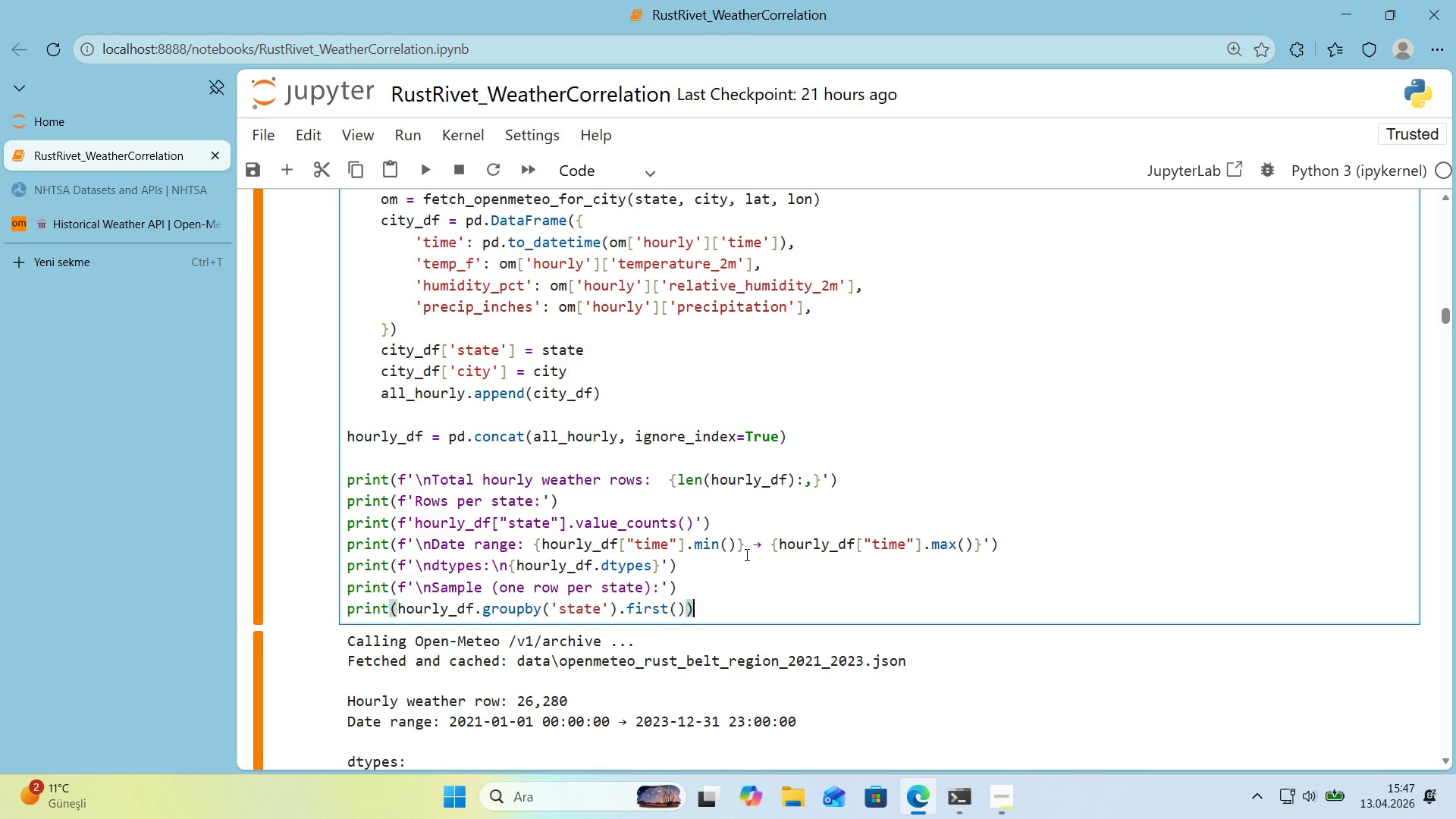 
key(ArrowRight)
 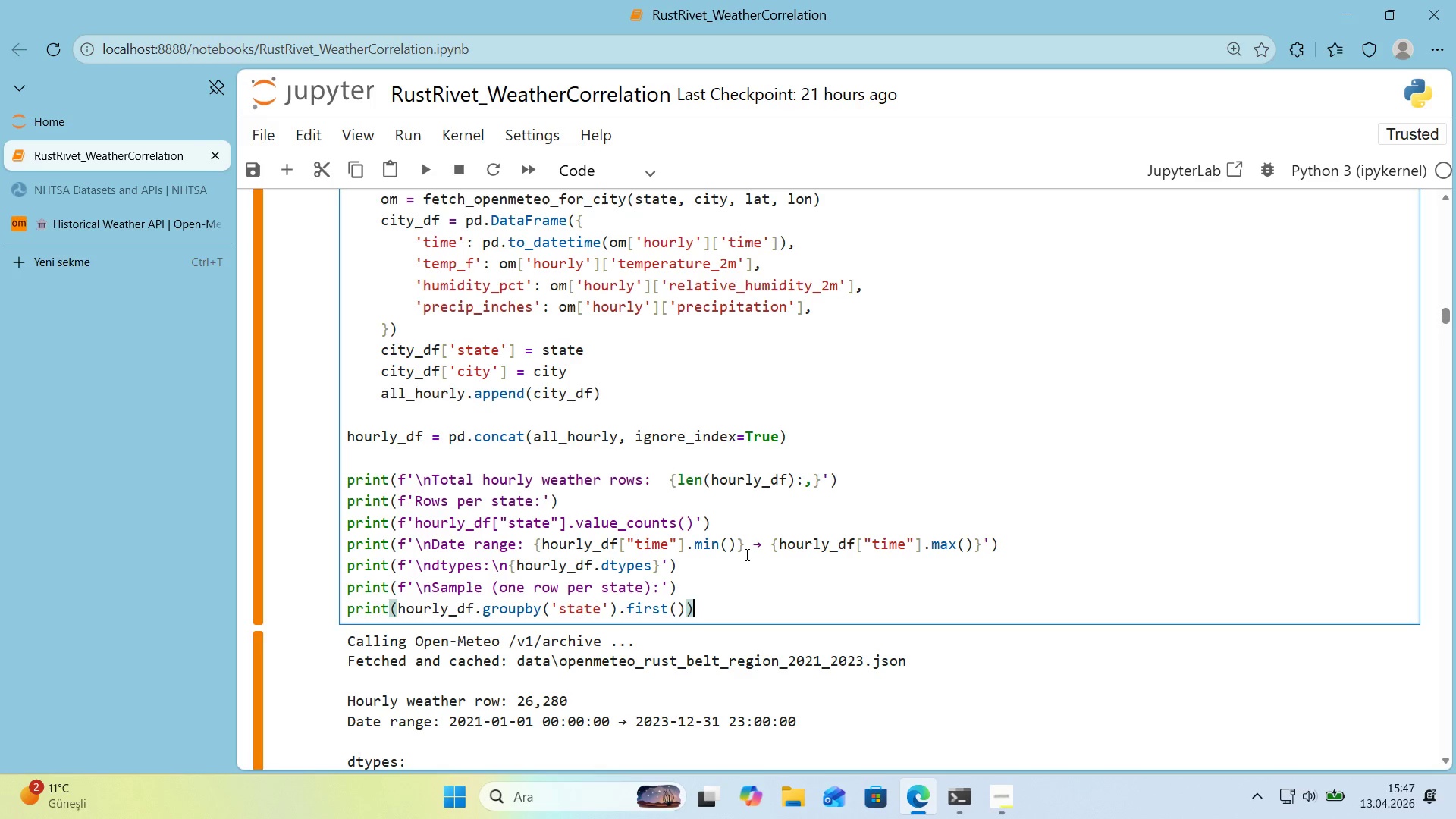 
wait(5.58)
 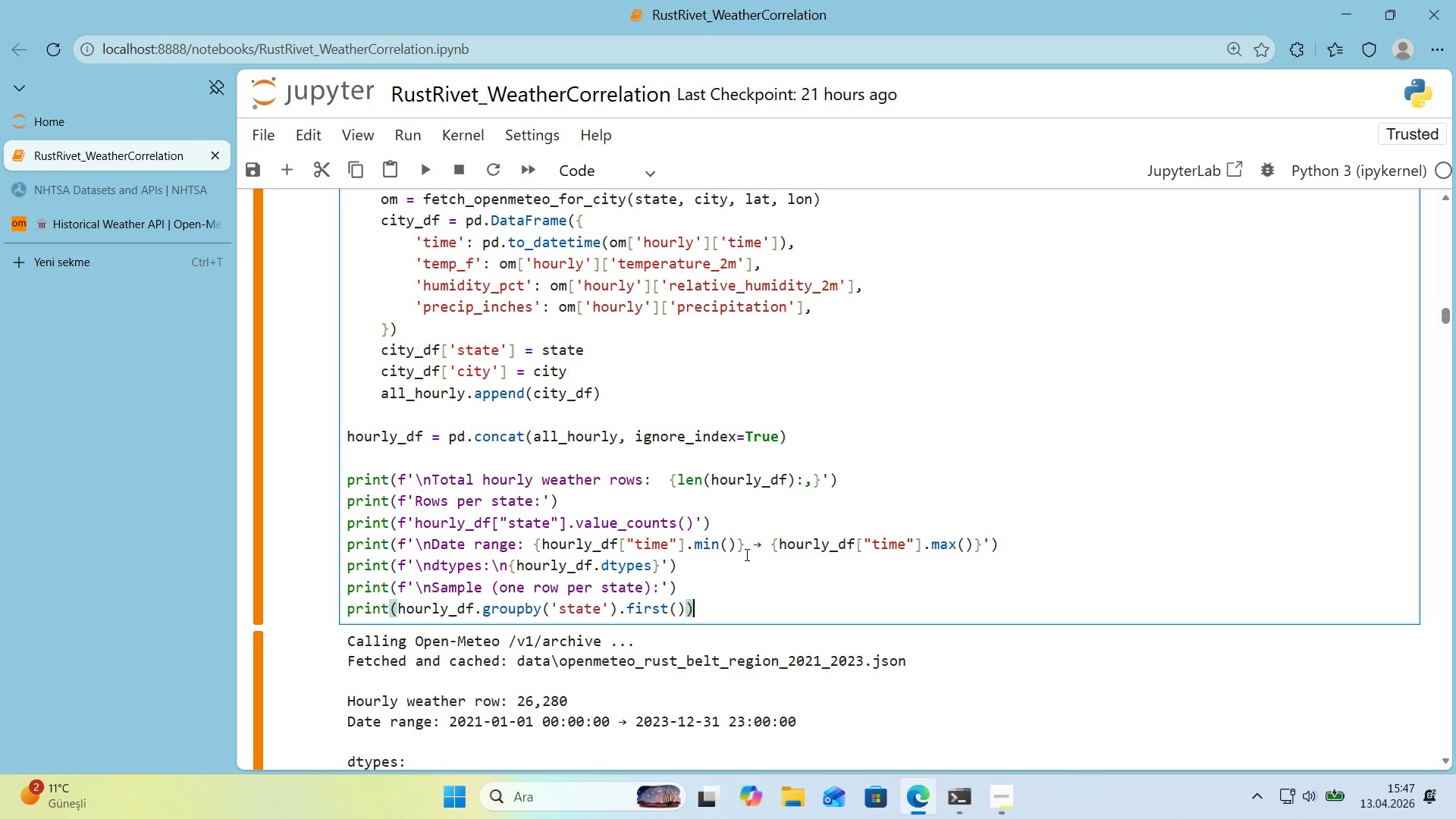 
key(Shift+Enter)
 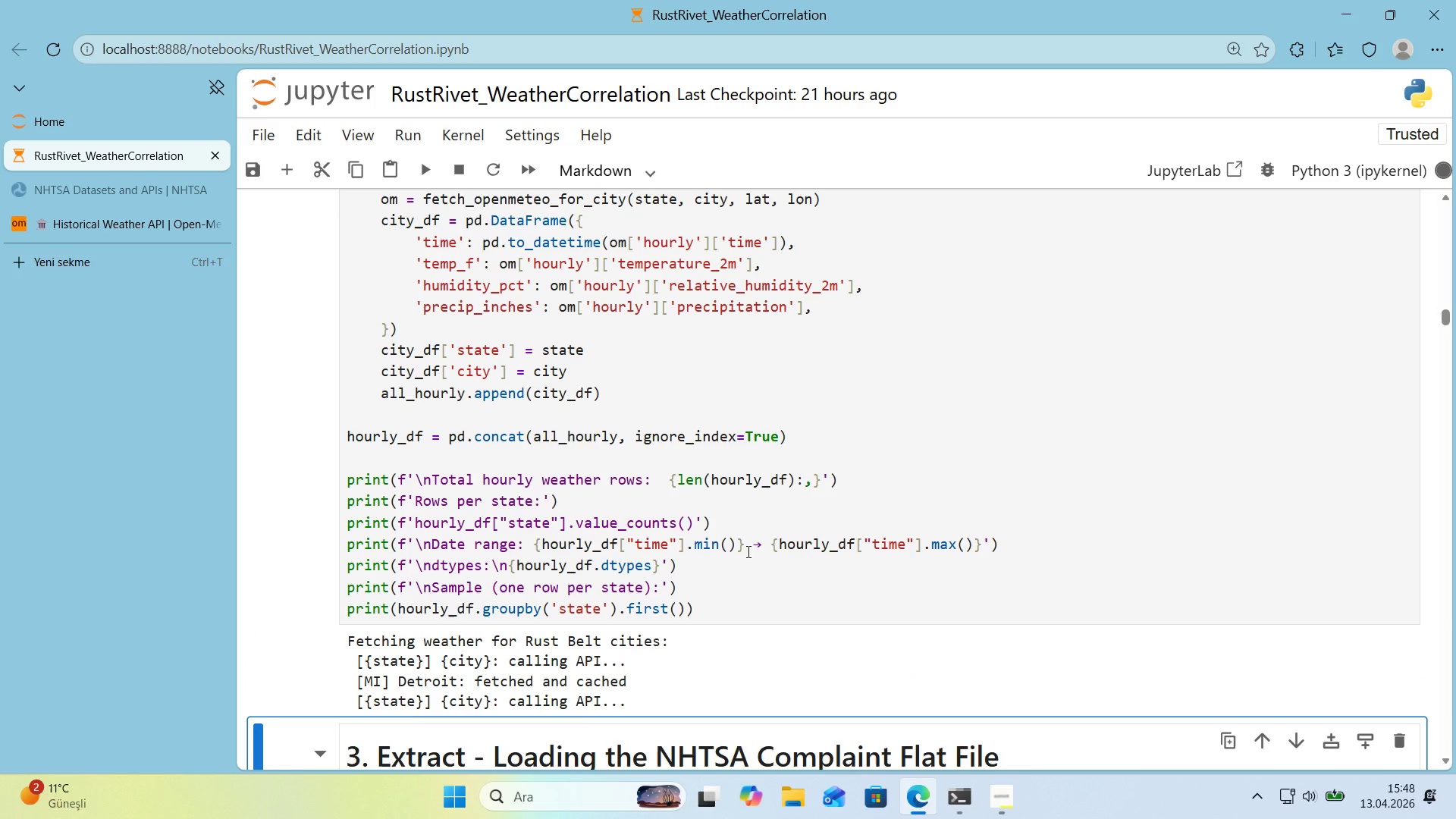 
scroll: coordinate [742, 557], scroll_direction: down, amount: 7.0
 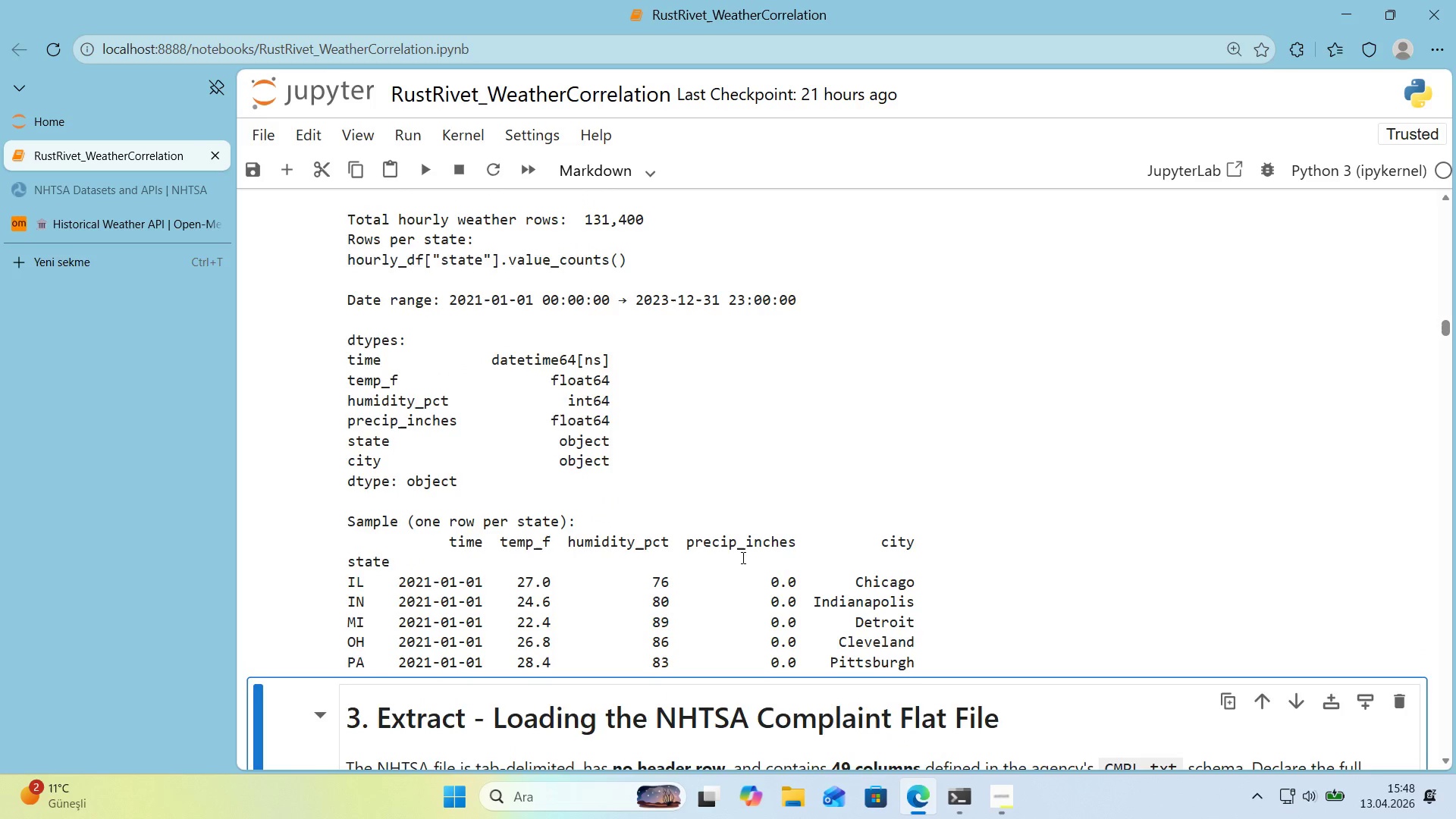 
scroll: coordinate [742, 557], scroll_direction: up, amount: 3.0
 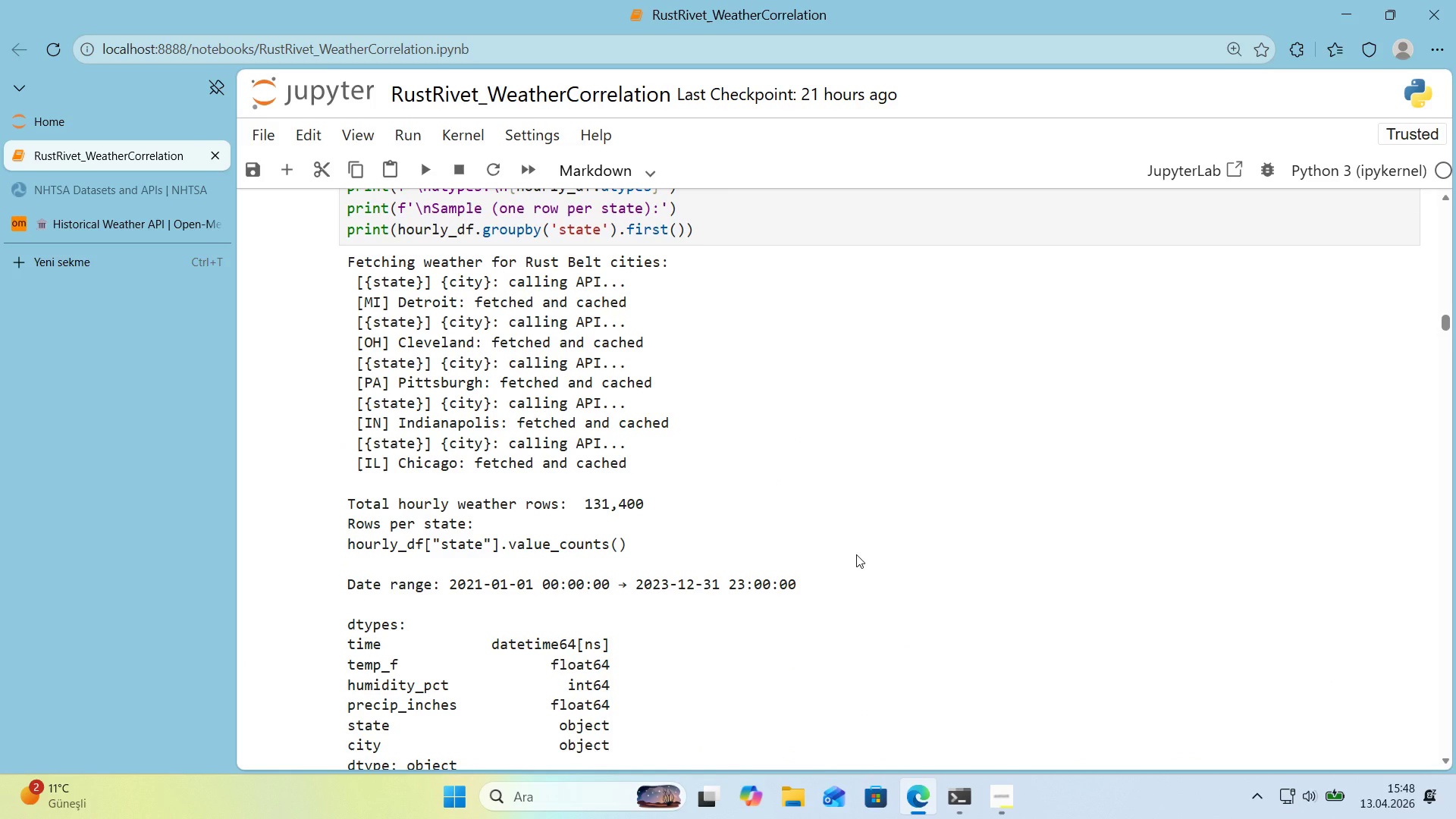 
wait(7.06)
 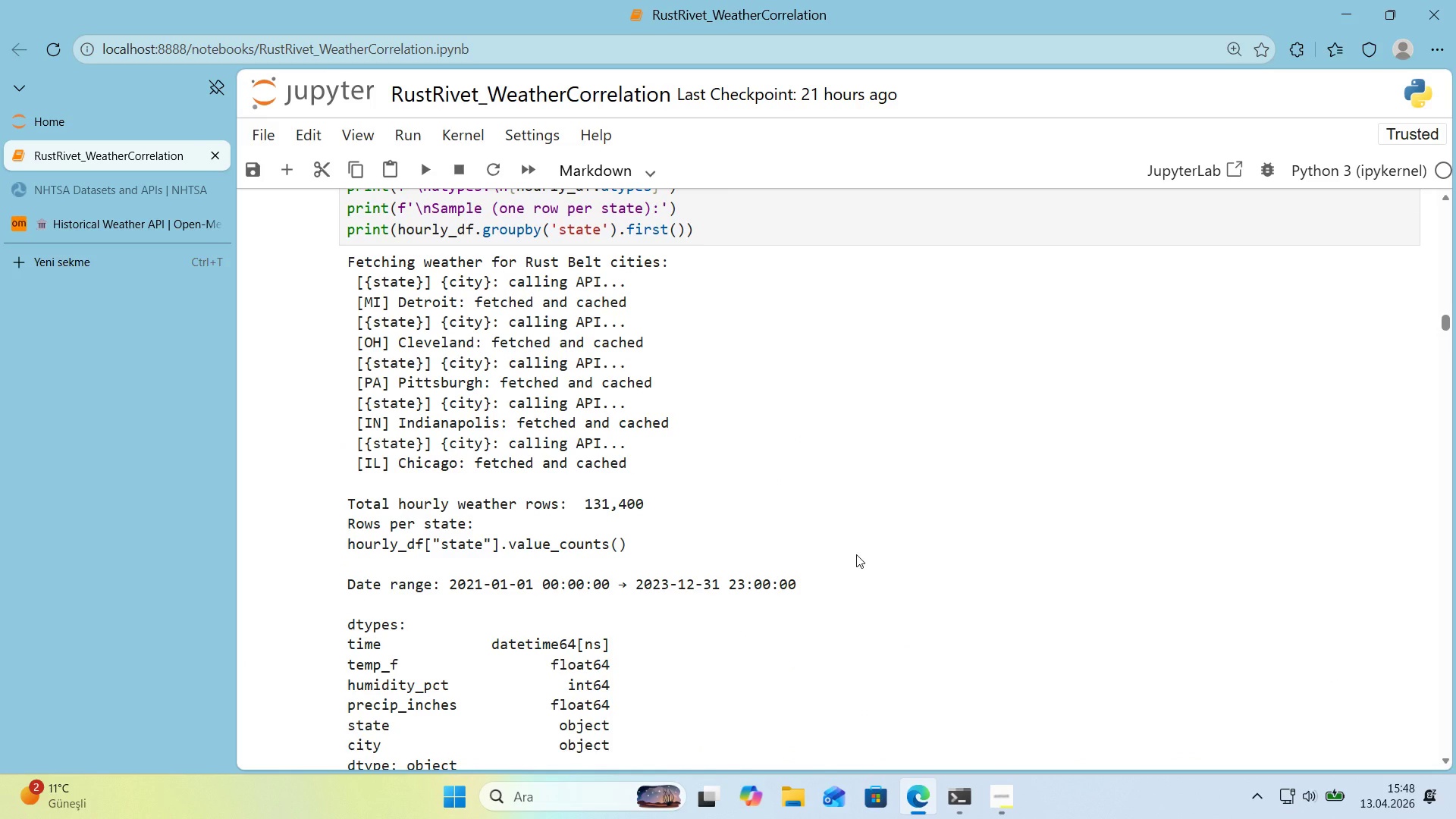 
scroll: coordinate [707, 492], scroll_direction: up, amount: 11.0
 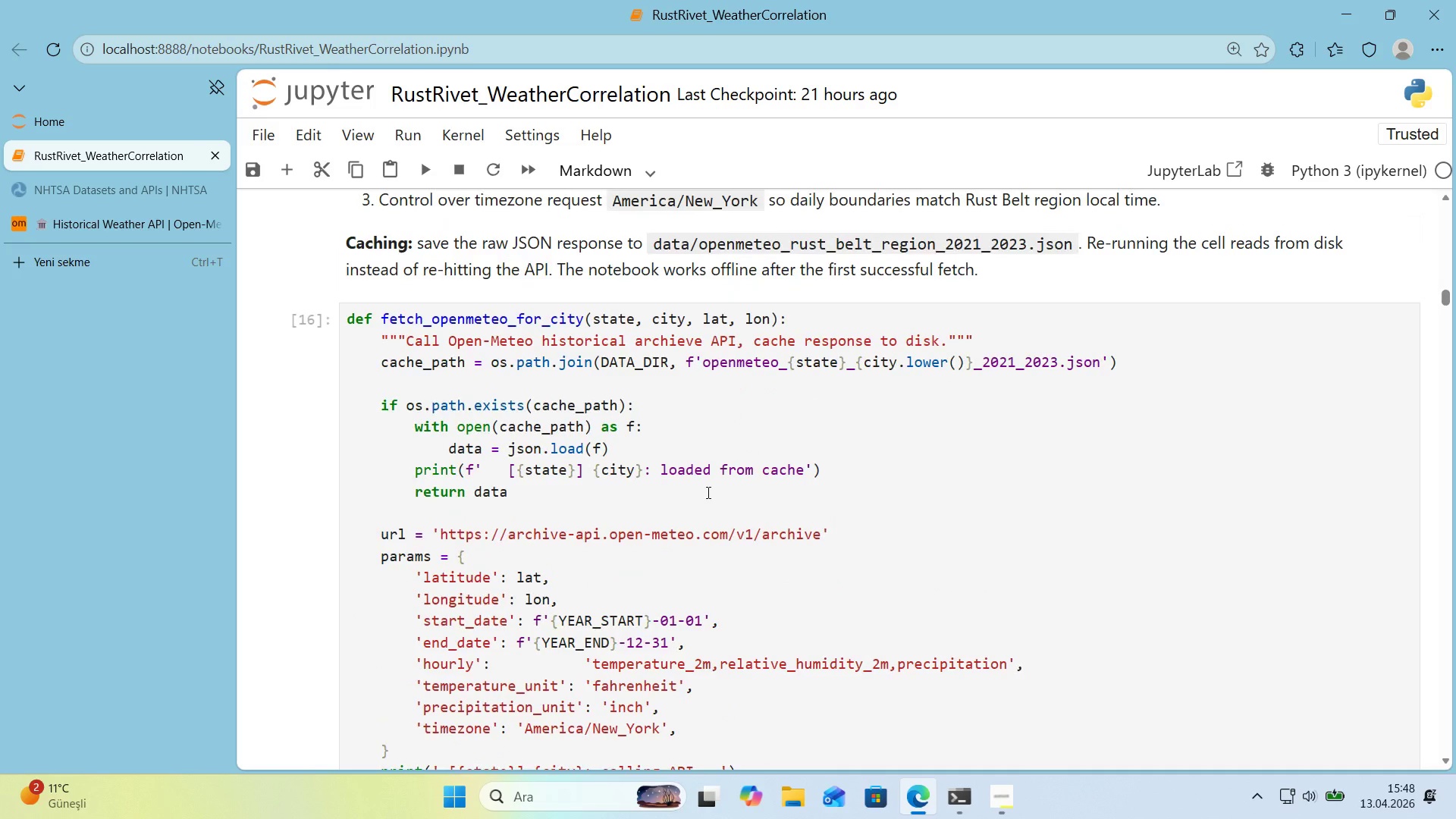 
scroll: coordinate [707, 492], scroll_direction: down, amount: 1.0
 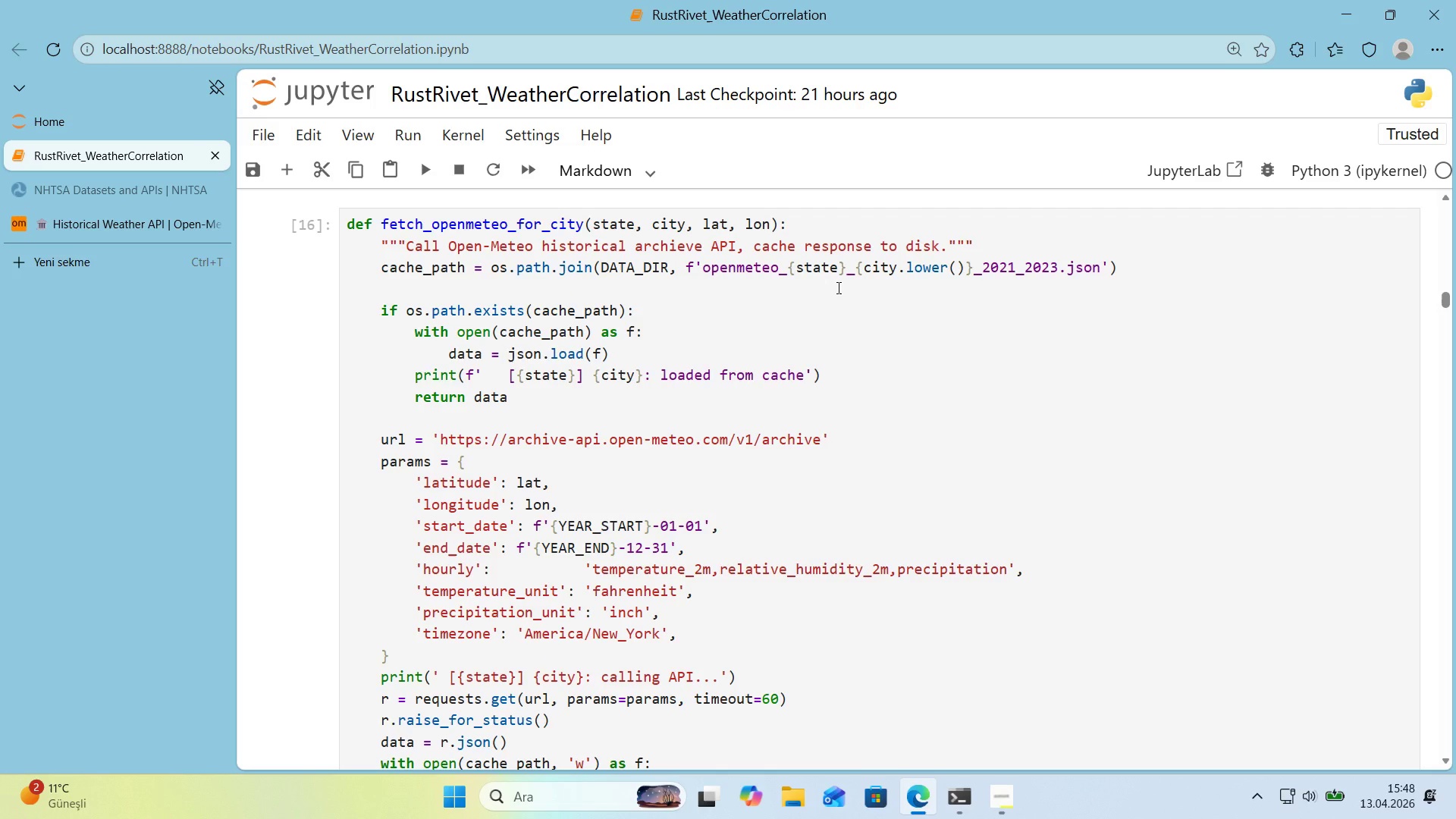 
wait(23.82)
 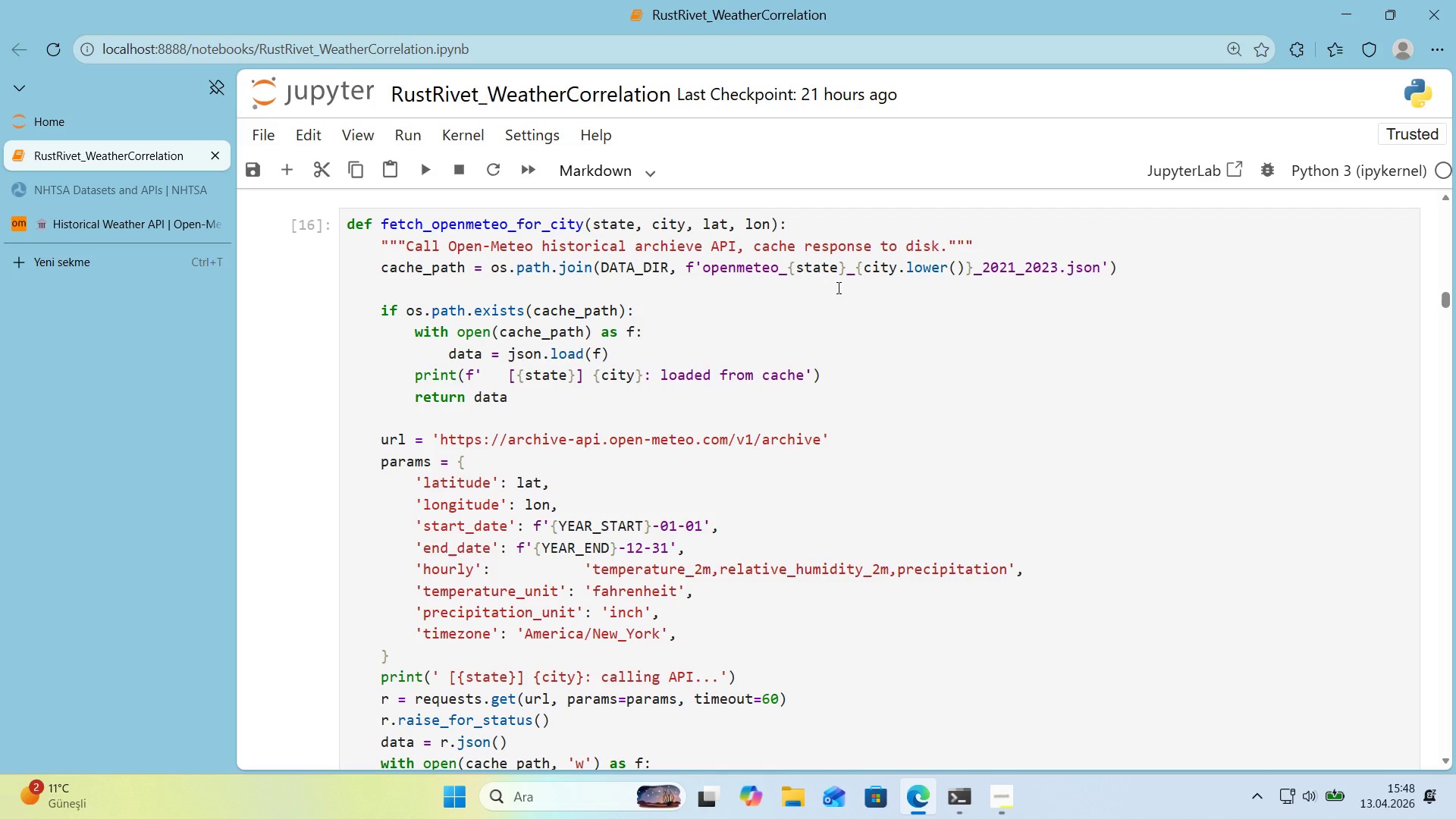 
scroll: coordinate [855, 293], scroll_direction: down, amount: 11.0
 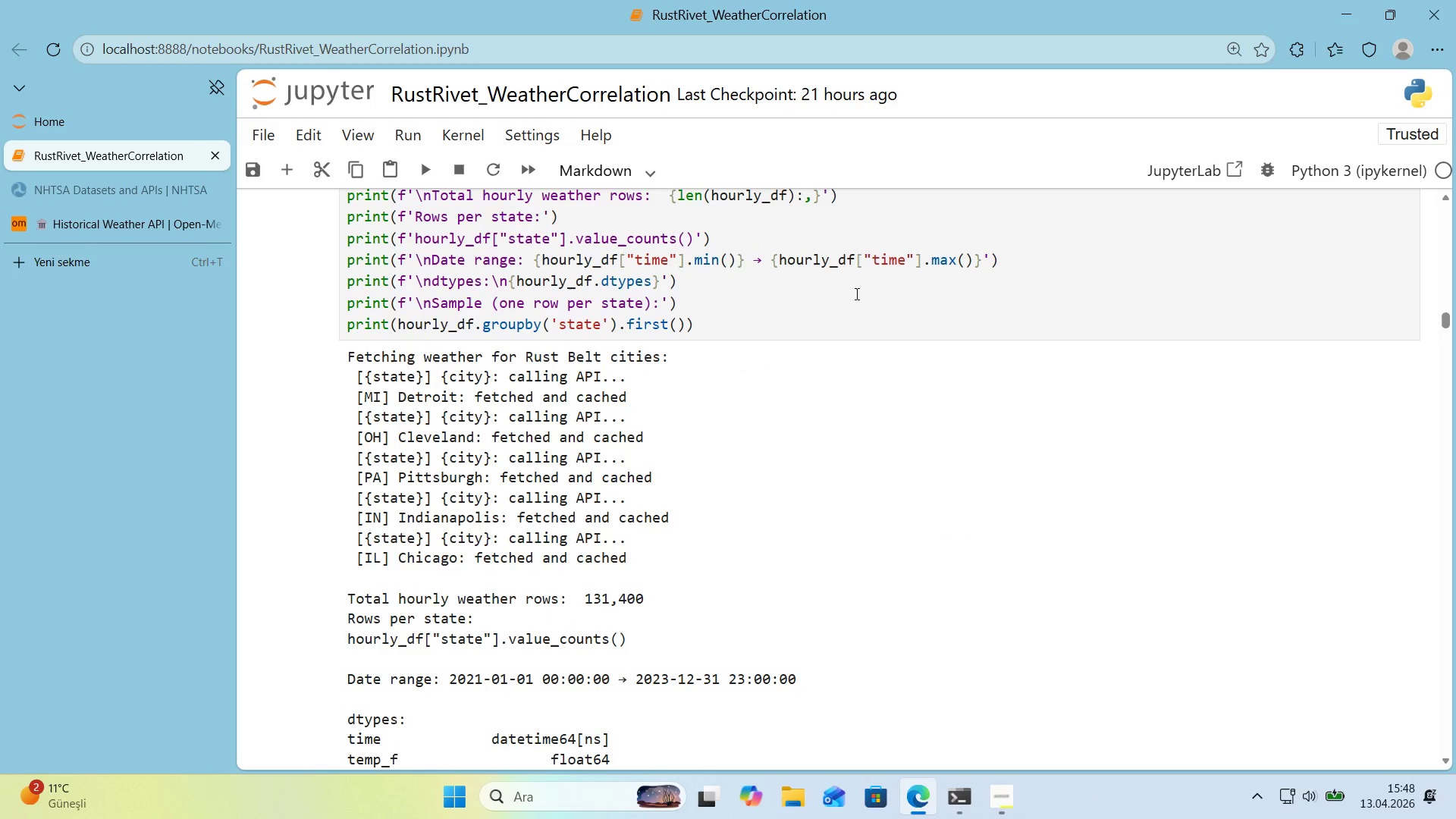 
scroll: coordinate [855, 293], scroll_direction: up, amount: 8.0
 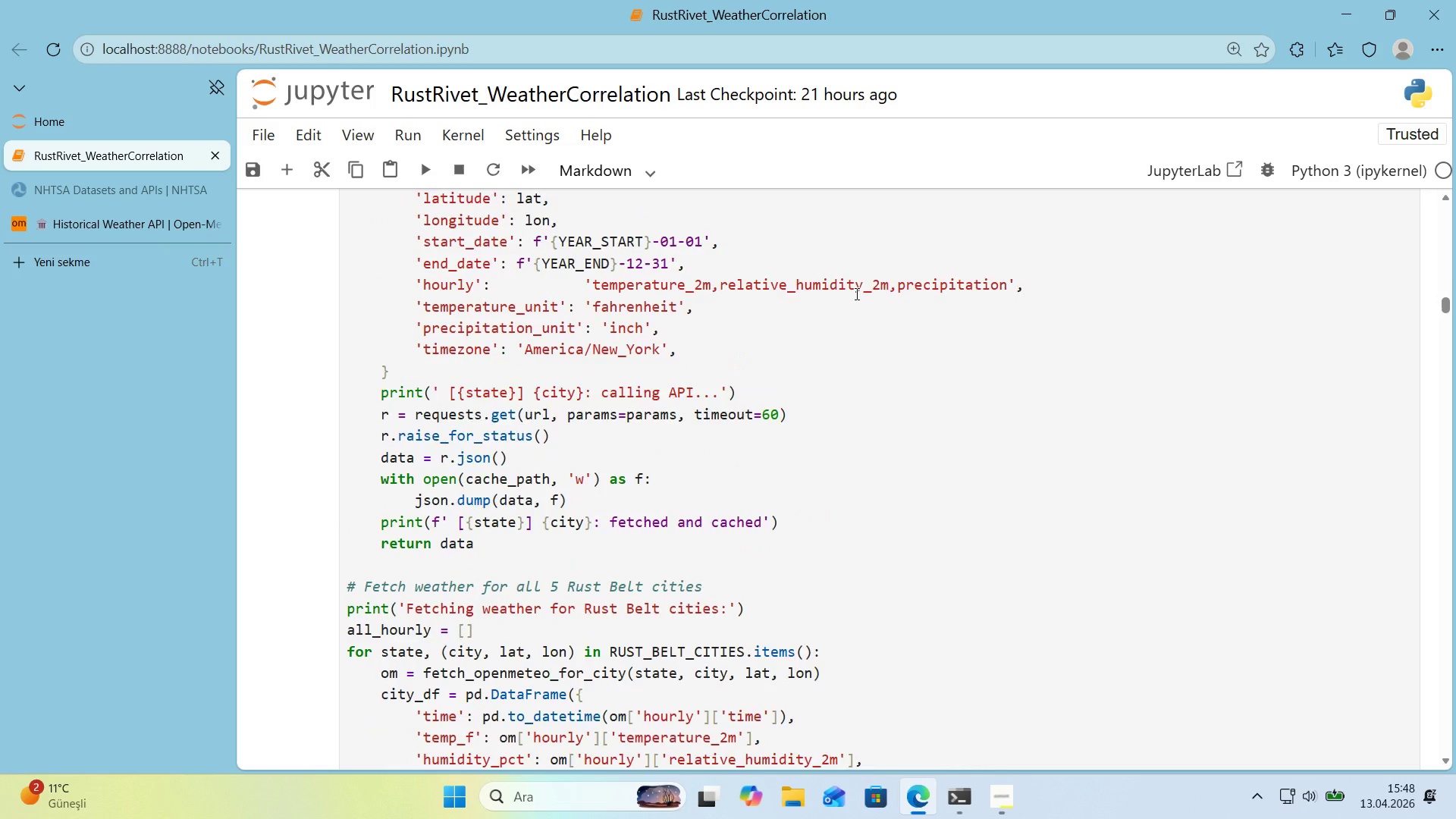 
scroll: coordinate [855, 293], scroll_direction: down, amount: 1.0
 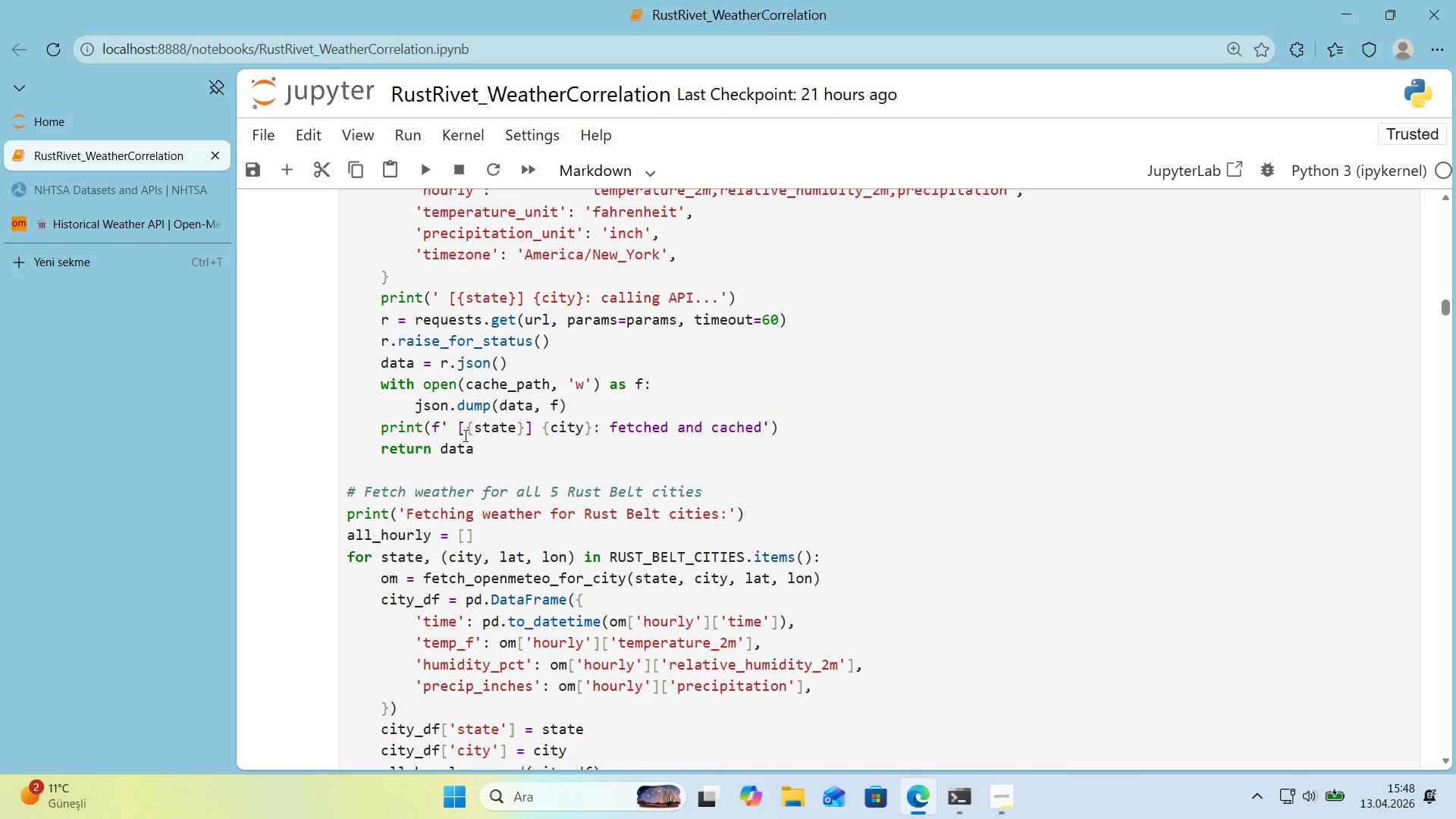 
wait(8.11)
 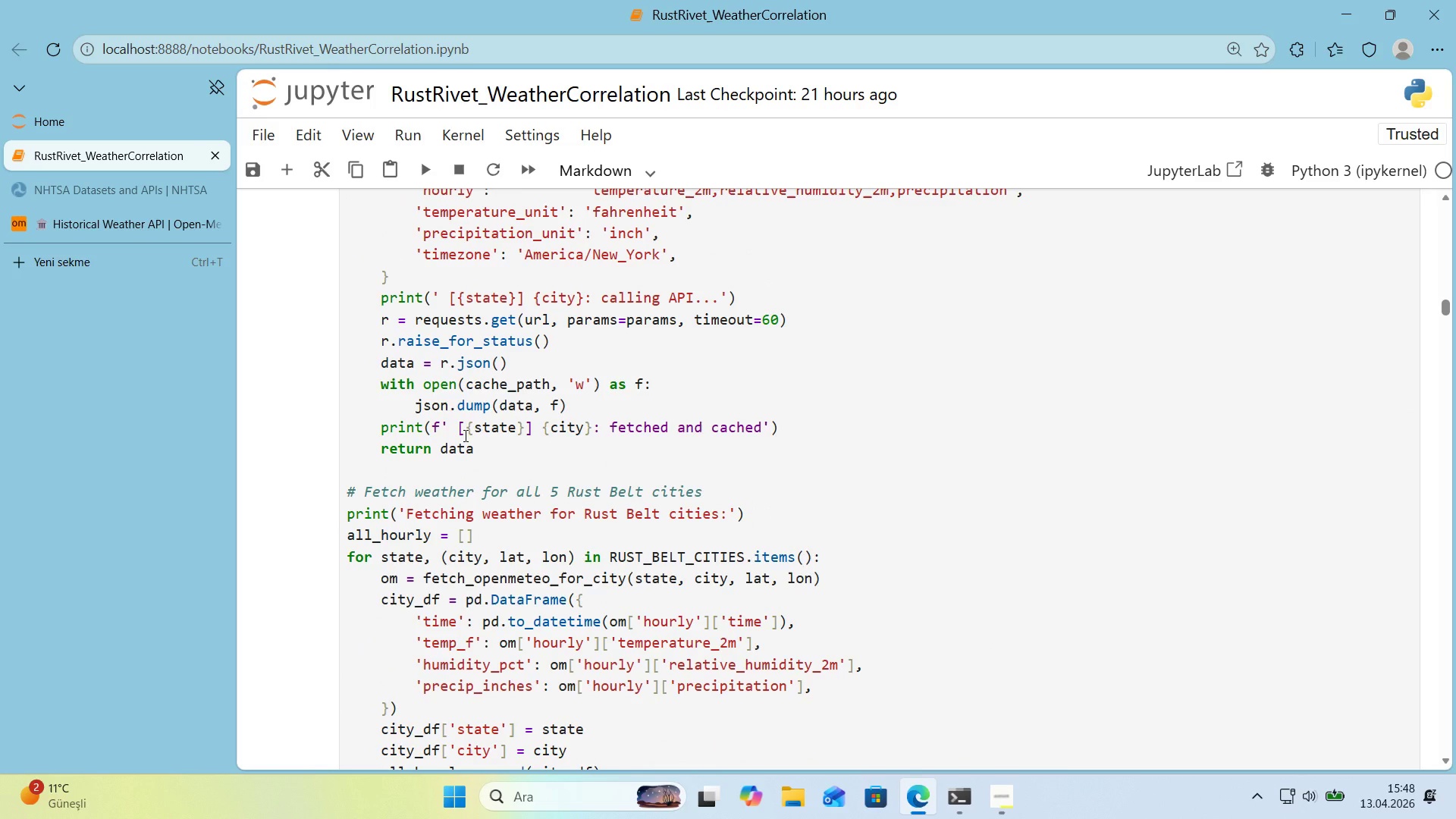 
left_click([464, 435])
 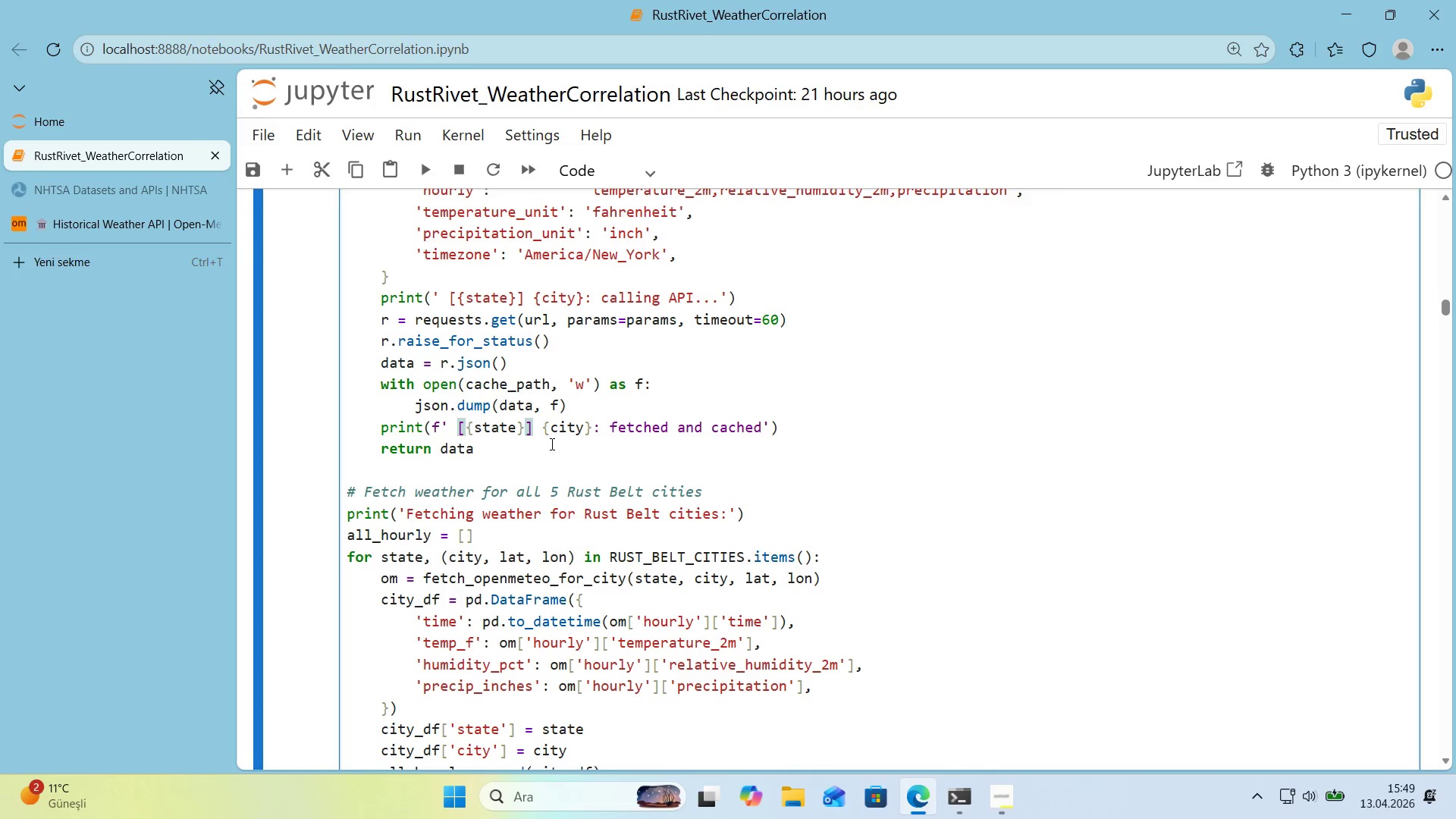 
wait(11.74)
 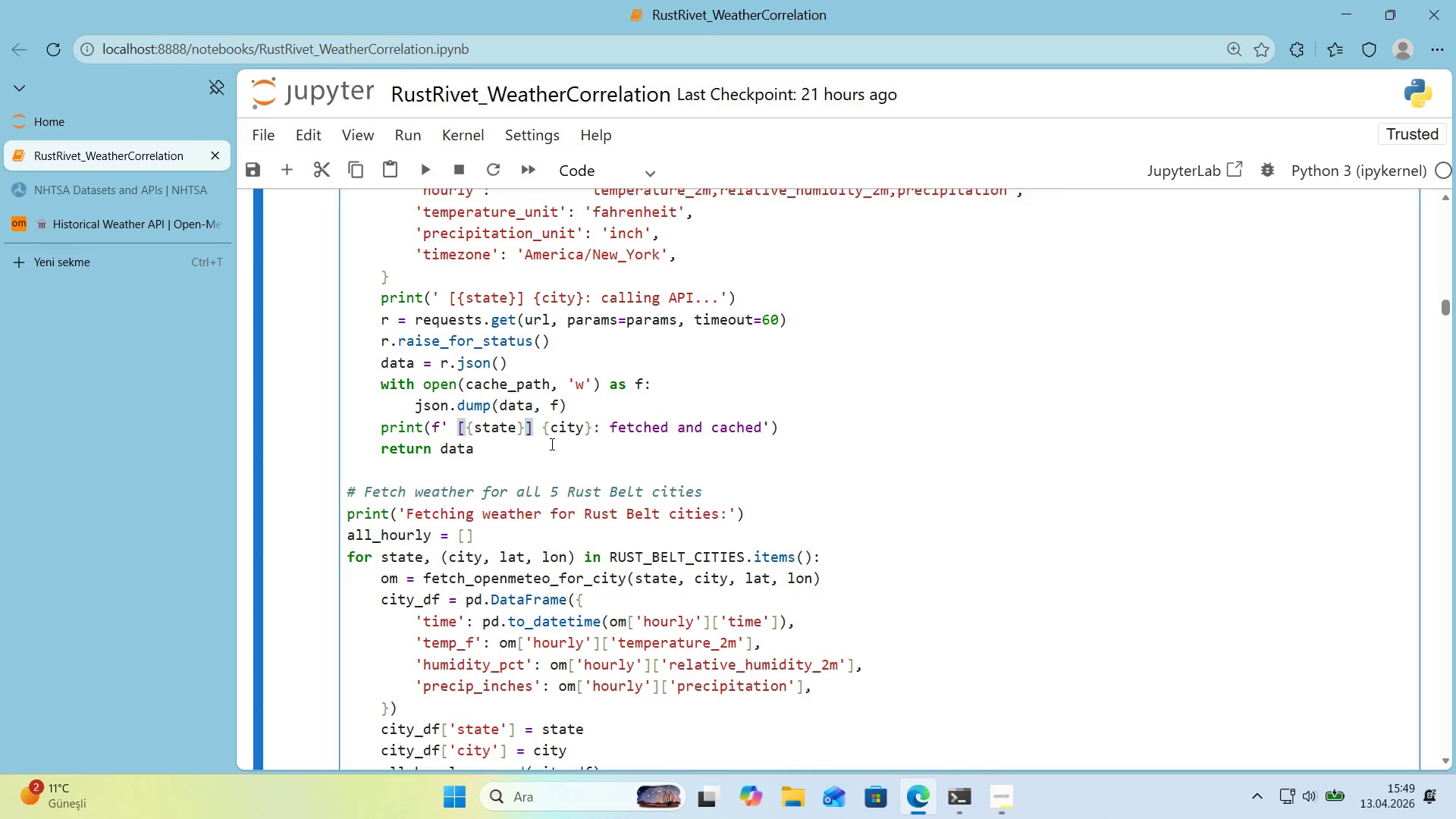 
left_click([861, 423])
 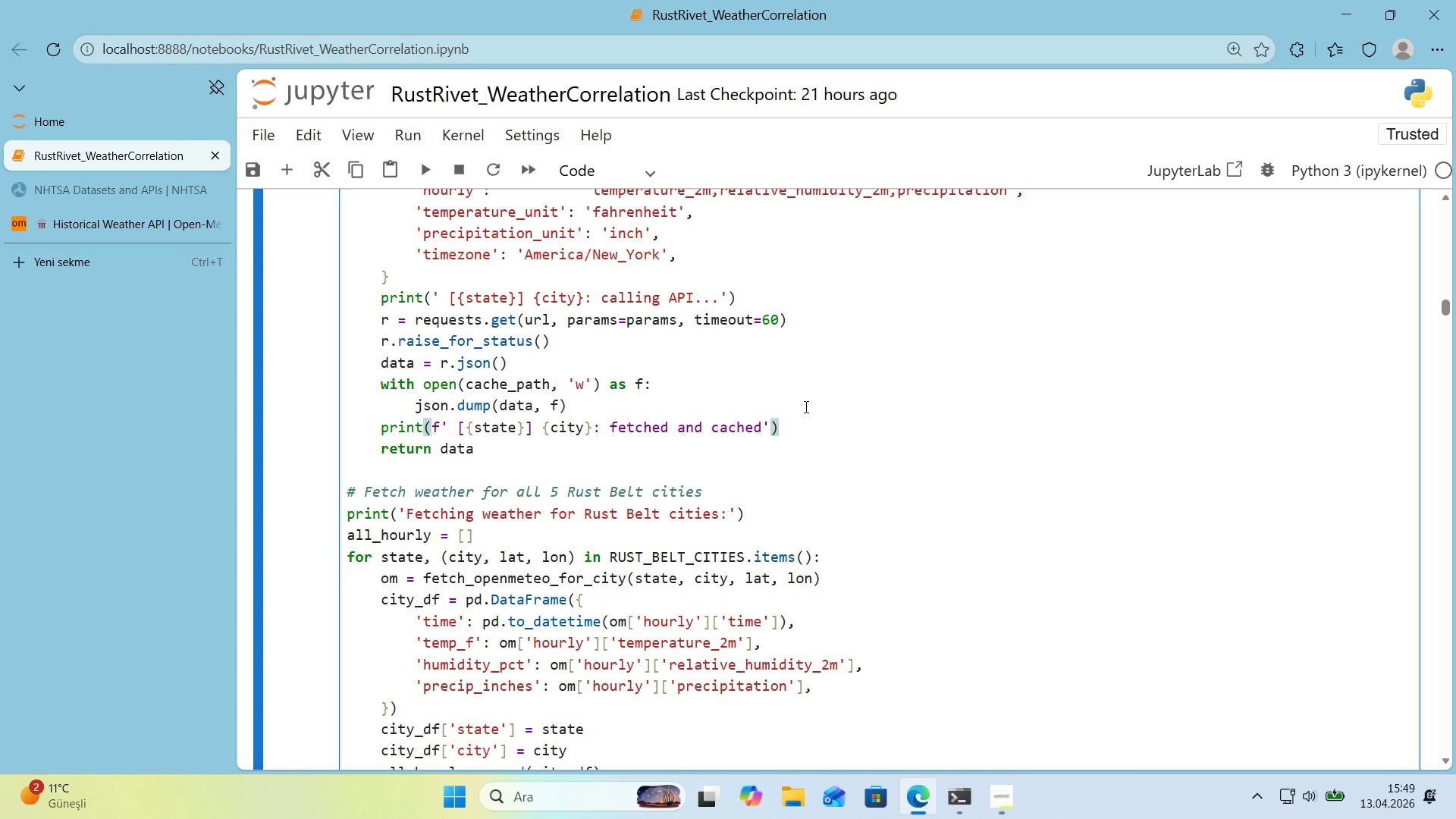 
wait(5.83)
 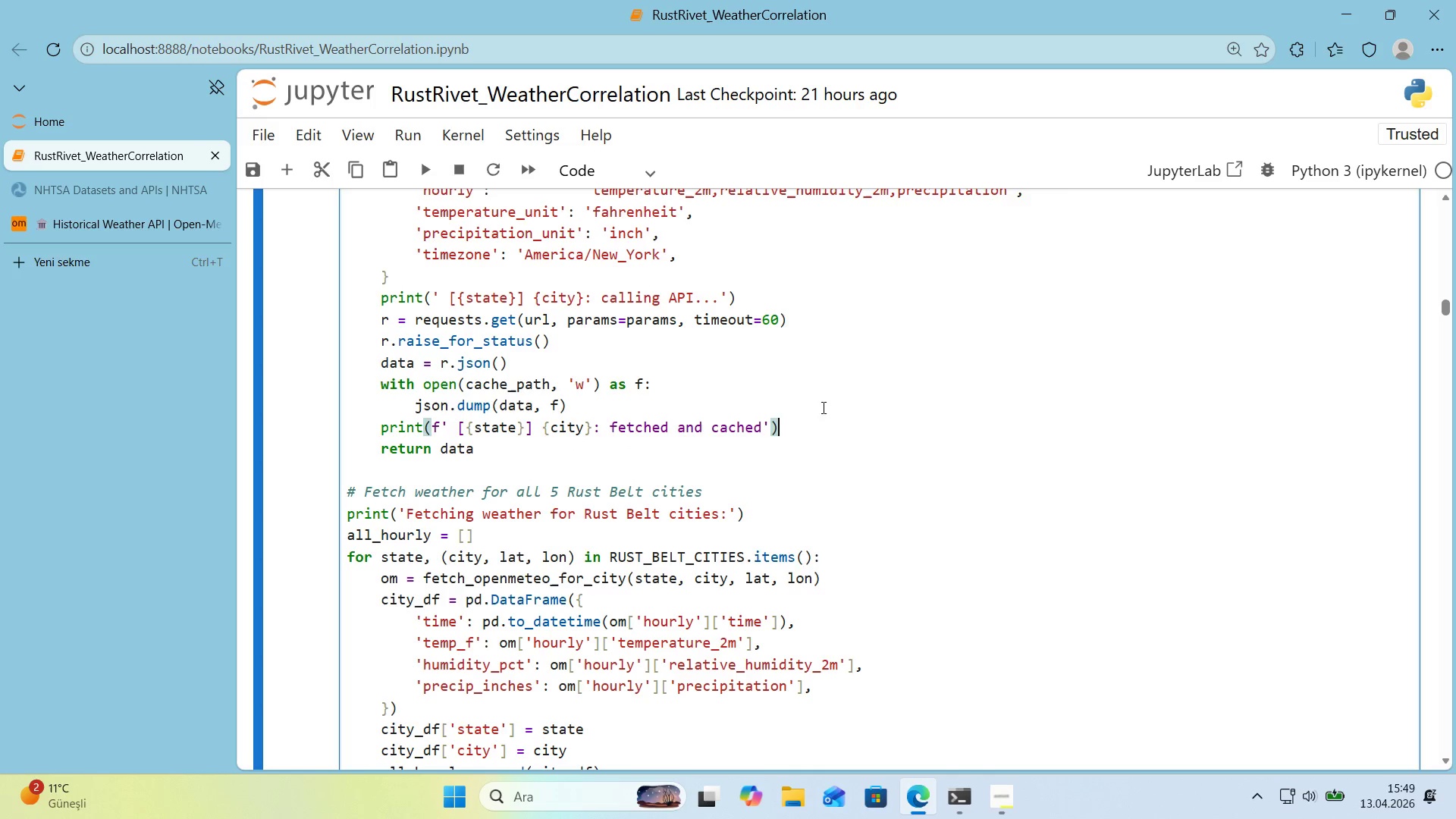 
scroll: coordinate [805, 406], scroll_direction: down, amount: 9.0
 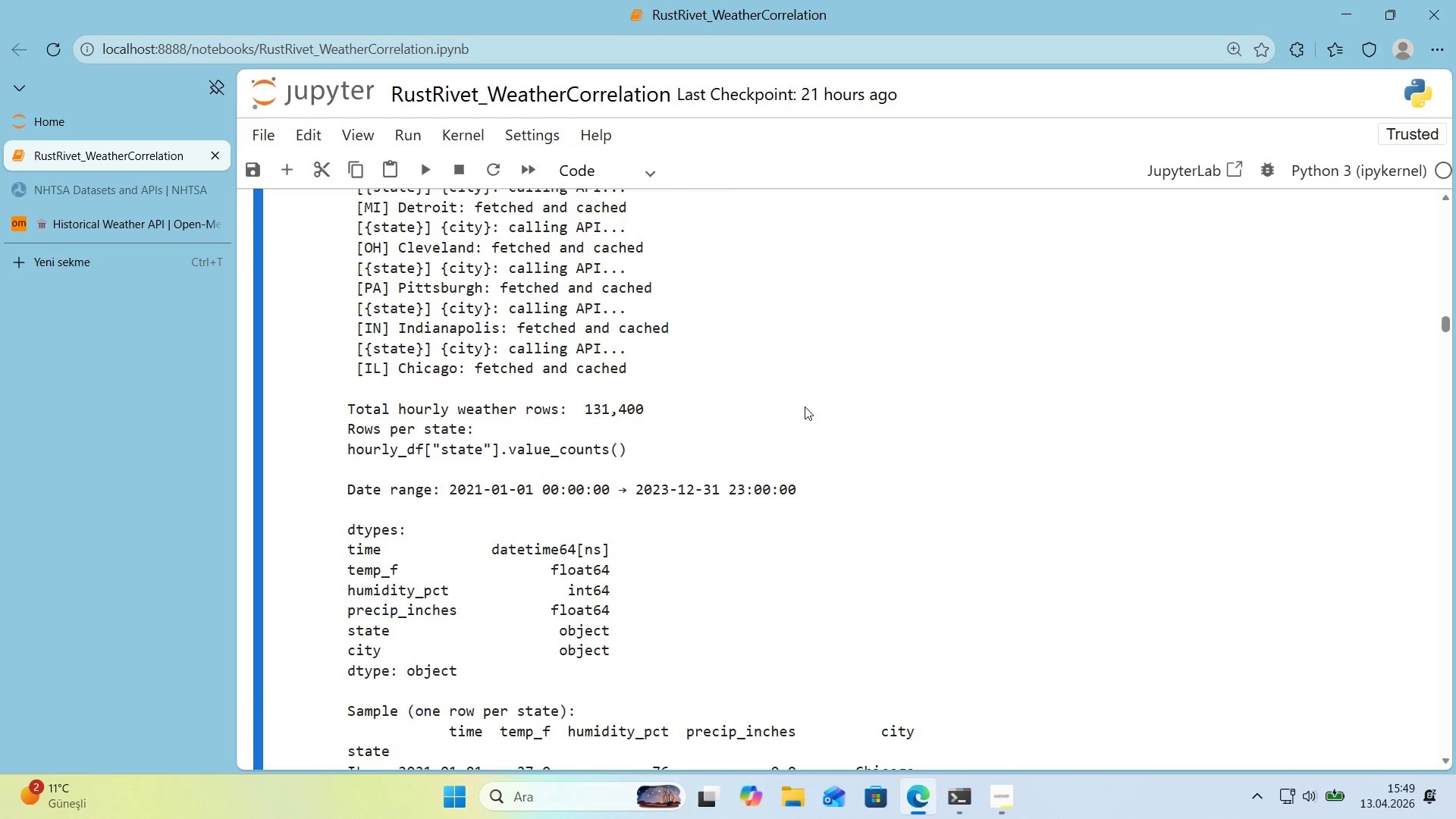 
scroll: coordinate [877, 400], scroll_direction: up, amount: 12.0
 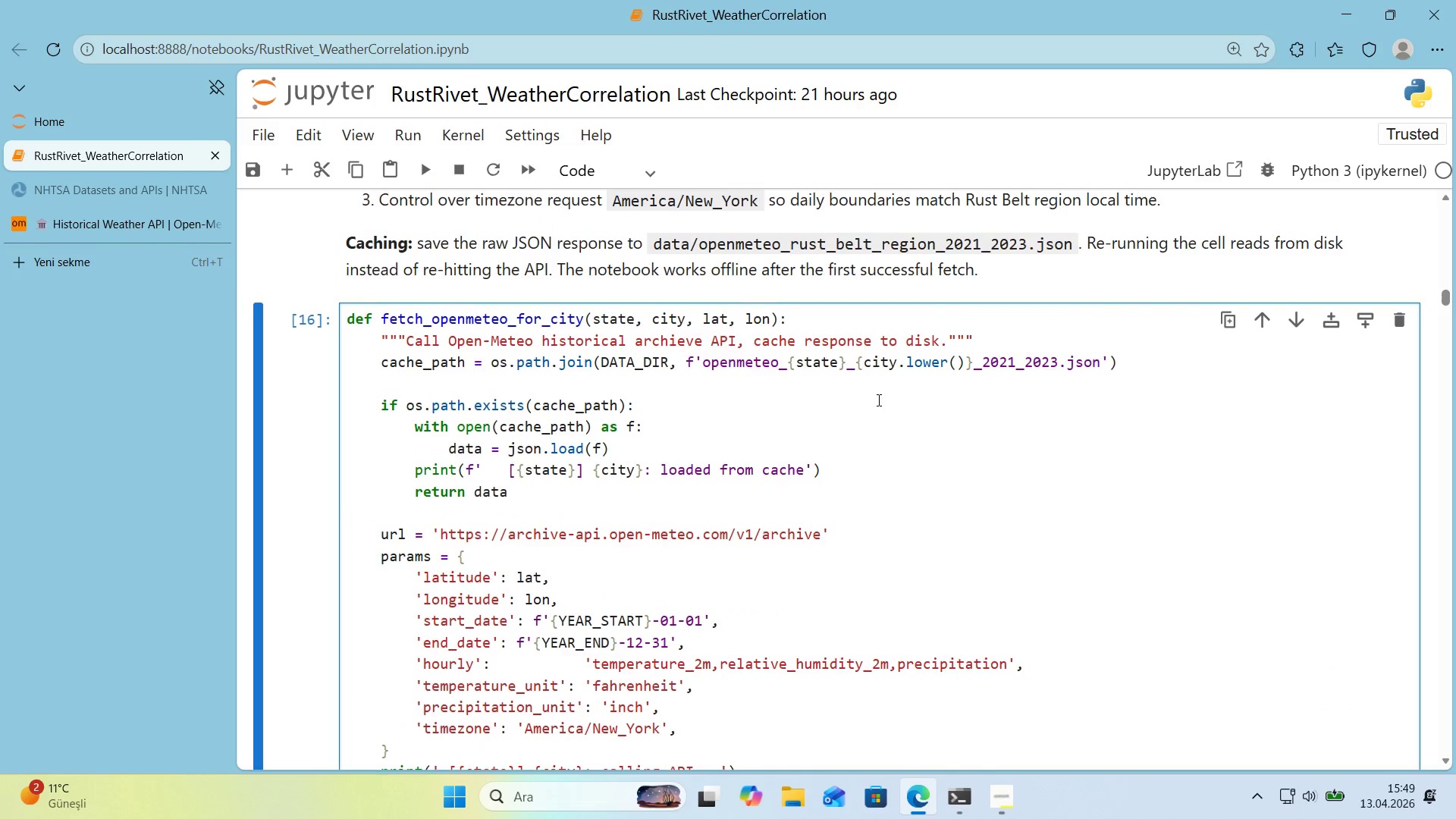 
scroll: coordinate [877, 400], scroll_direction: down, amount: 2.0
 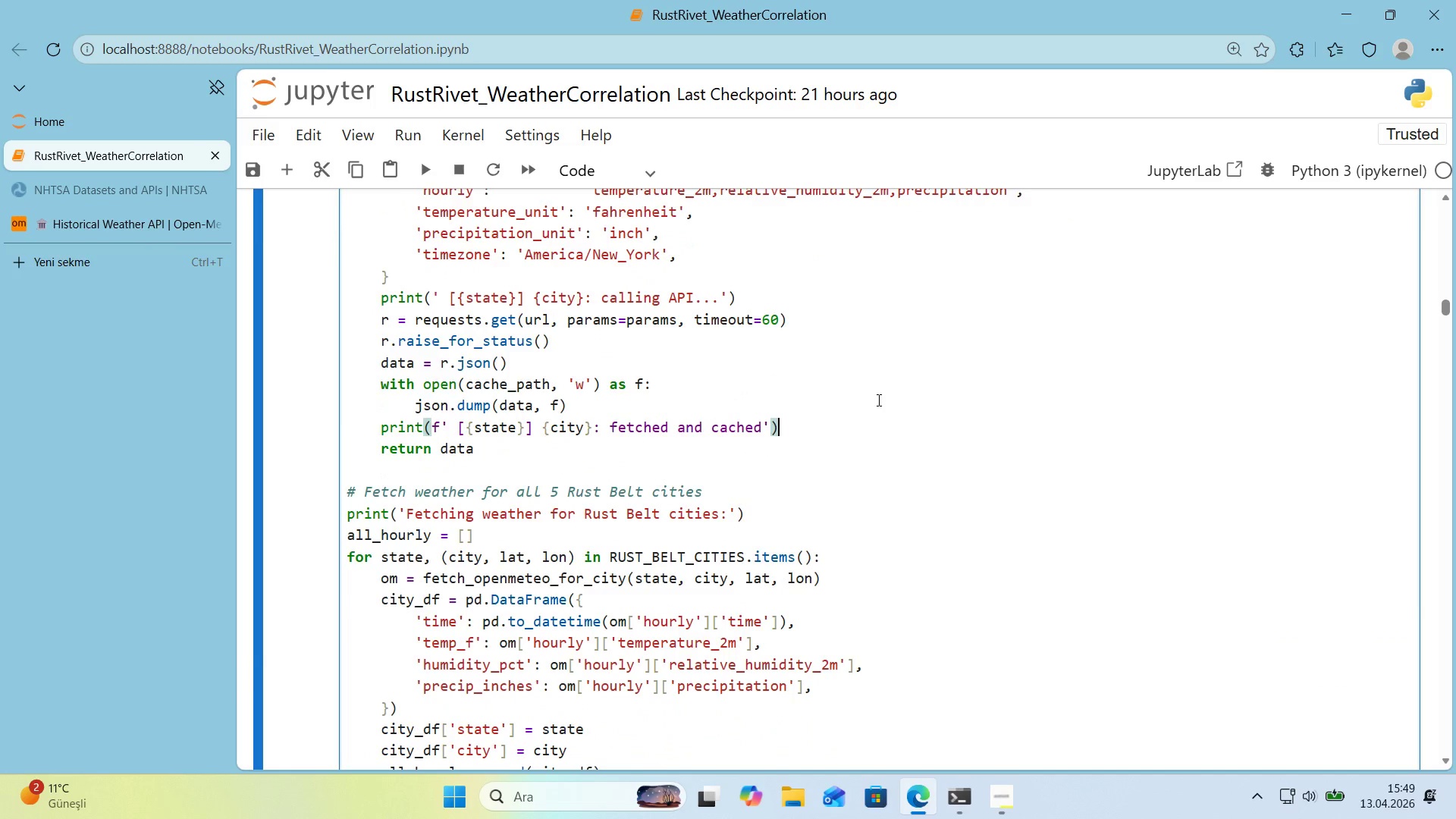 
scroll: coordinate [733, 466], scroll_direction: up, amount: 29.0
 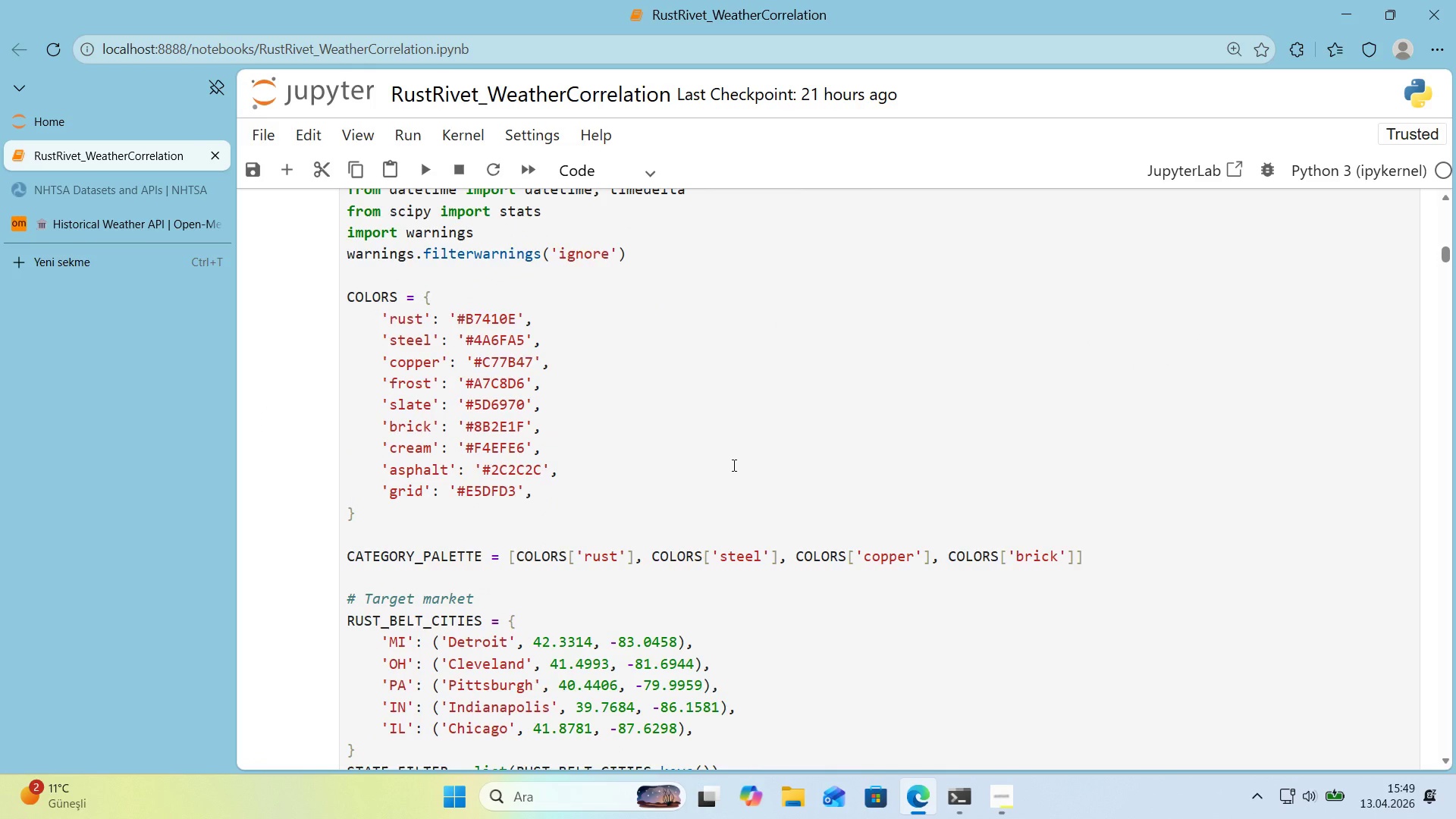 
scroll: coordinate [730, 460], scroll_direction: down, amount: 26.0
 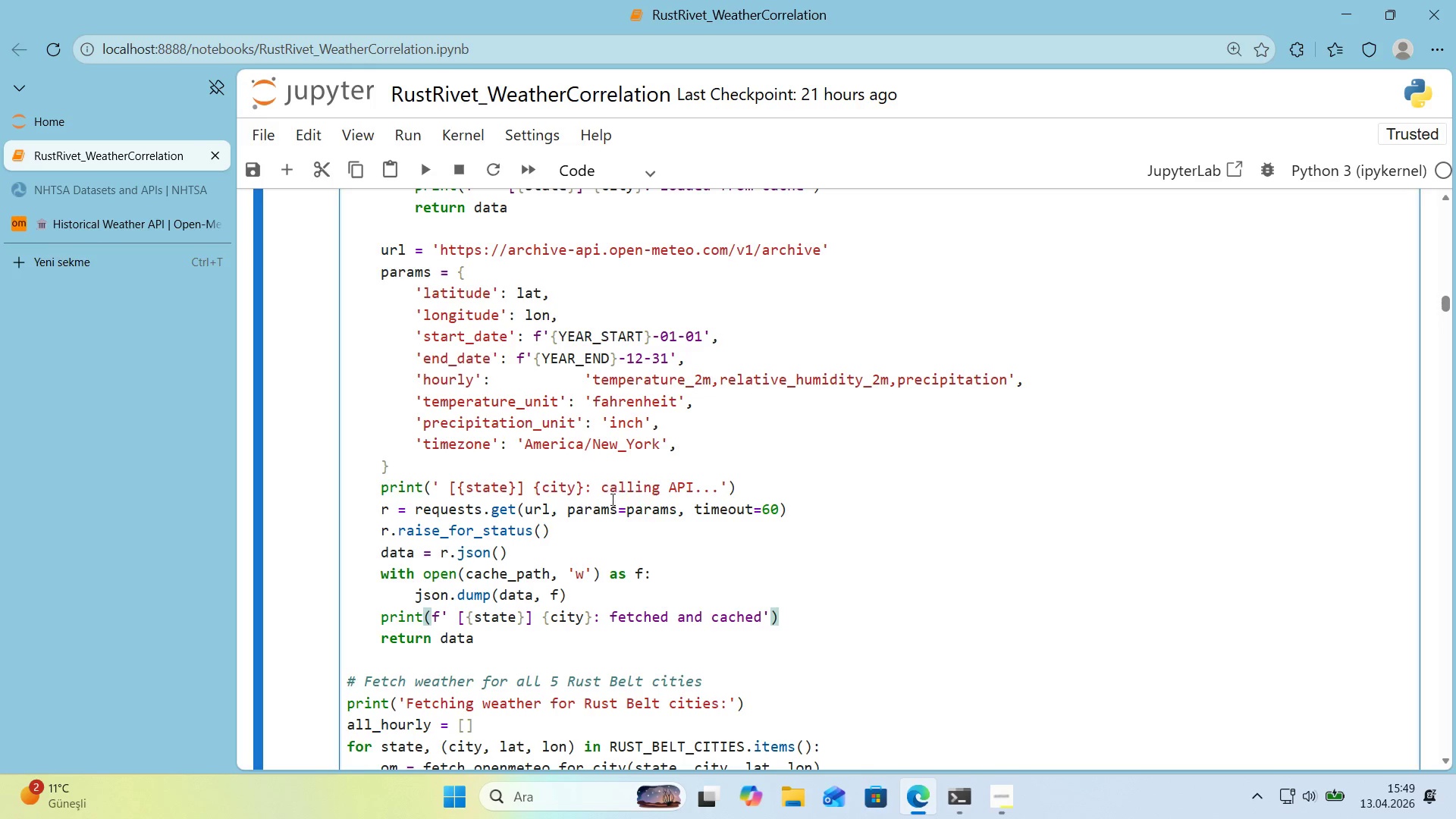 
wait(5.96)
 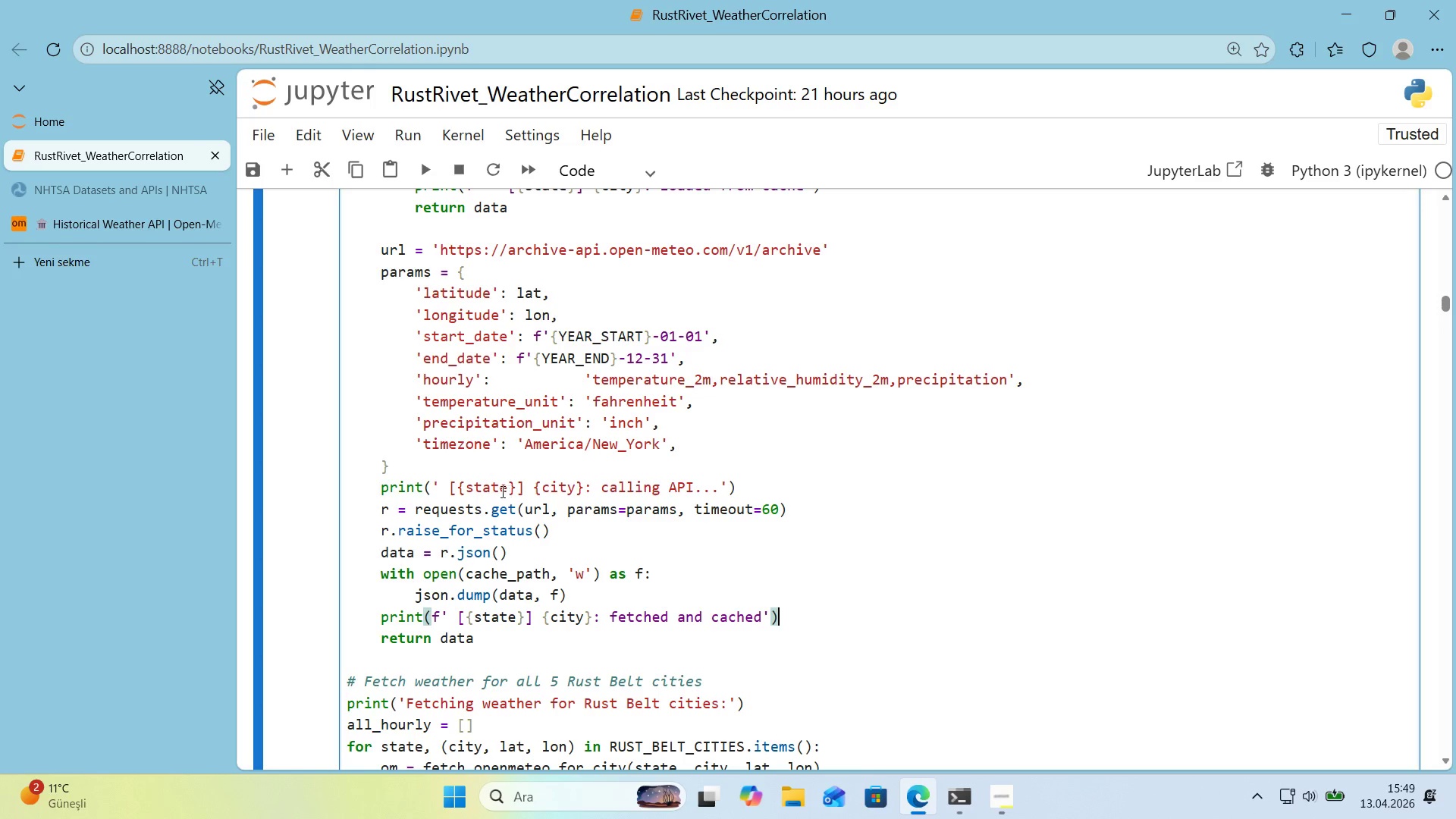 
left_click([434, 488])
 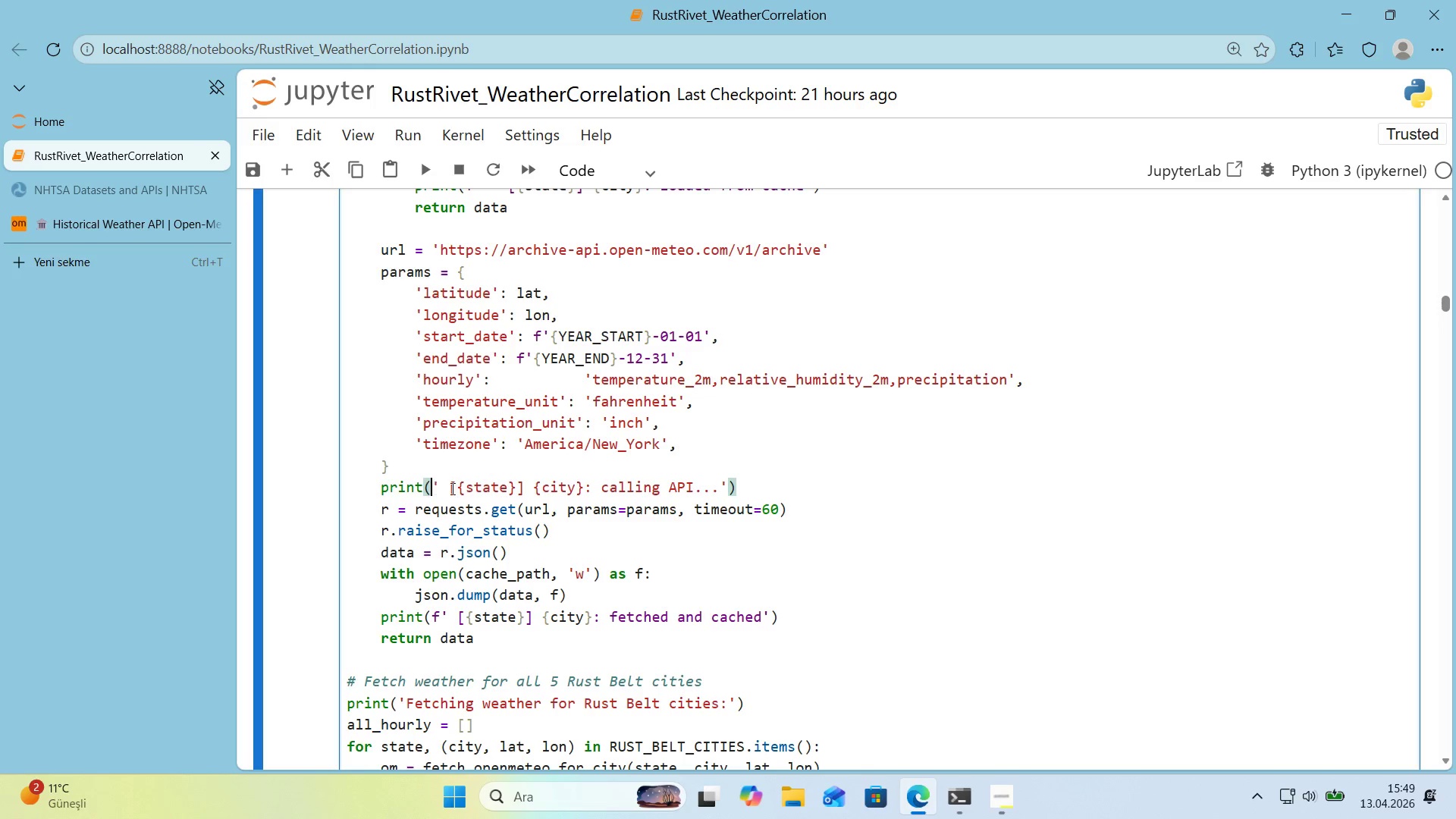 
key(F)
 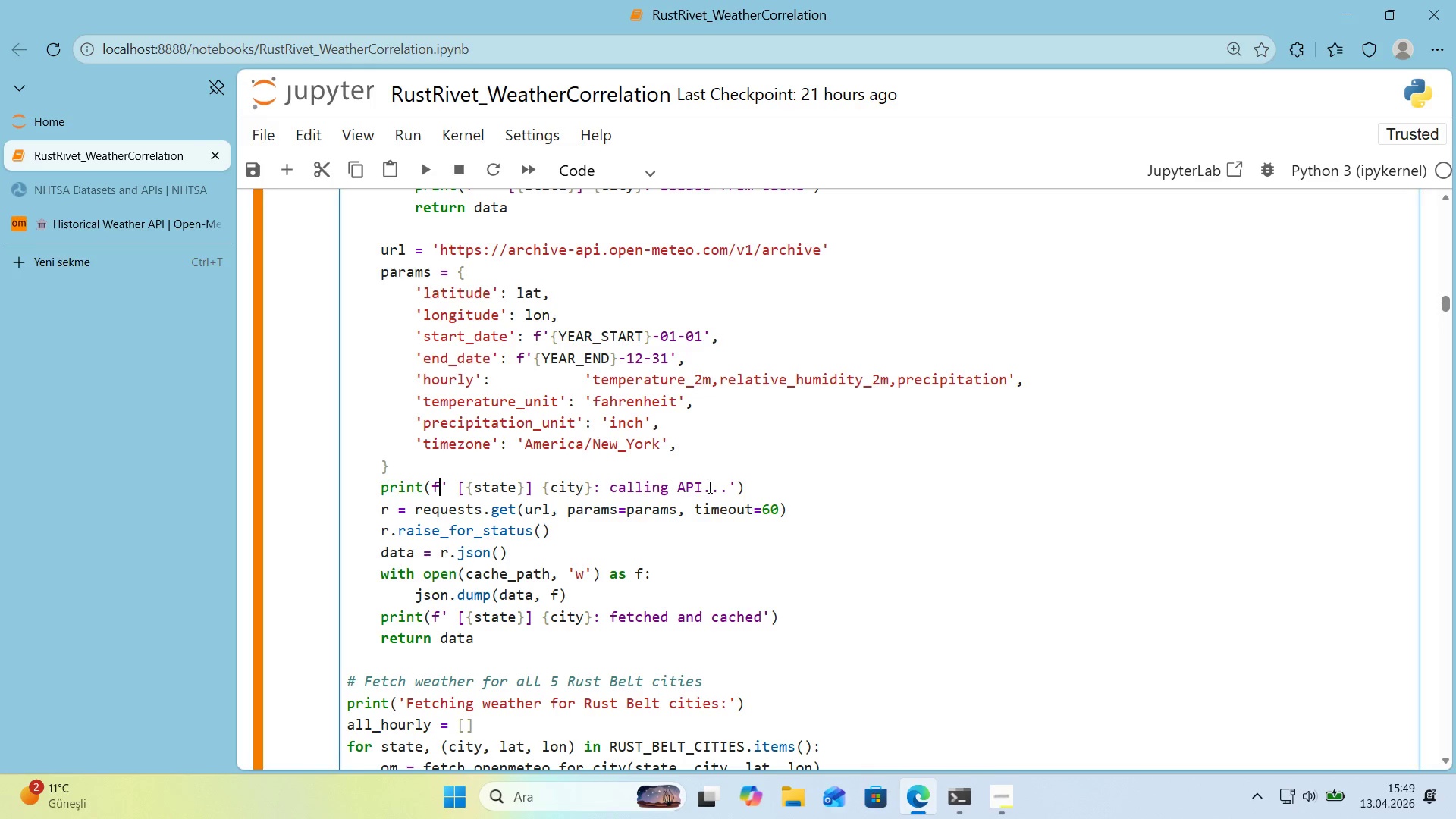 
left_click([780, 486])
 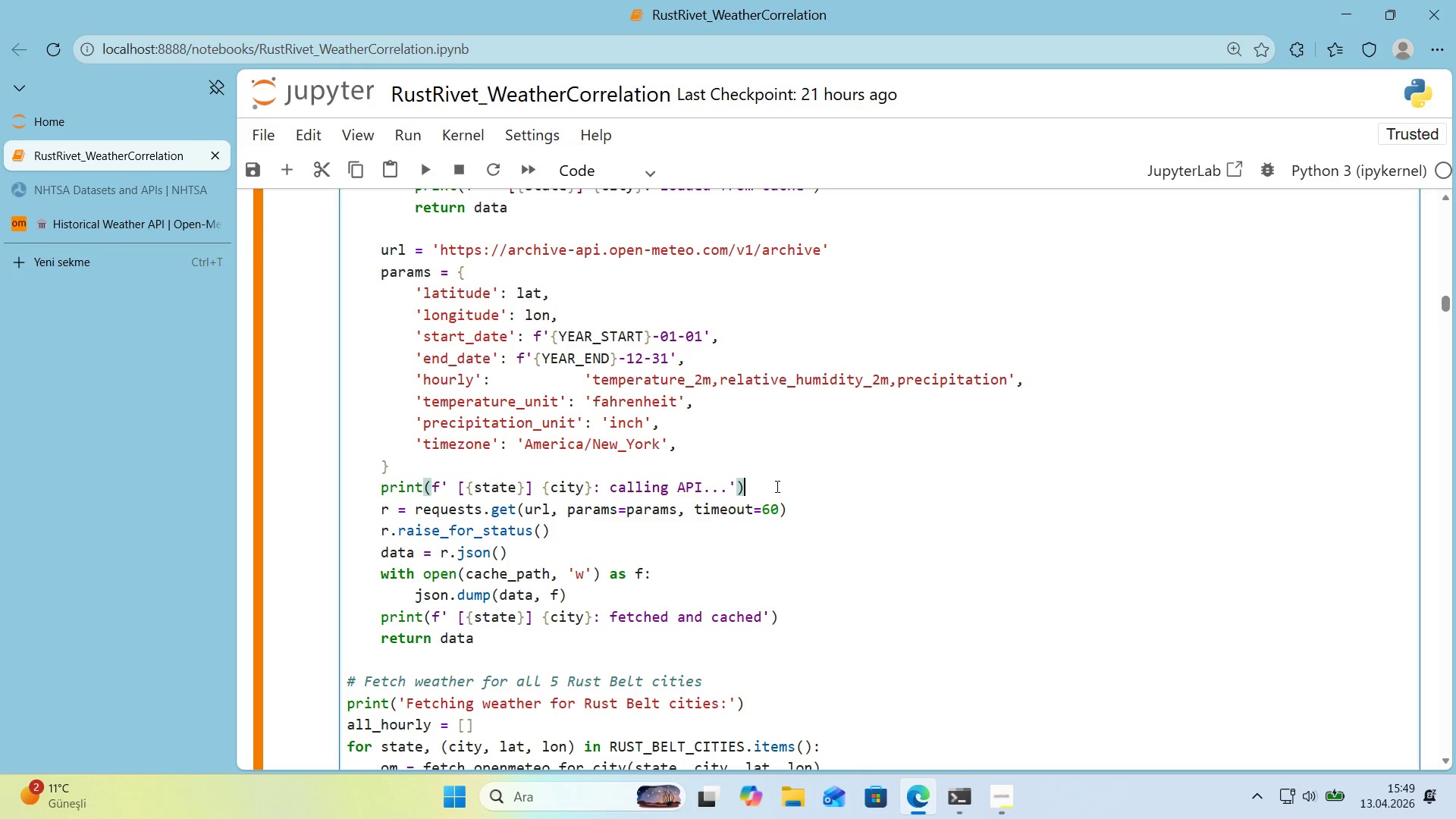 
key(Shift+Enter)
 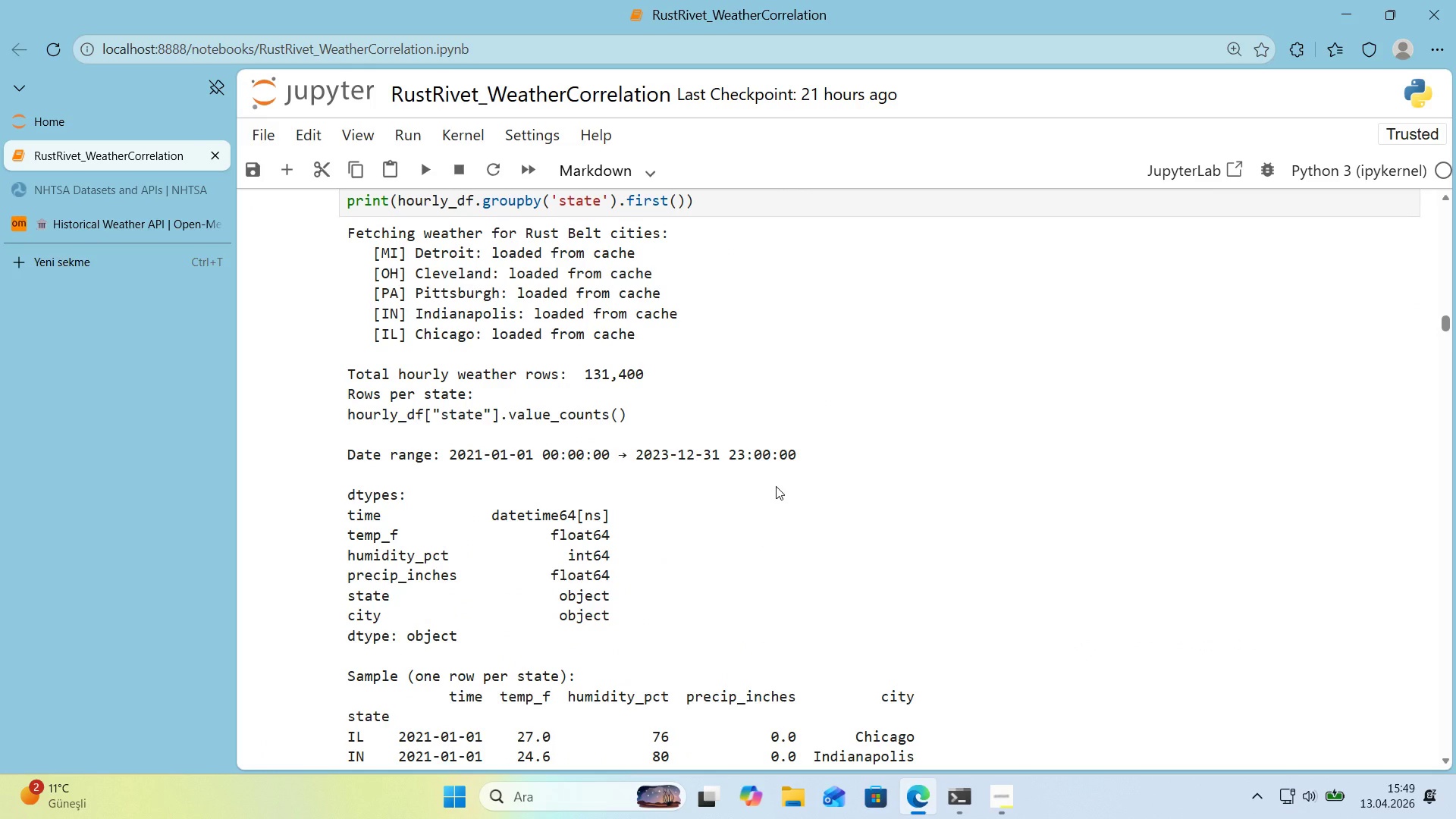 
wait(8.73)
 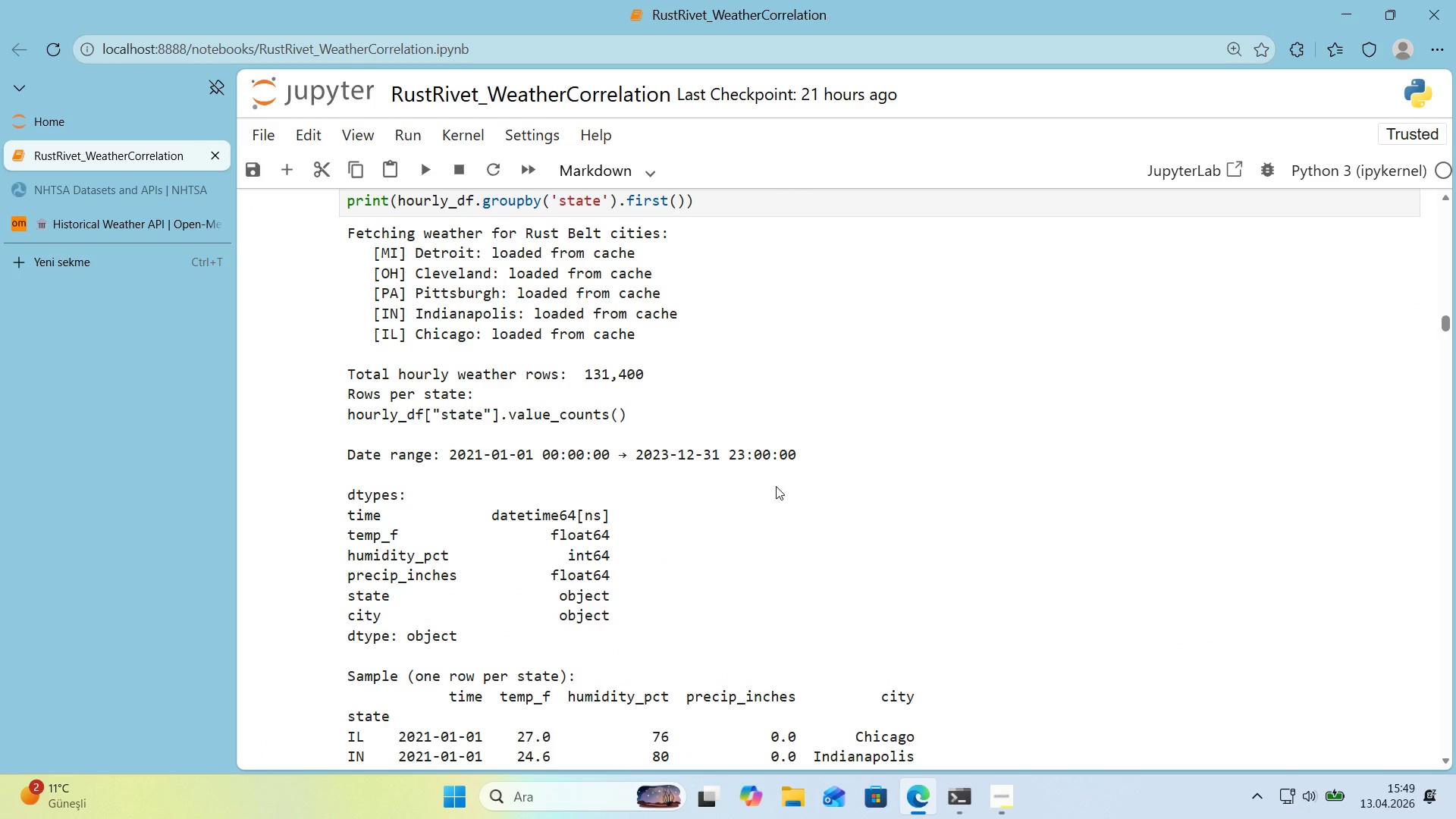 
left_click_drag(start_coordinate=[1451, 322], to_coordinate=[1445, 322])
 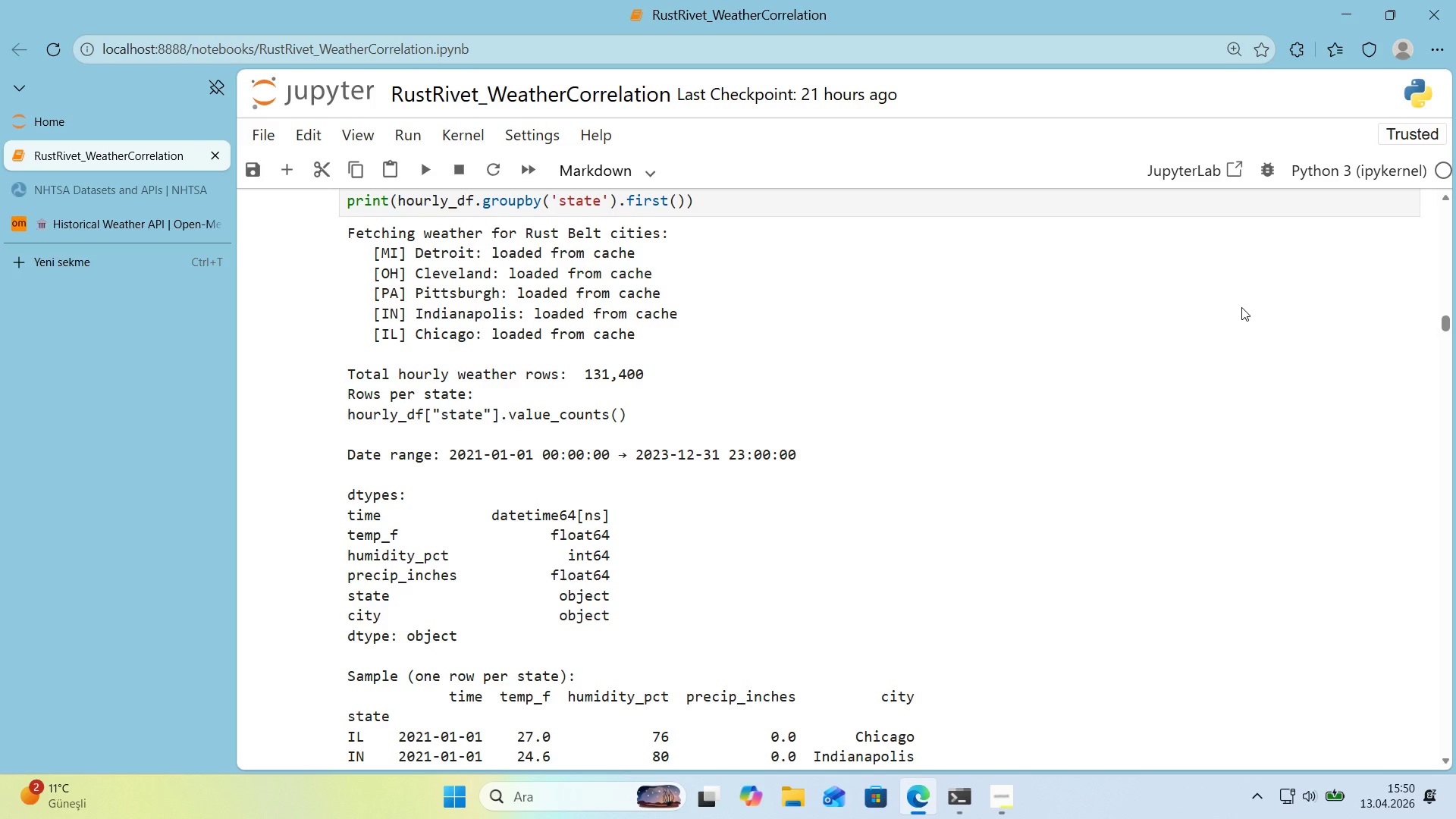 
wait(22.72)
 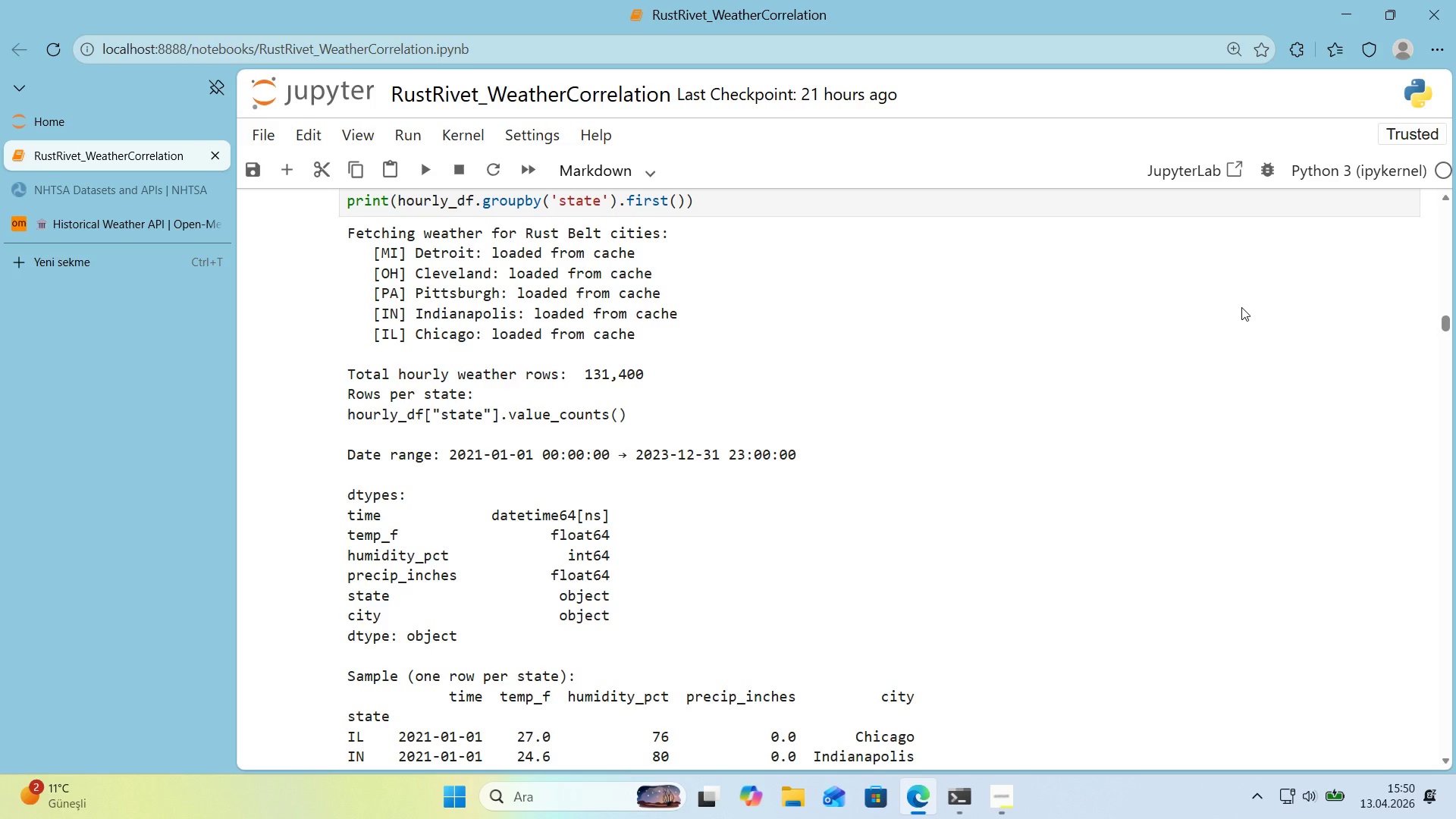 
scroll: coordinate [1235, 304], scroll_direction: down, amount: 1.0
 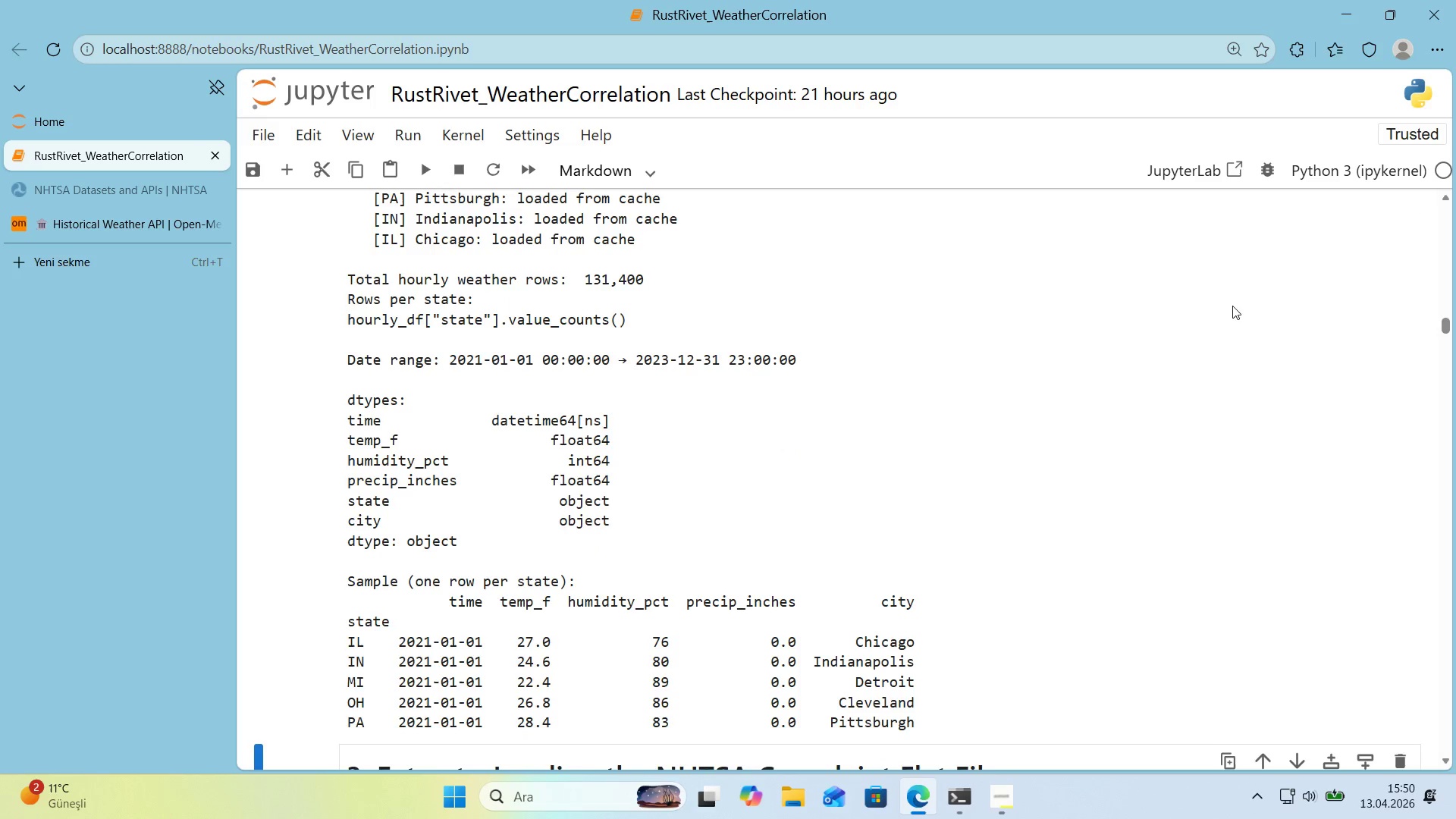 
scroll: coordinate [1231, 306], scroll_direction: none, amount: 0.0
 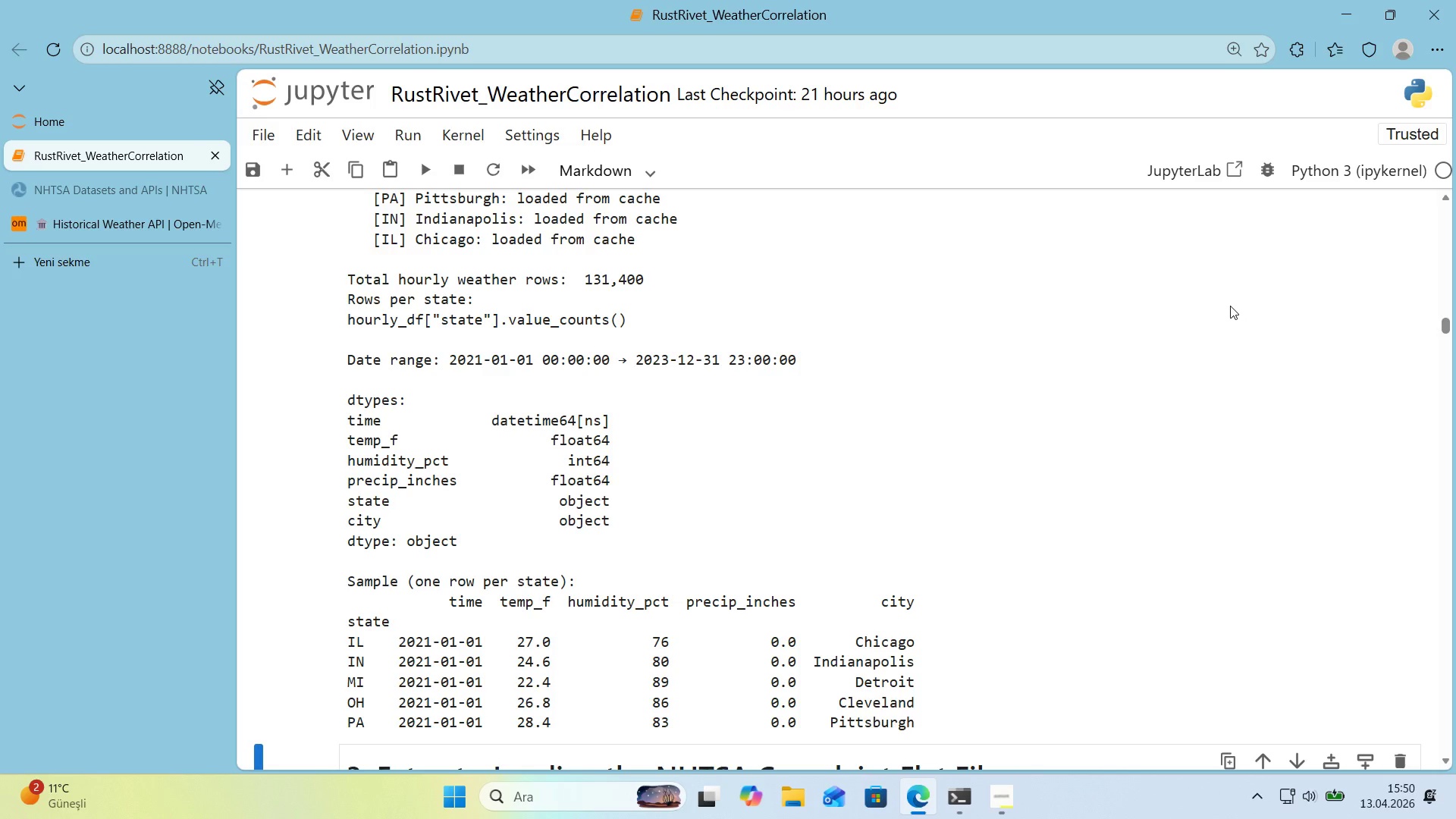 
wait(35.58)
 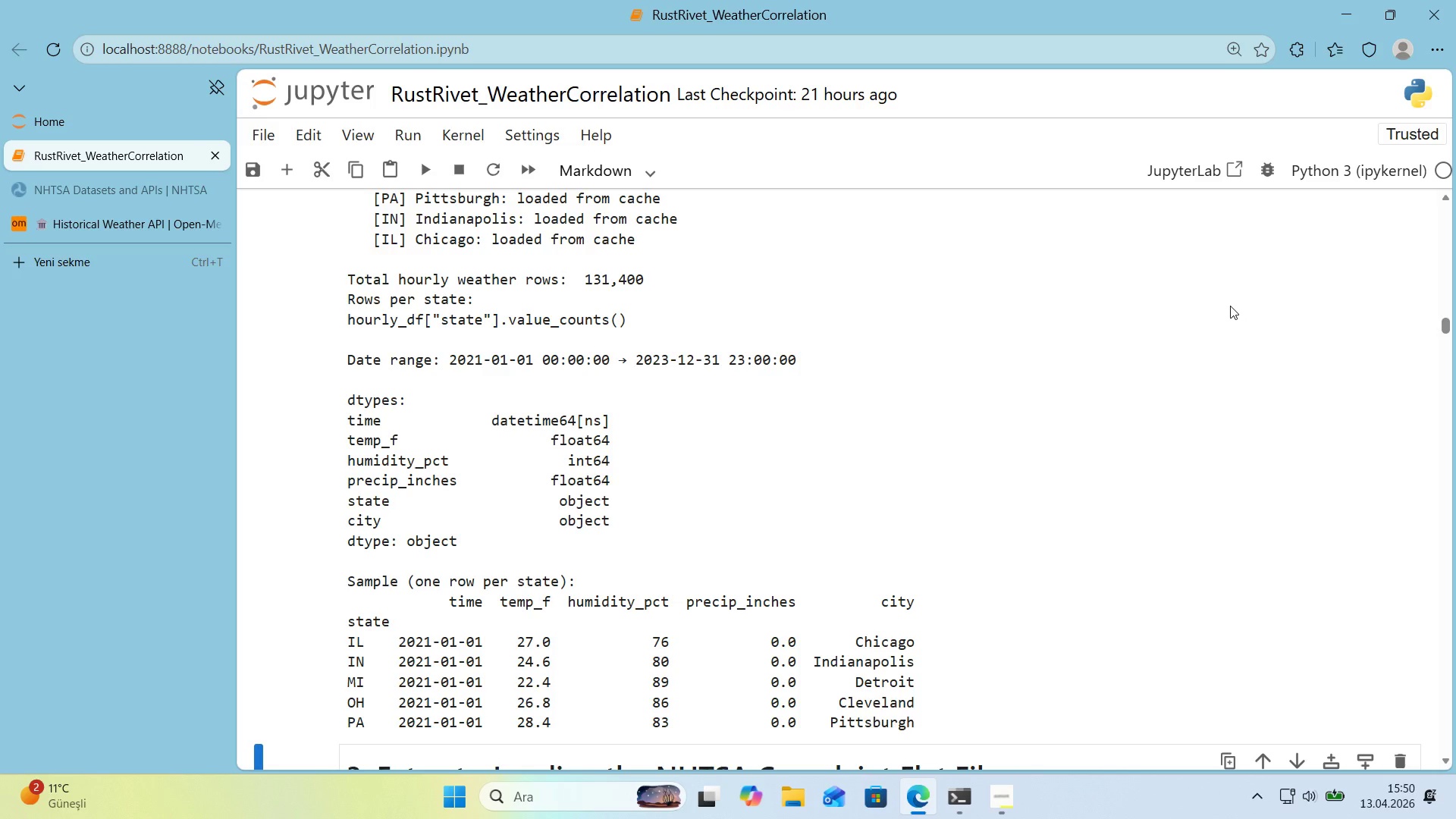 
scroll: coordinate [848, 323], scroll_direction: up, amount: 4.0
 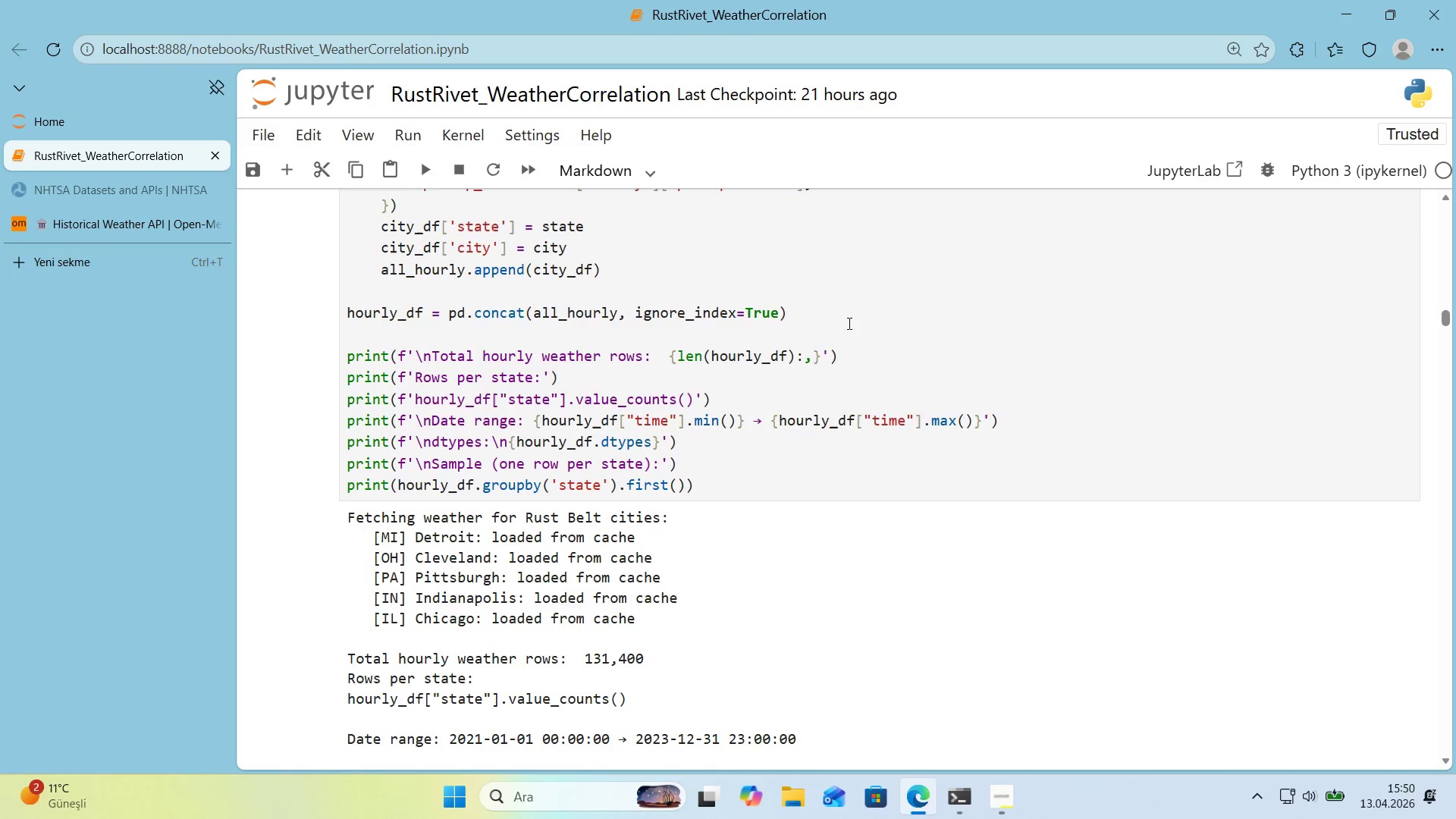 
scroll: coordinate [848, 323], scroll_direction: down, amount: 2.0
 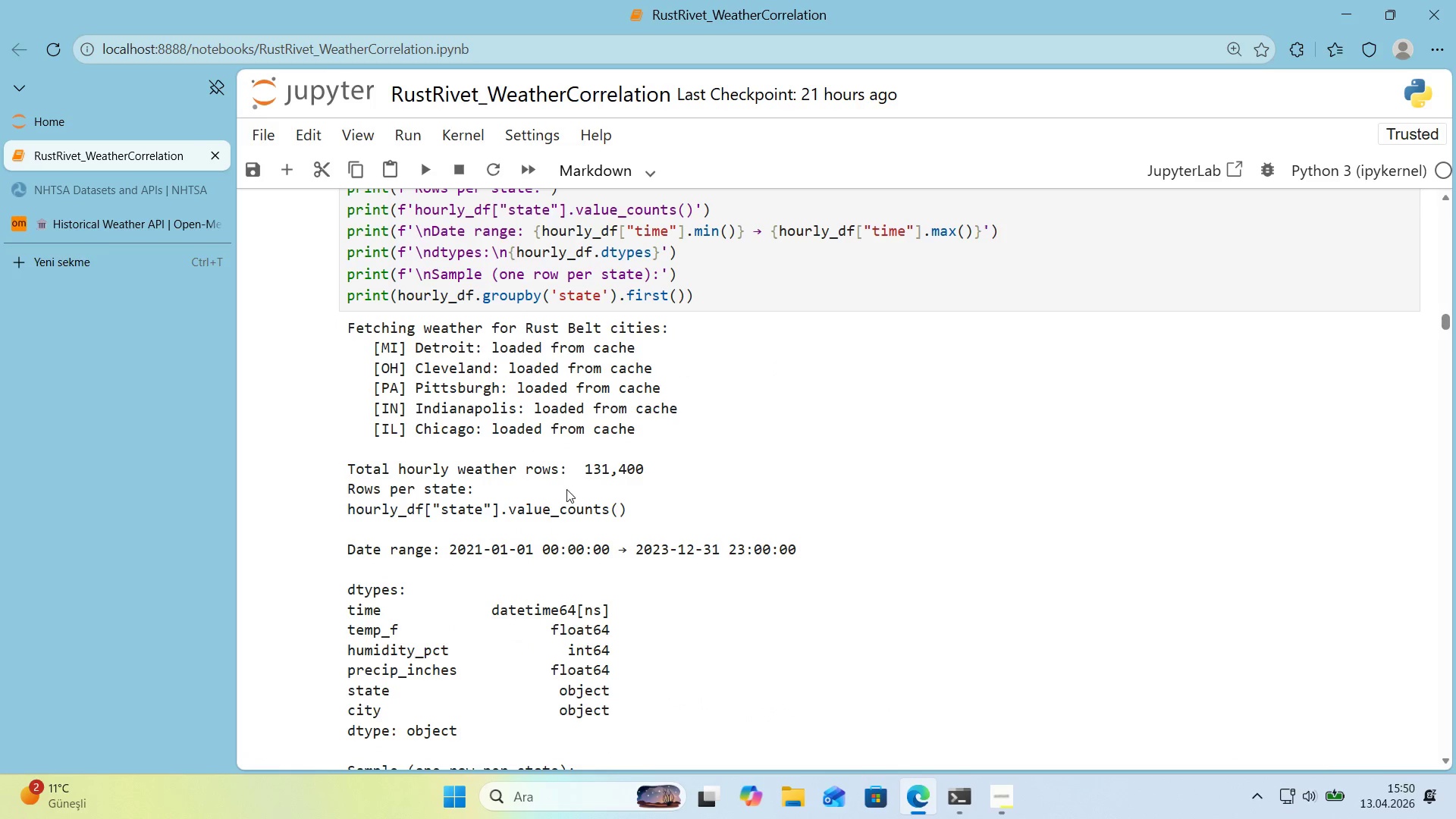 
scroll: coordinate [566, 489], scroll_direction: up, amount: 1.0
 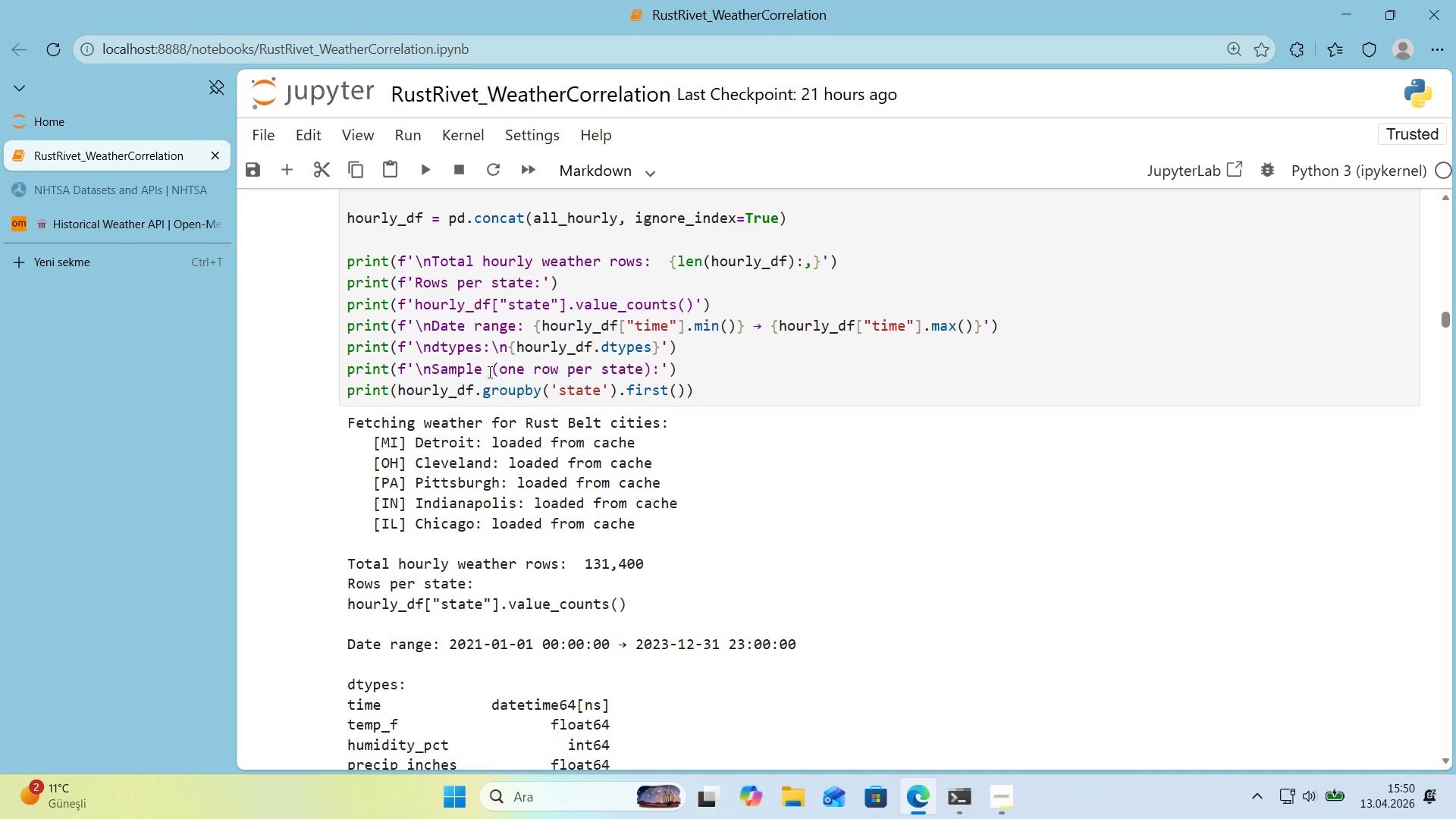 
left_click([415, 300])
 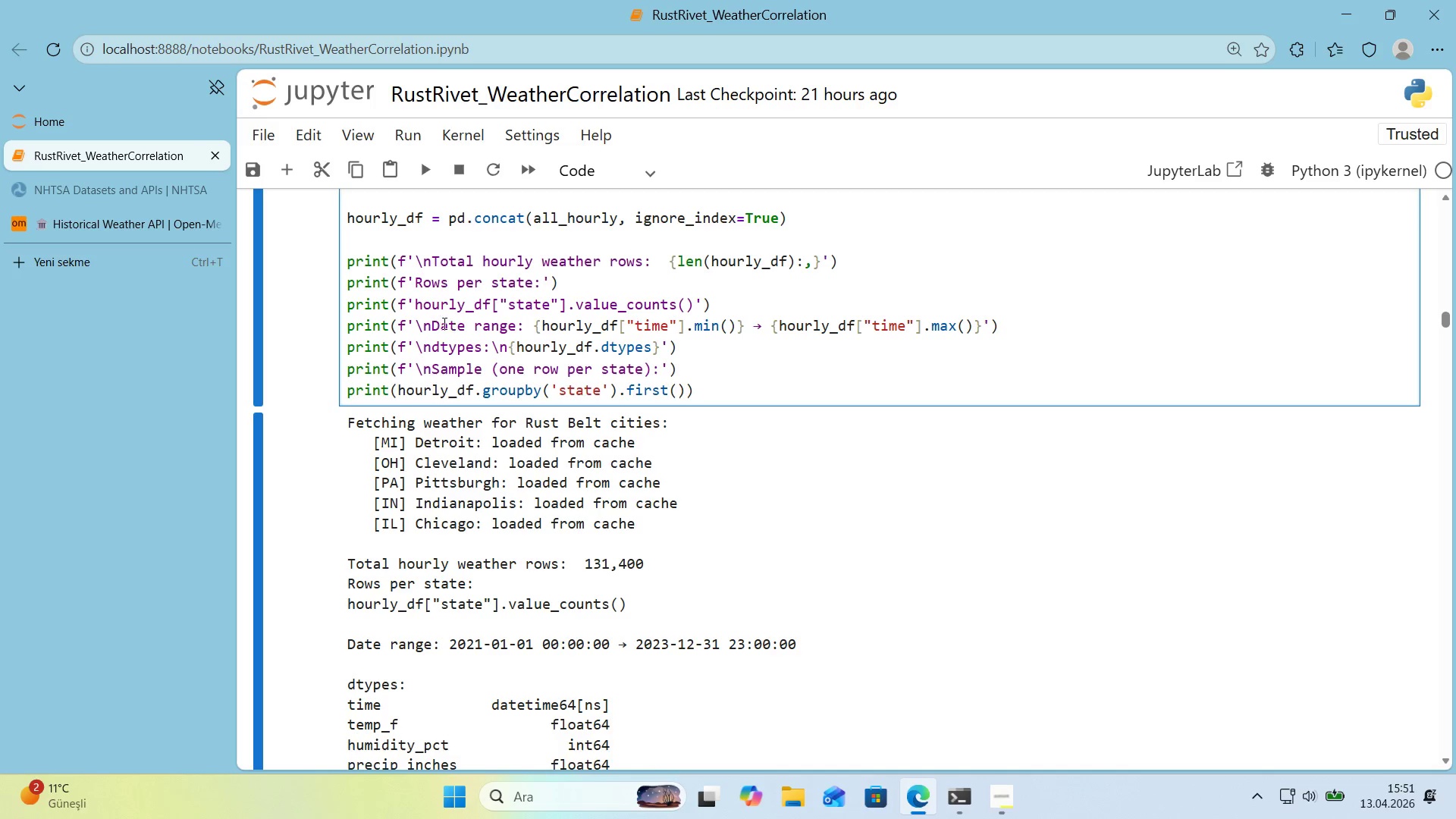 
key(Backspace)
 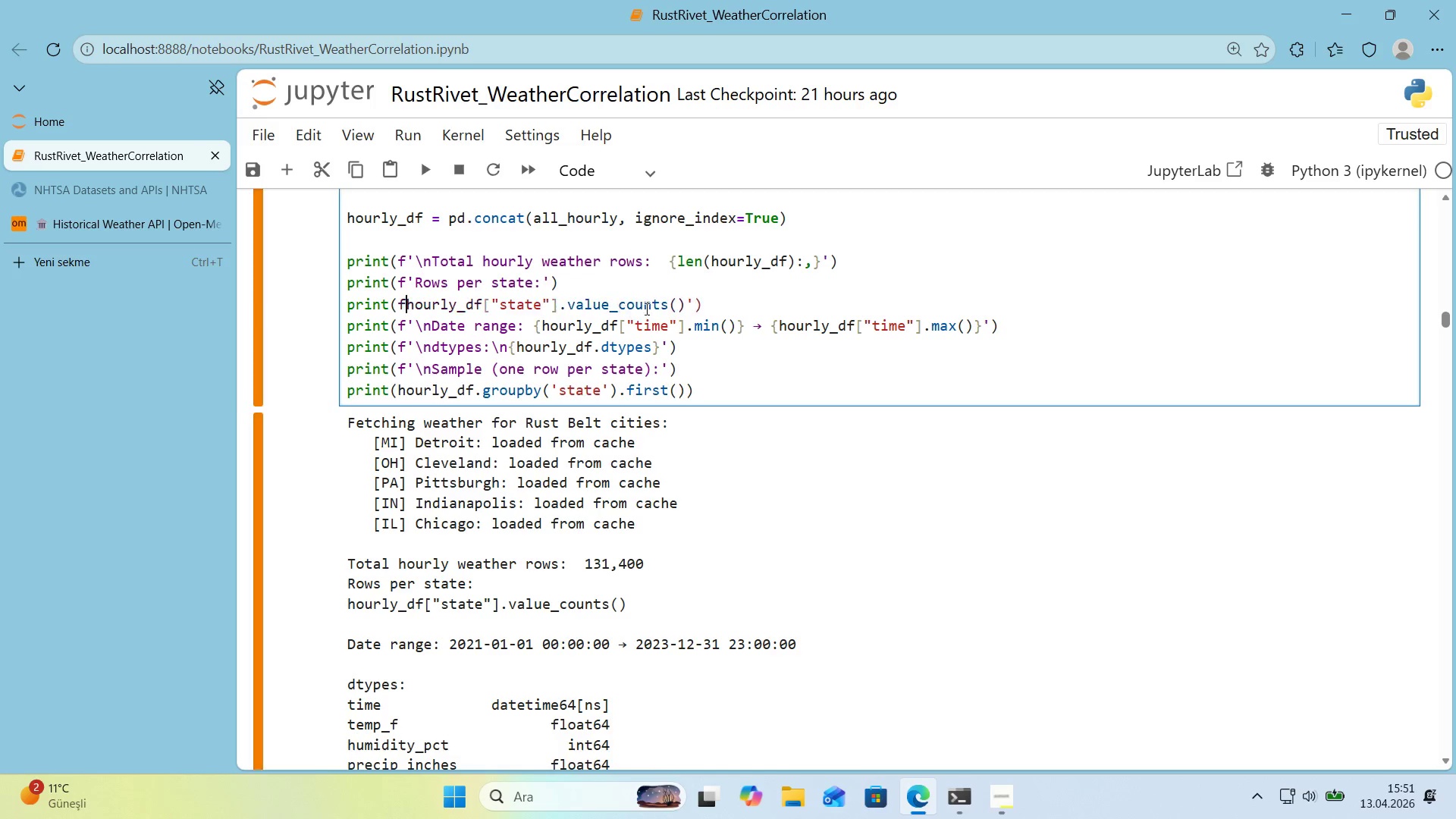 
key(Backspace)
 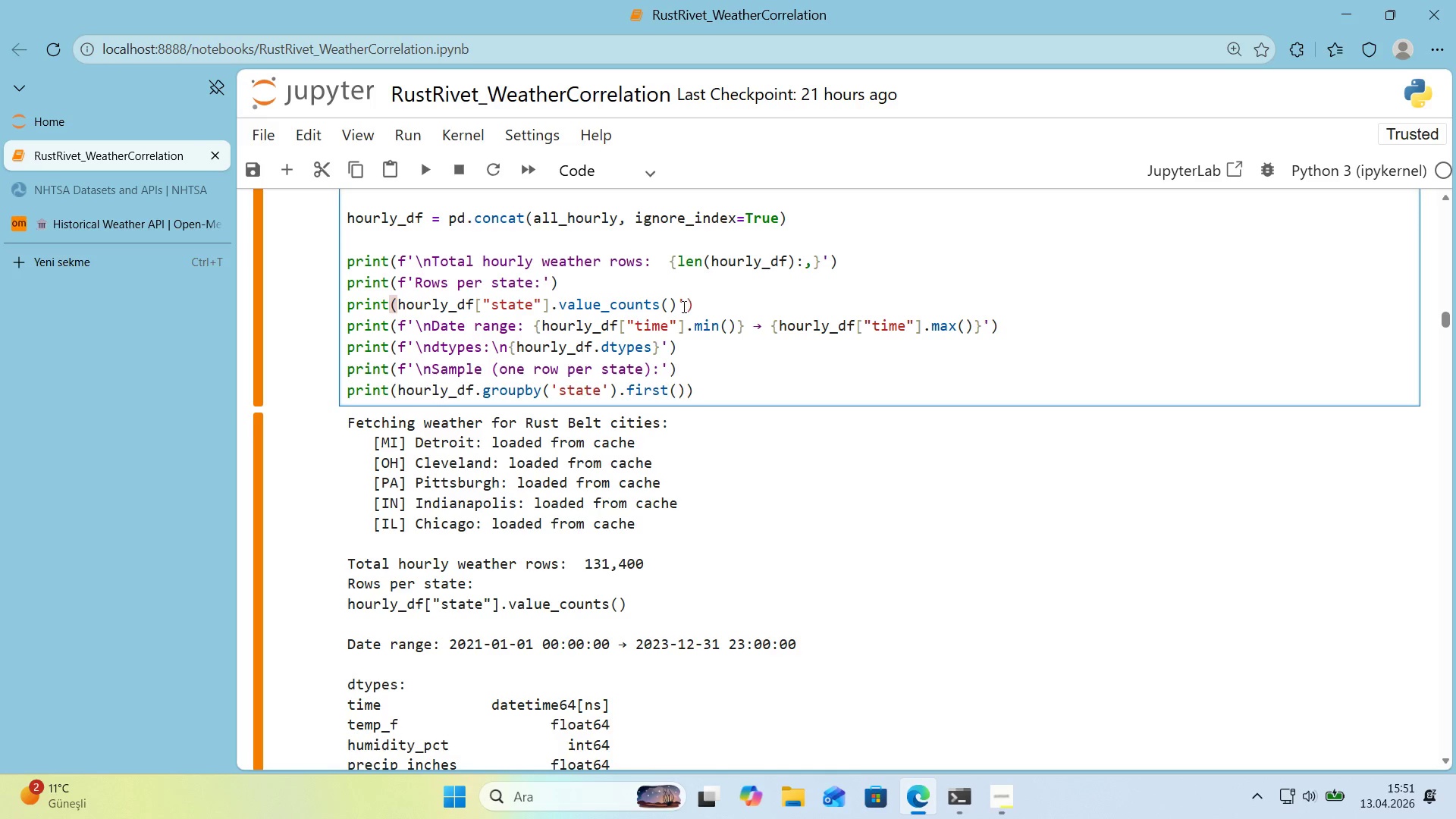 
left_click([686, 303])
 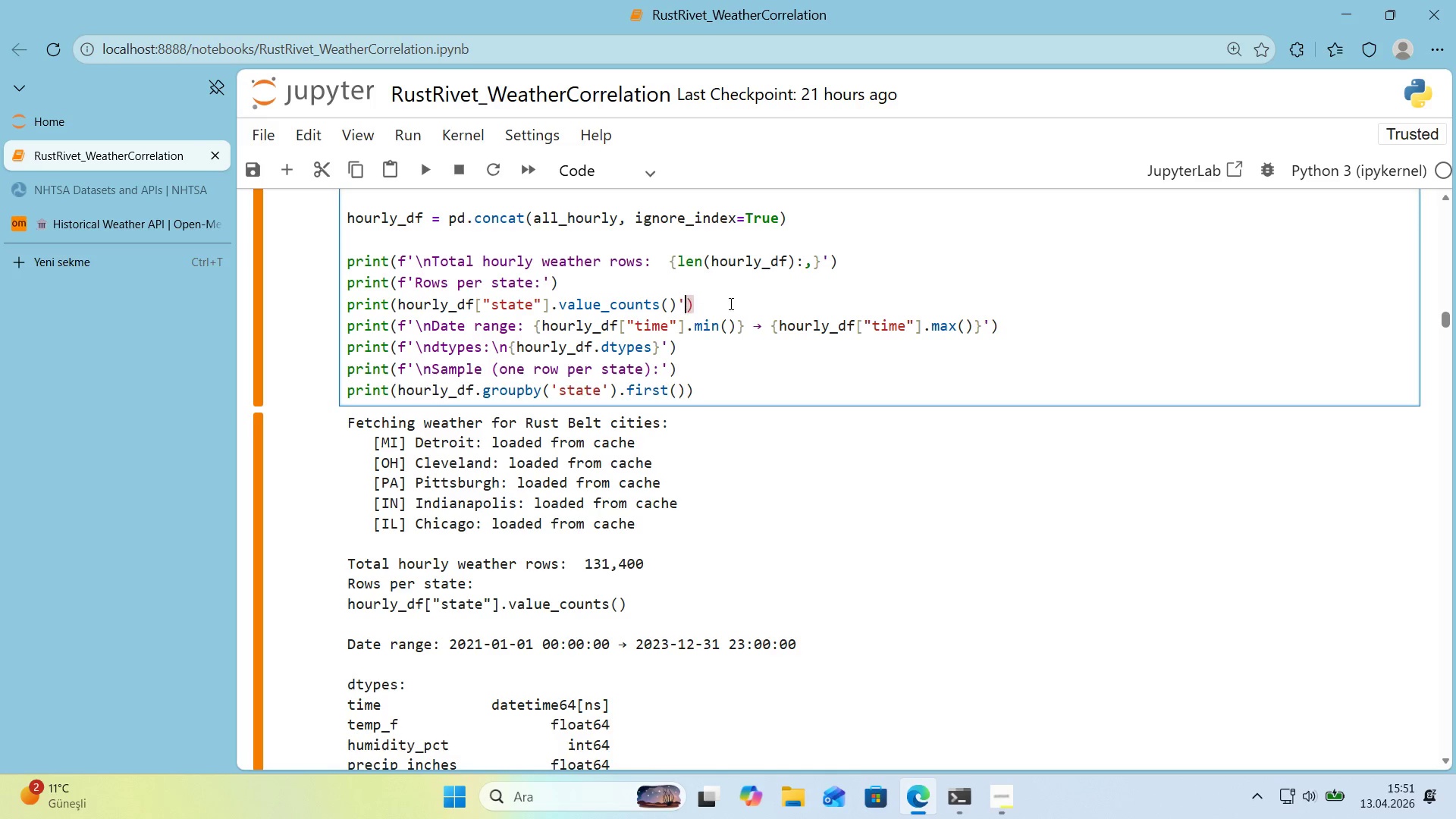 
key(Backspace)
 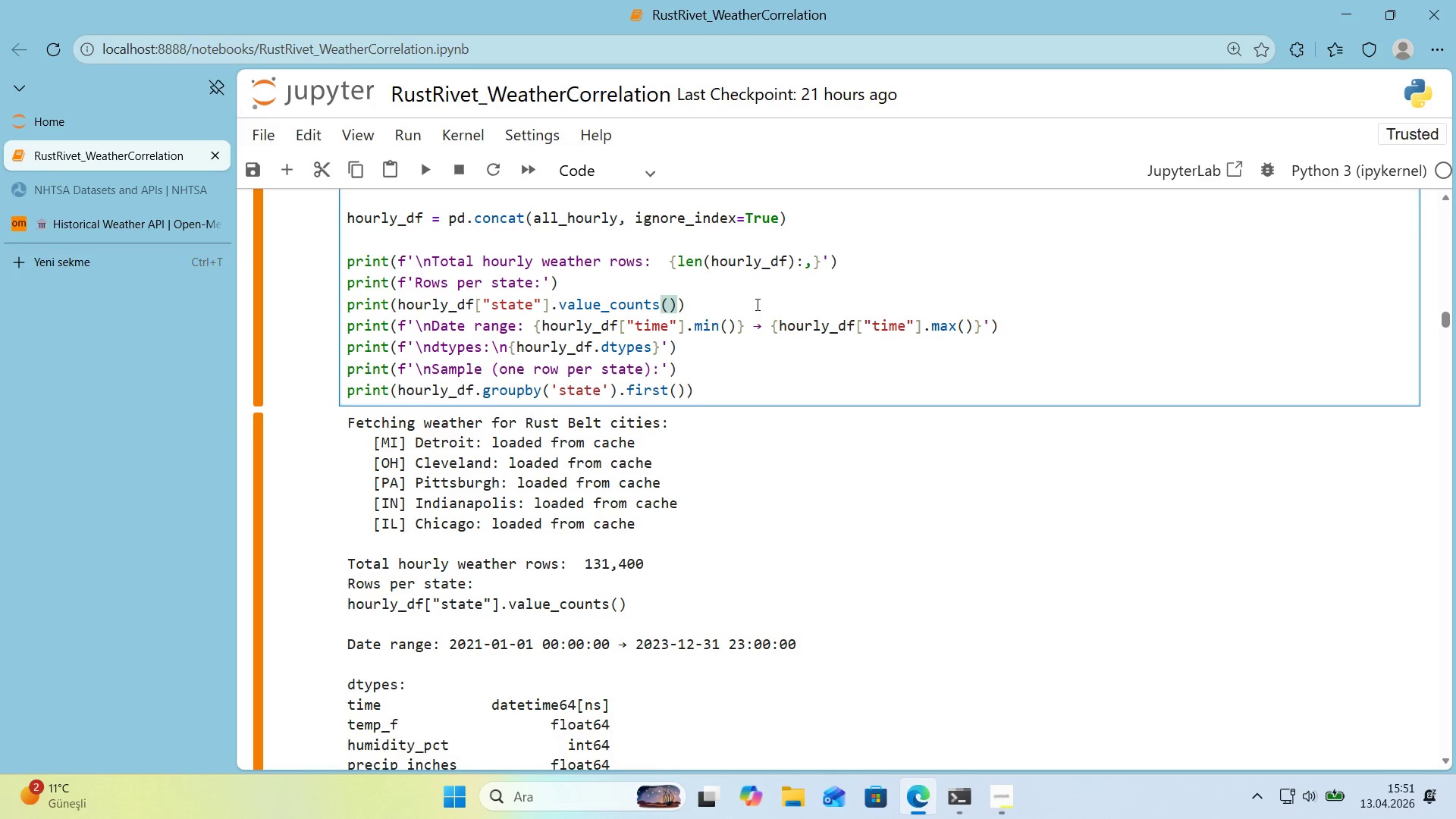 
key(Shift+Enter)
 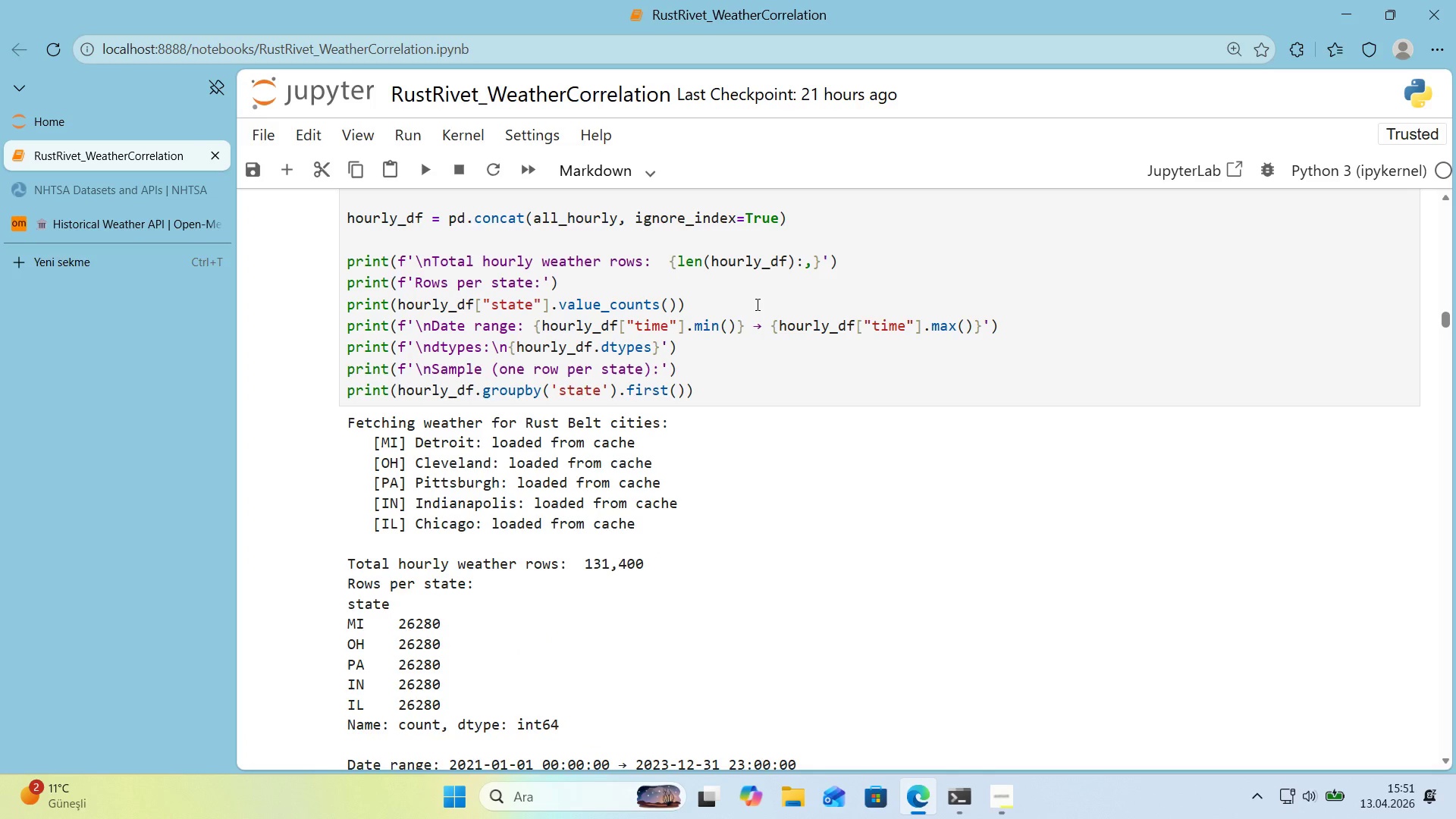 
scroll: coordinate [736, 300], scroll_direction: down, amount: 5.0
 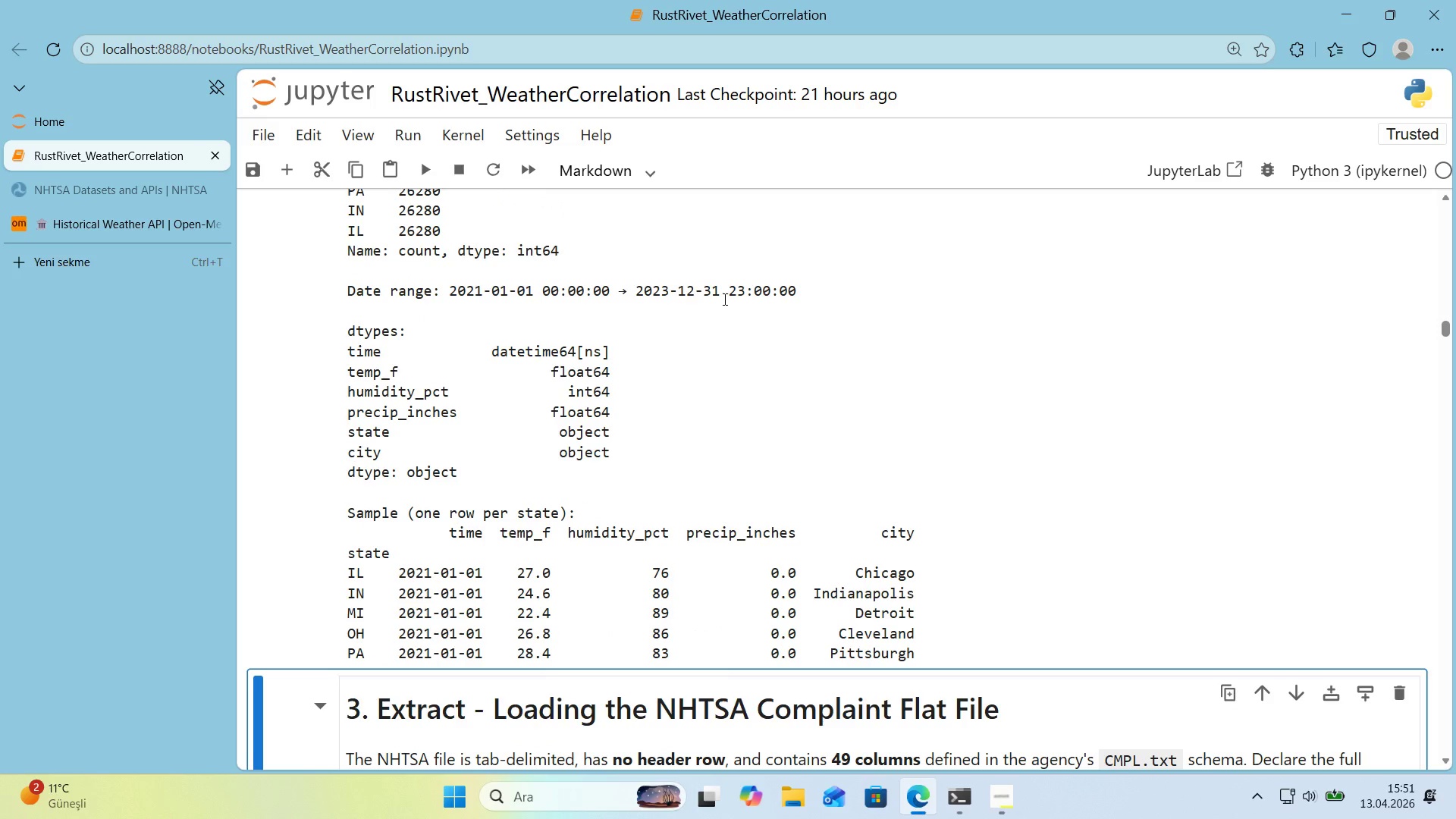 
scroll: coordinate [721, 299], scroll_direction: up, amount: 1.0
 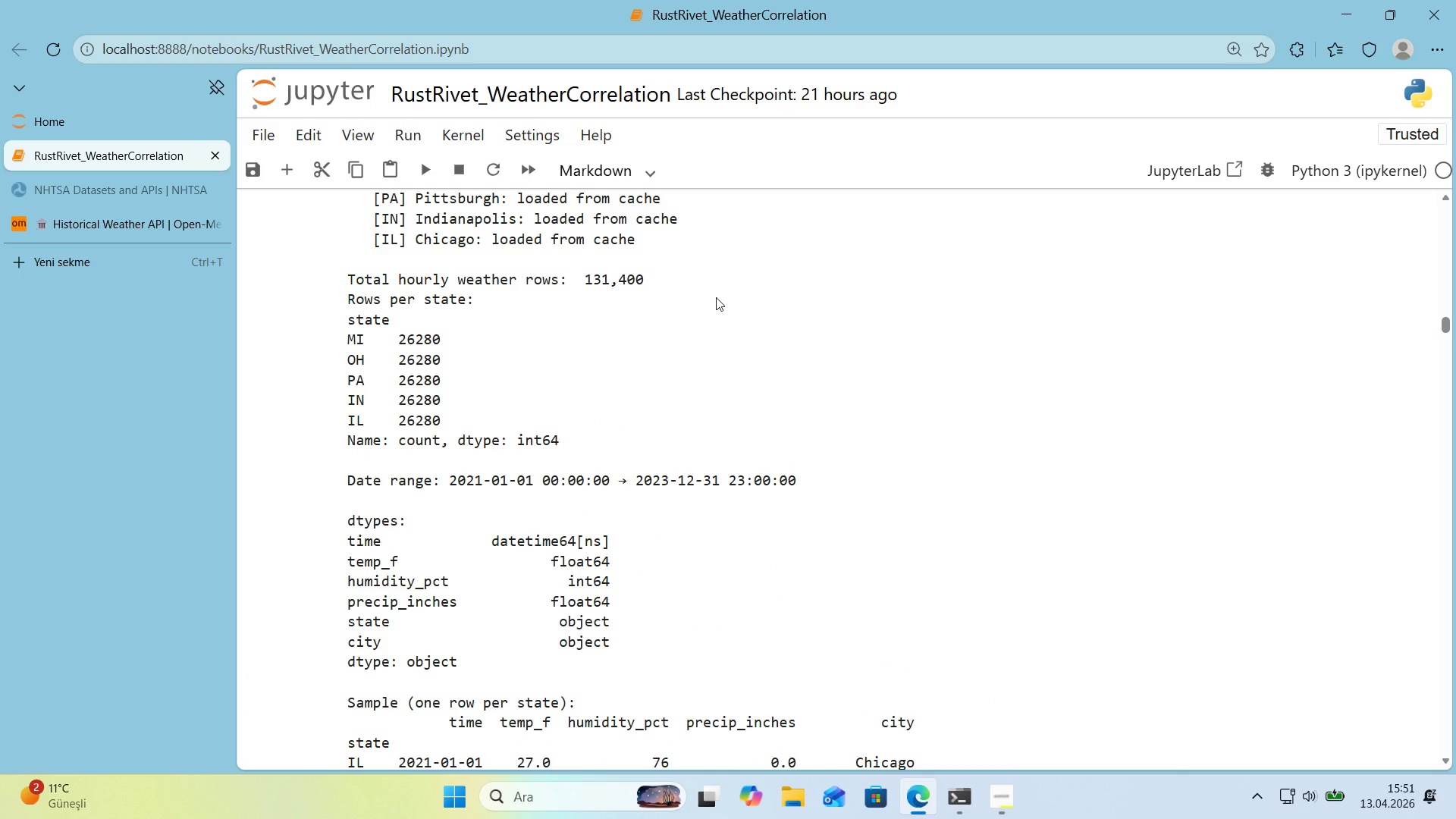 
scroll: coordinate [715, 297], scroll_direction: down, amount: 2.0
 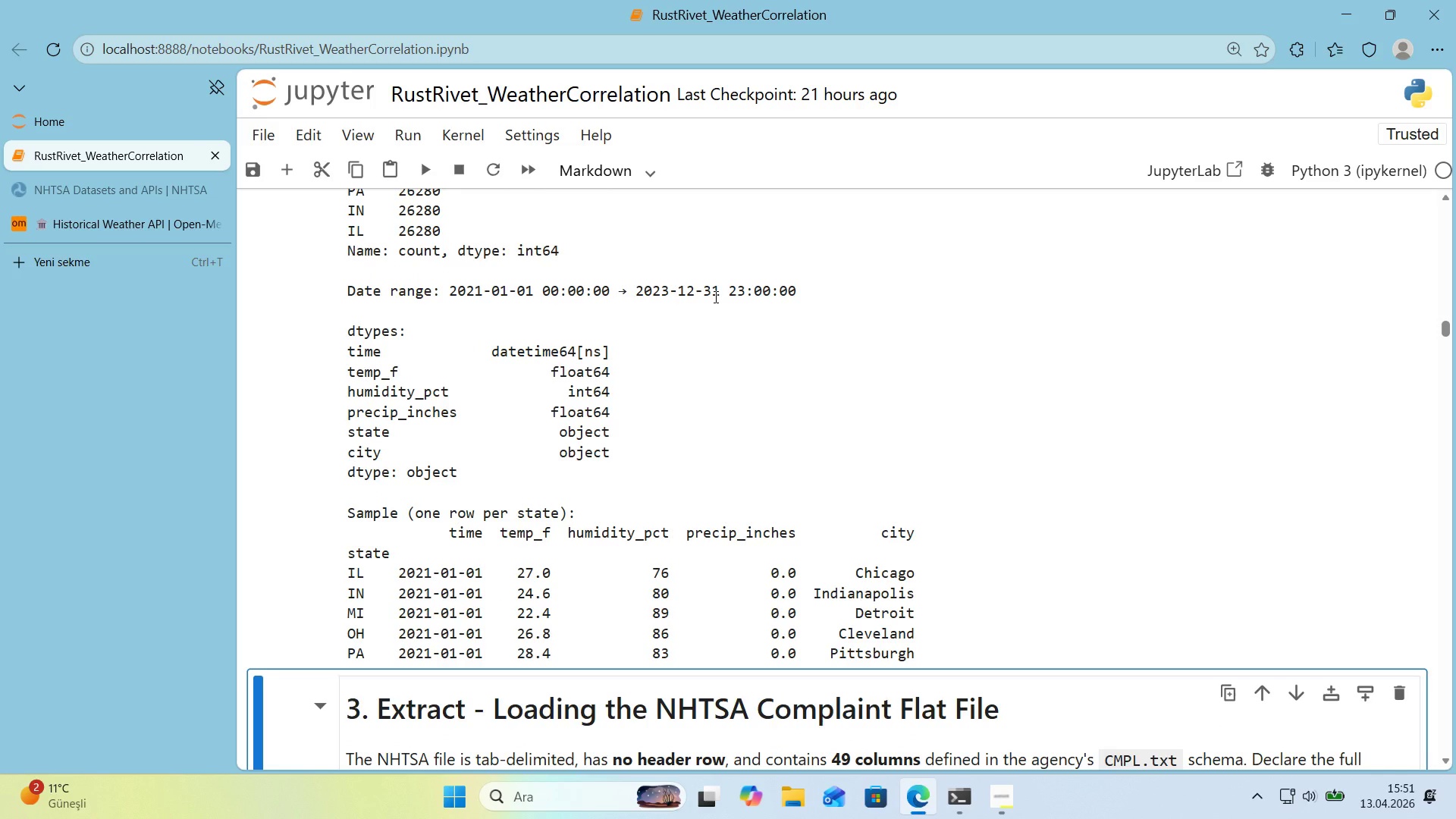 
wait(10.84)
 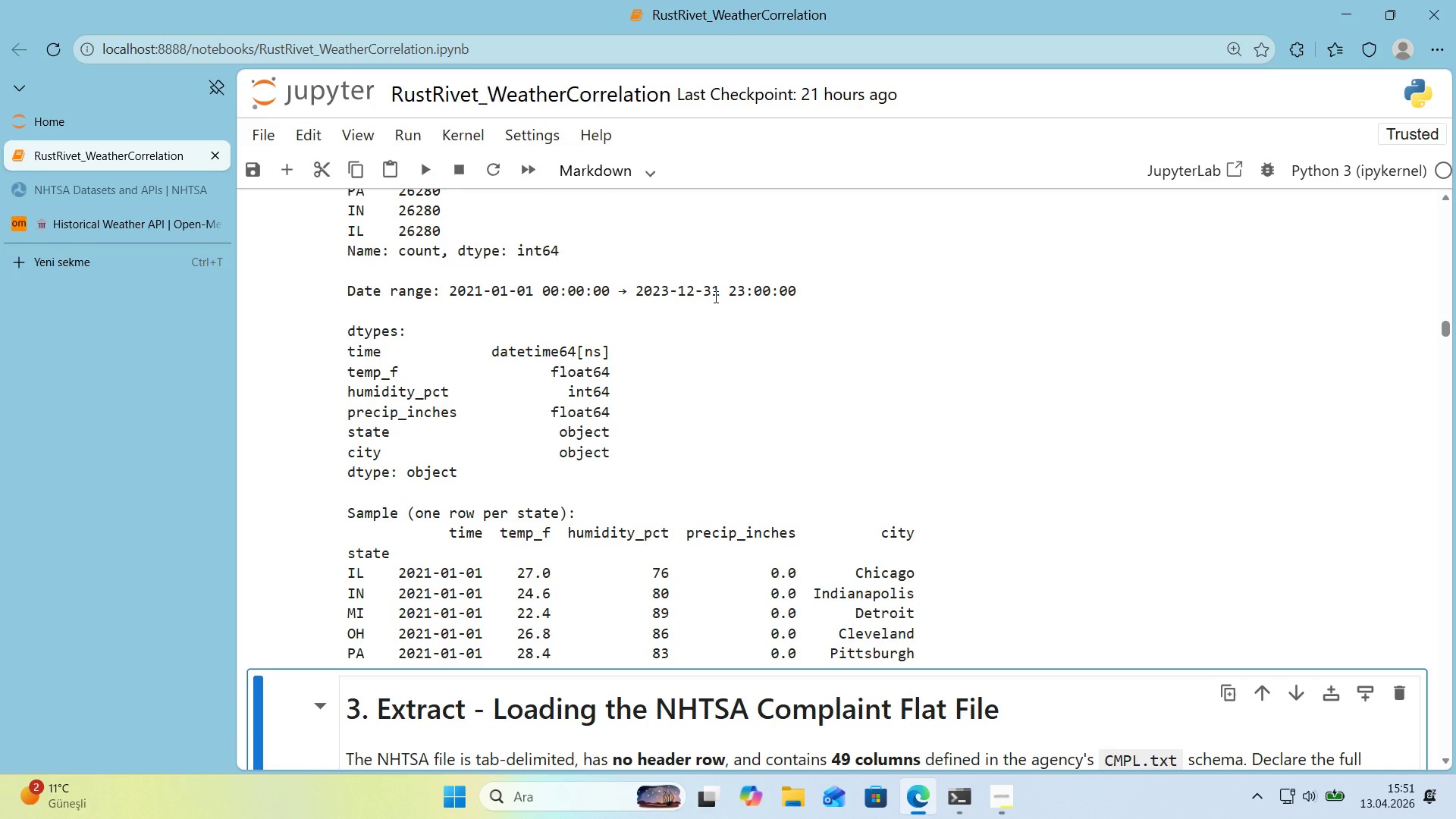 
scroll: coordinate [588, 305], scroll_direction: up, amount: 3.0
 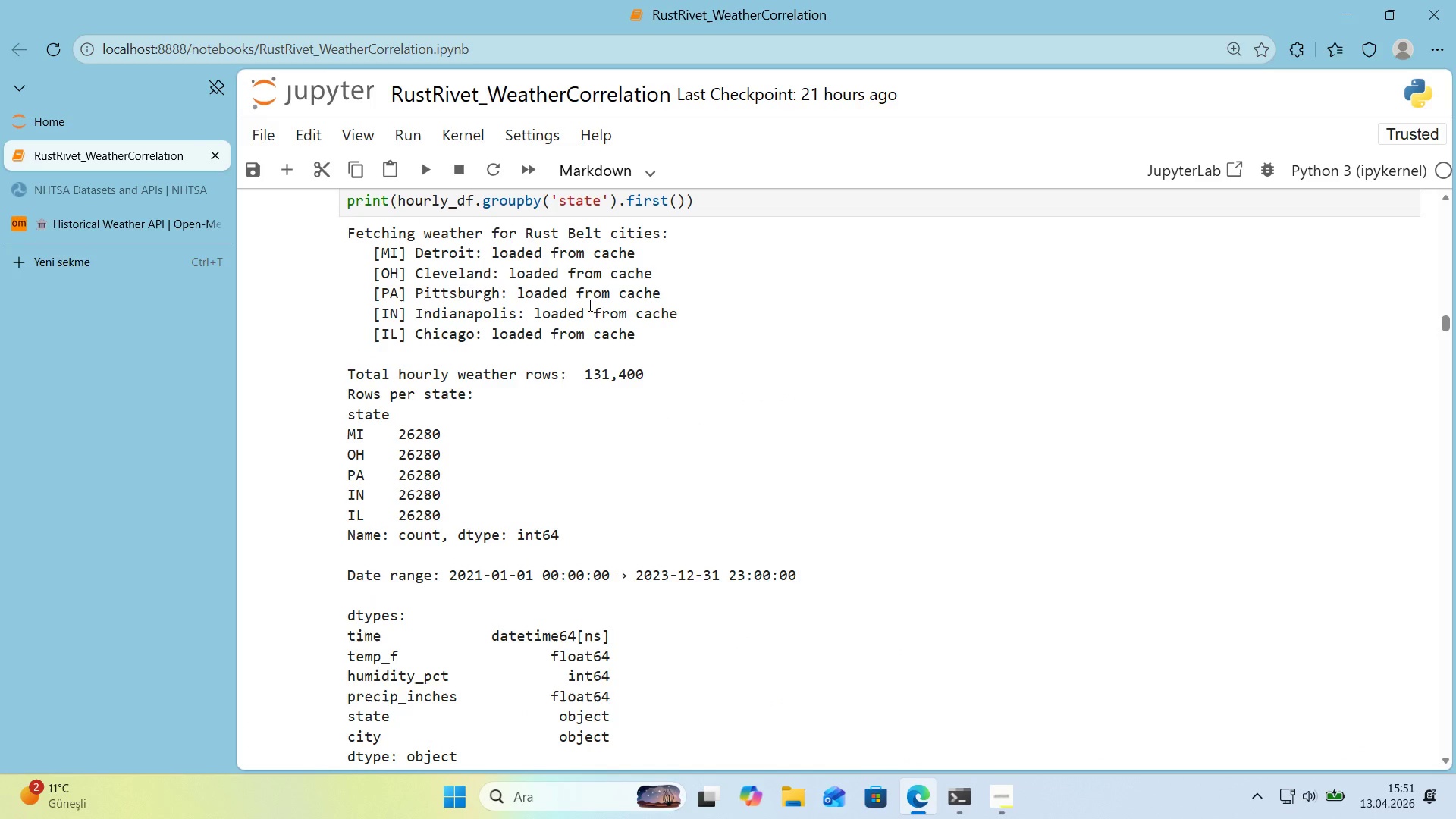 
scroll: coordinate [588, 305], scroll_direction: down, amount: 1.0
 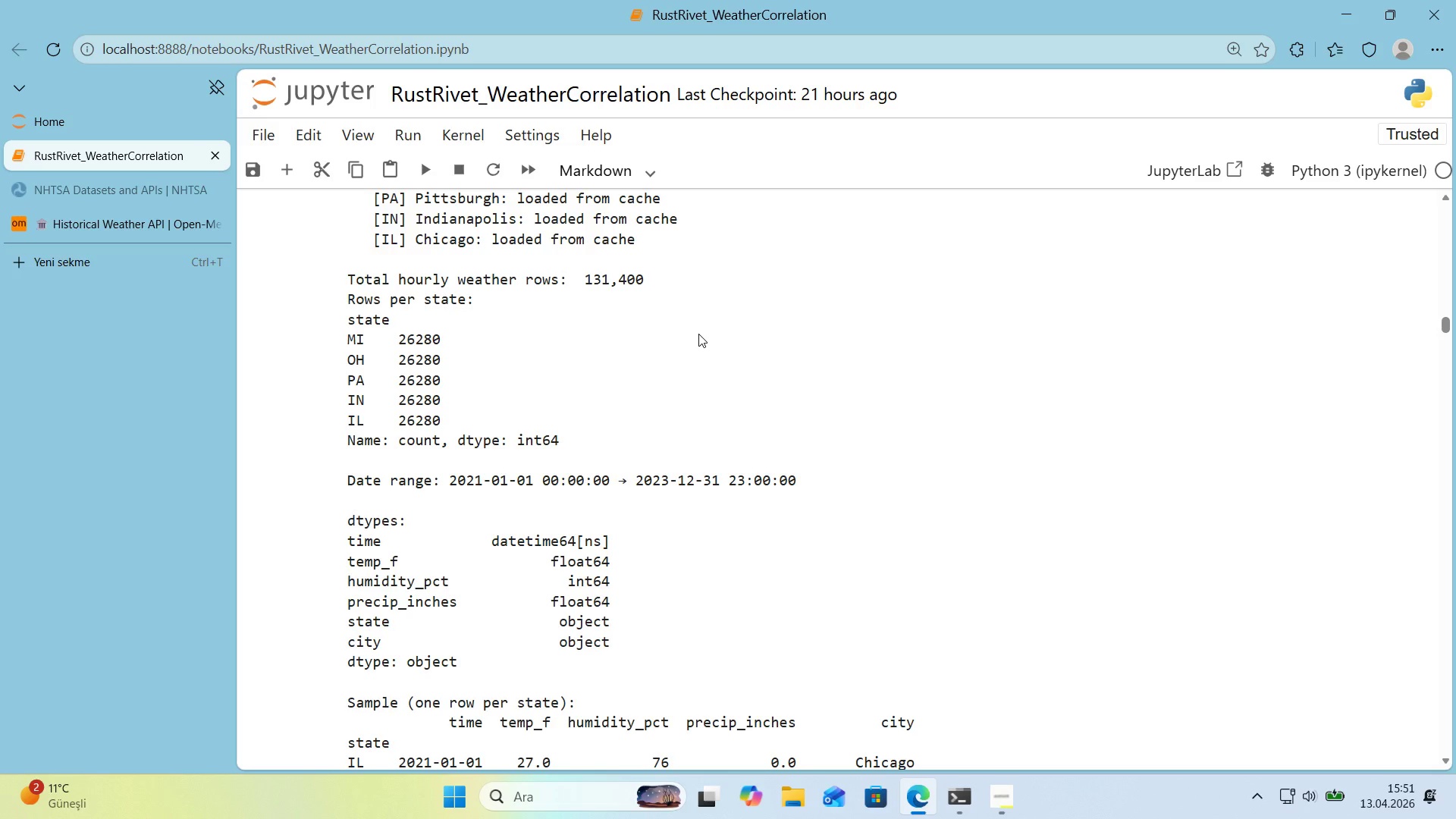 
wait(12.74)
 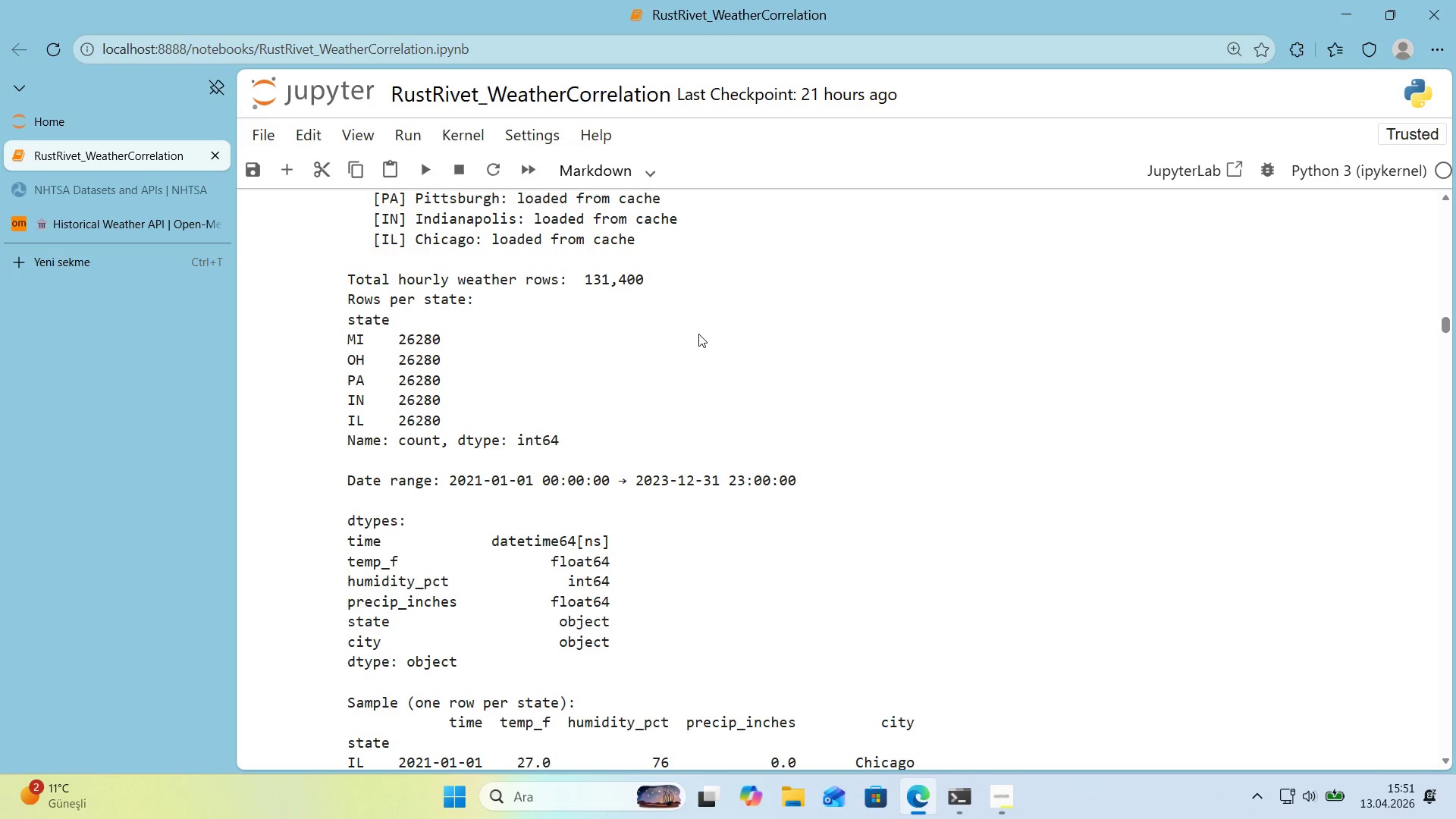 
scroll: coordinate [718, 355], scroll_direction: down, amount: 2.0
 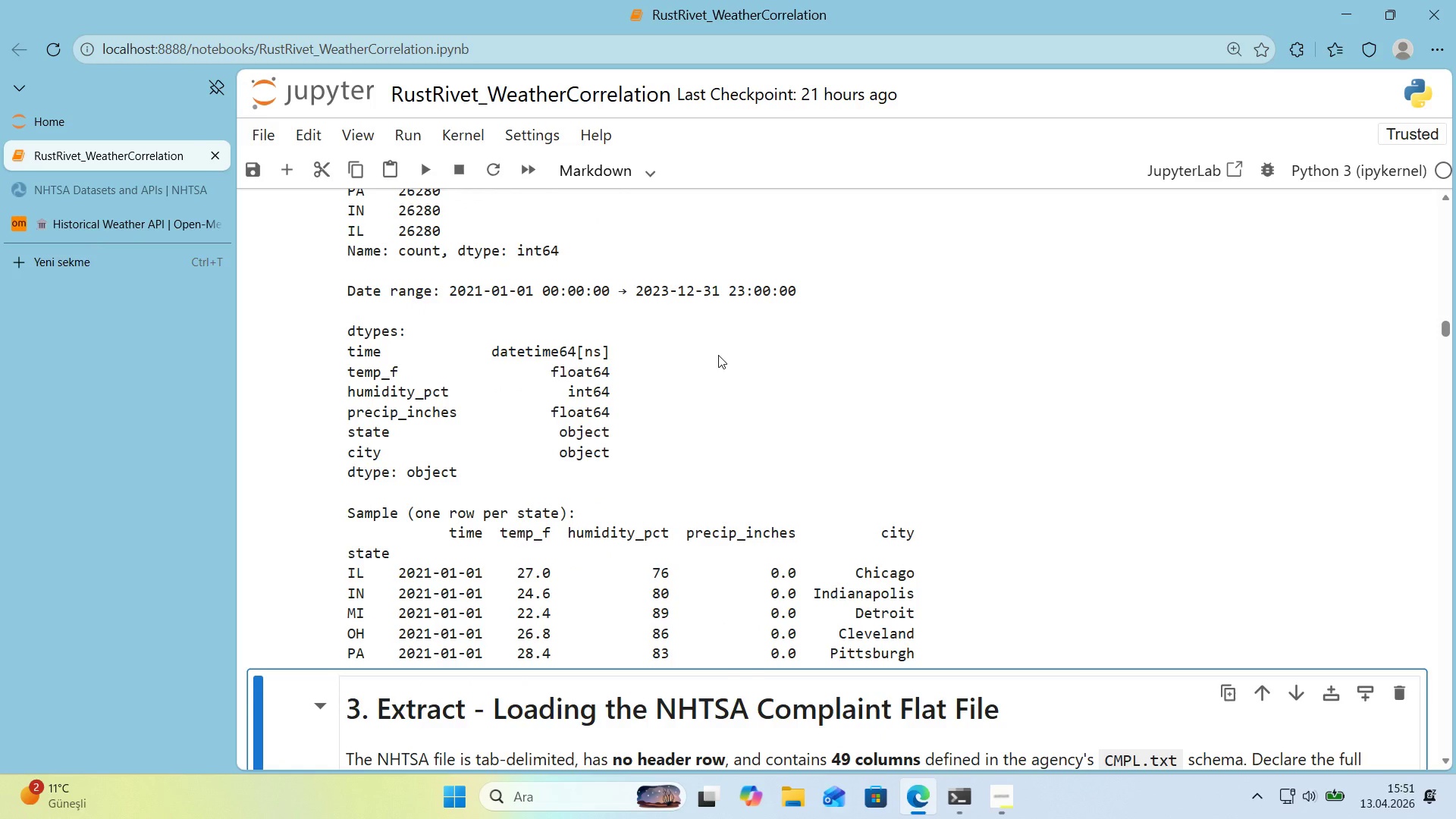 
scroll: coordinate [718, 355], scroll_direction: up, amount: 1.0
 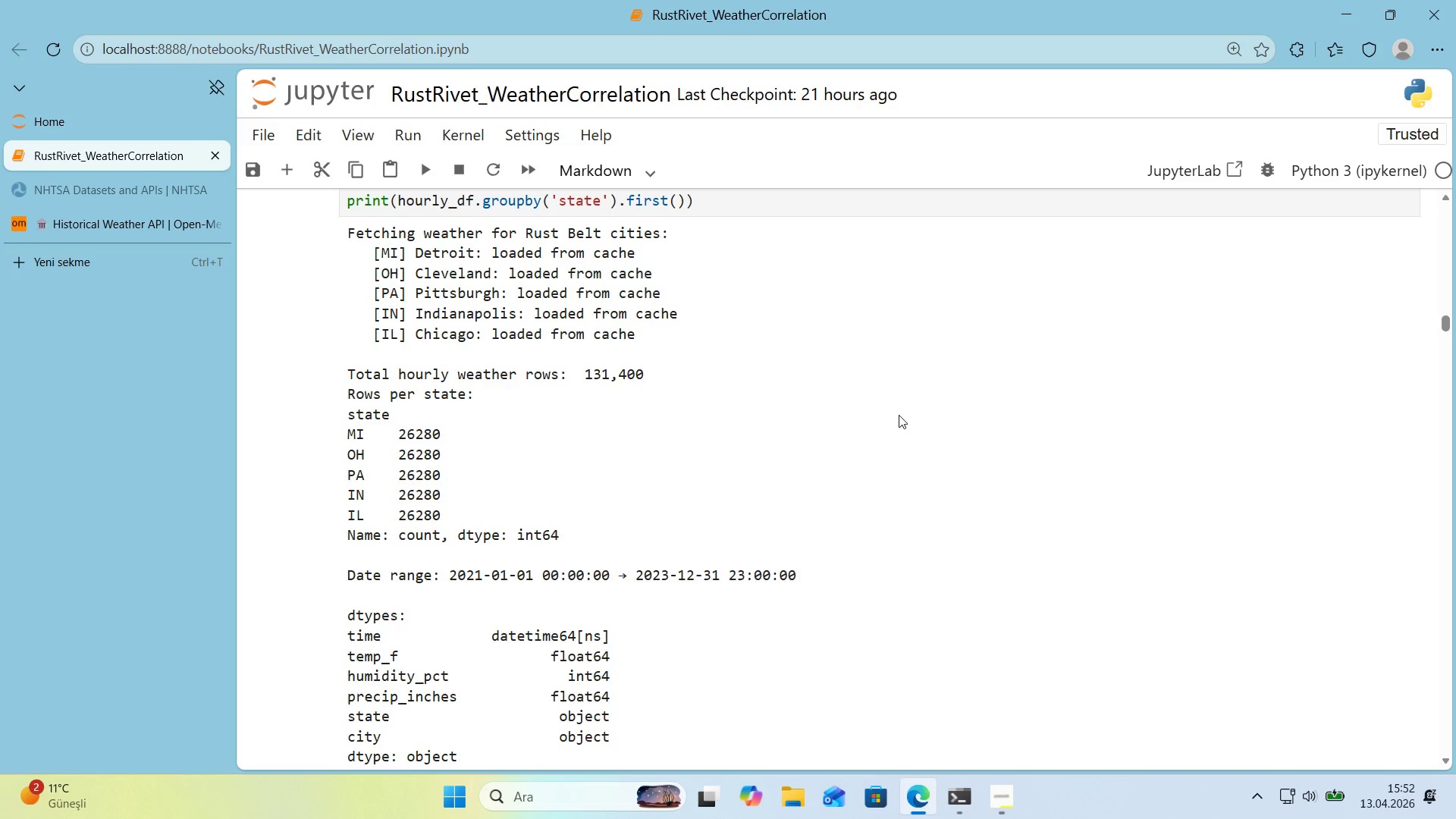 
wait(26.53)
 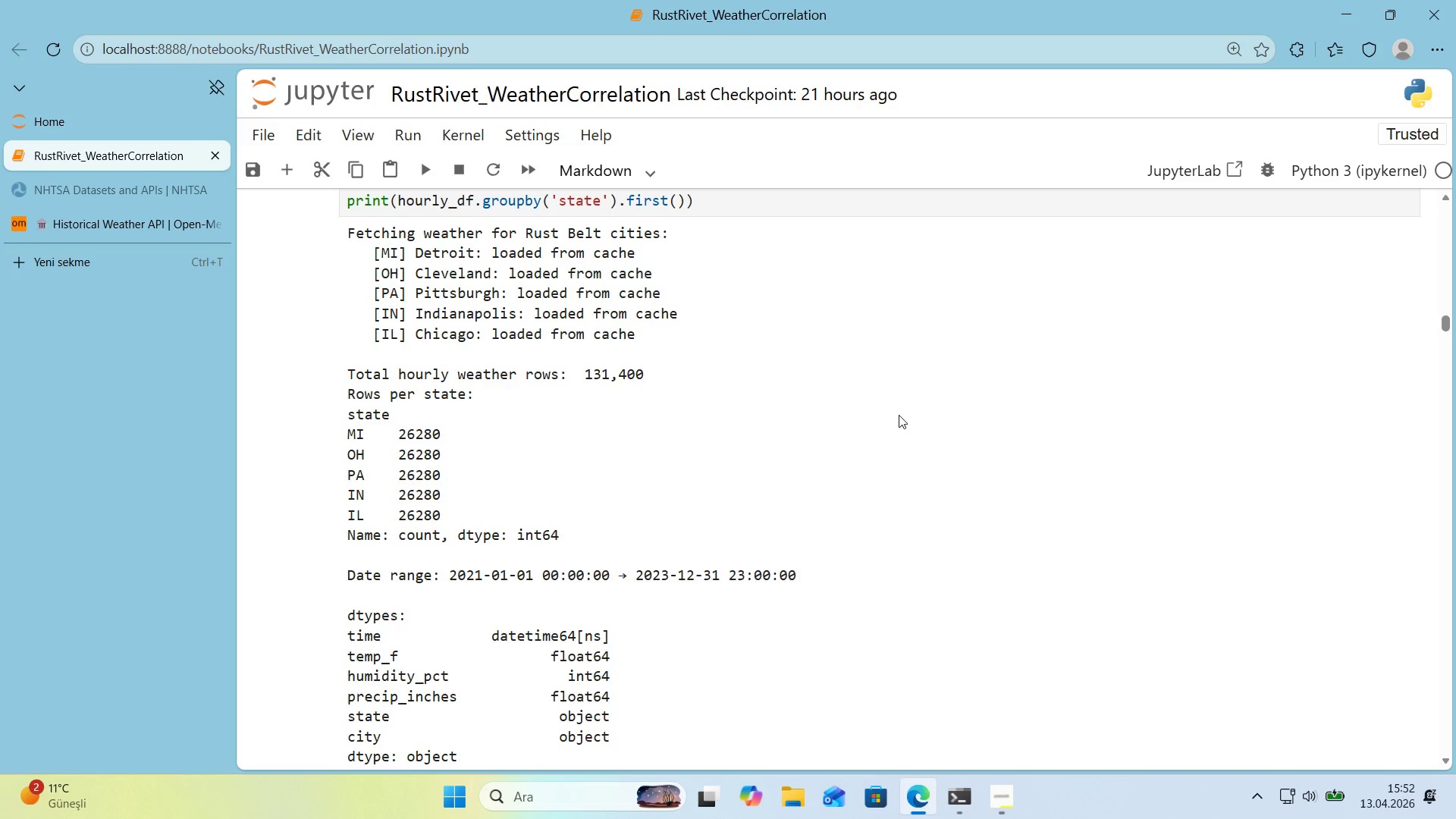 
scroll: coordinate [814, 412], scroll_direction: down, amount: 5.0
 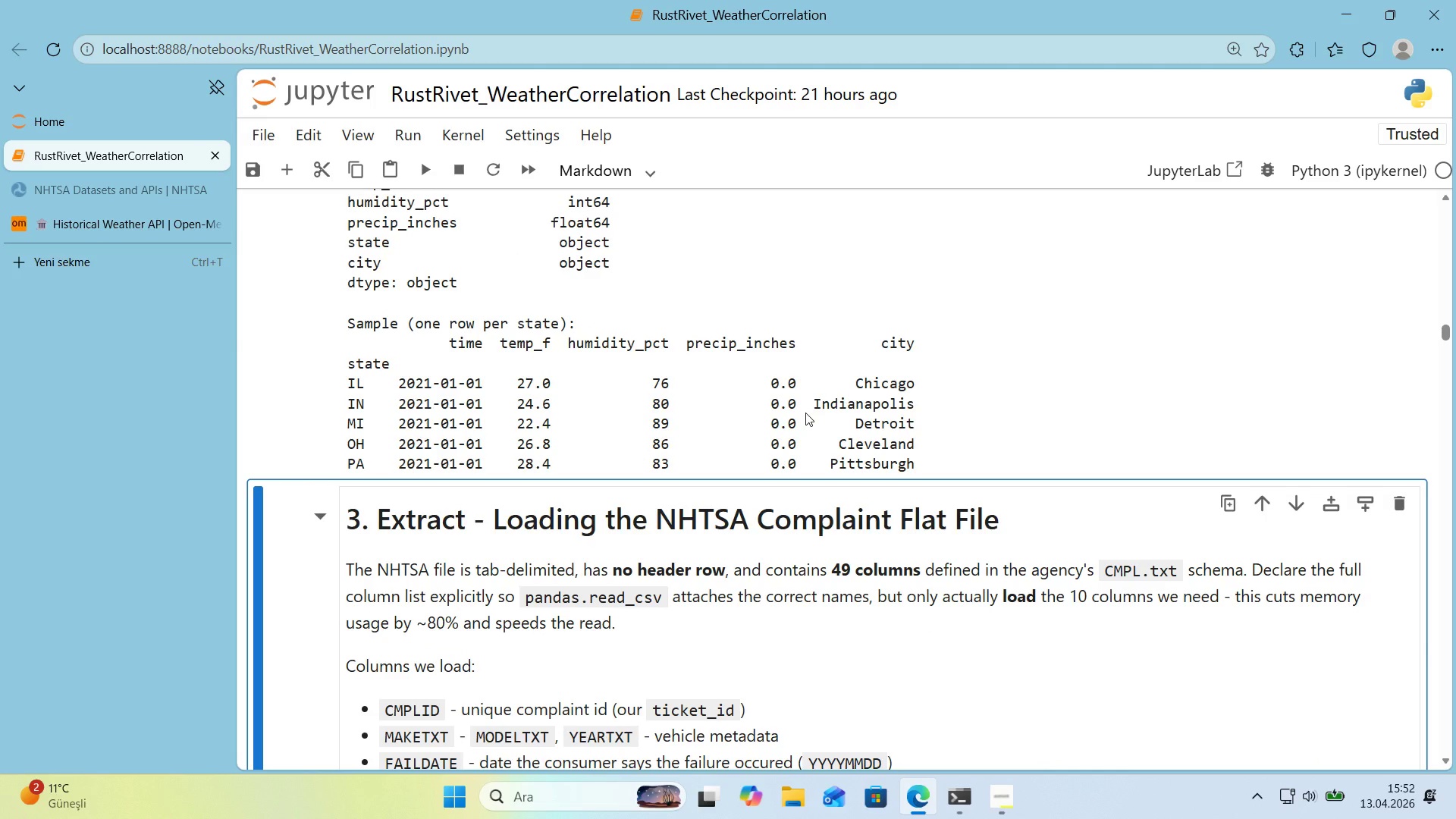 
wait(13.49)
 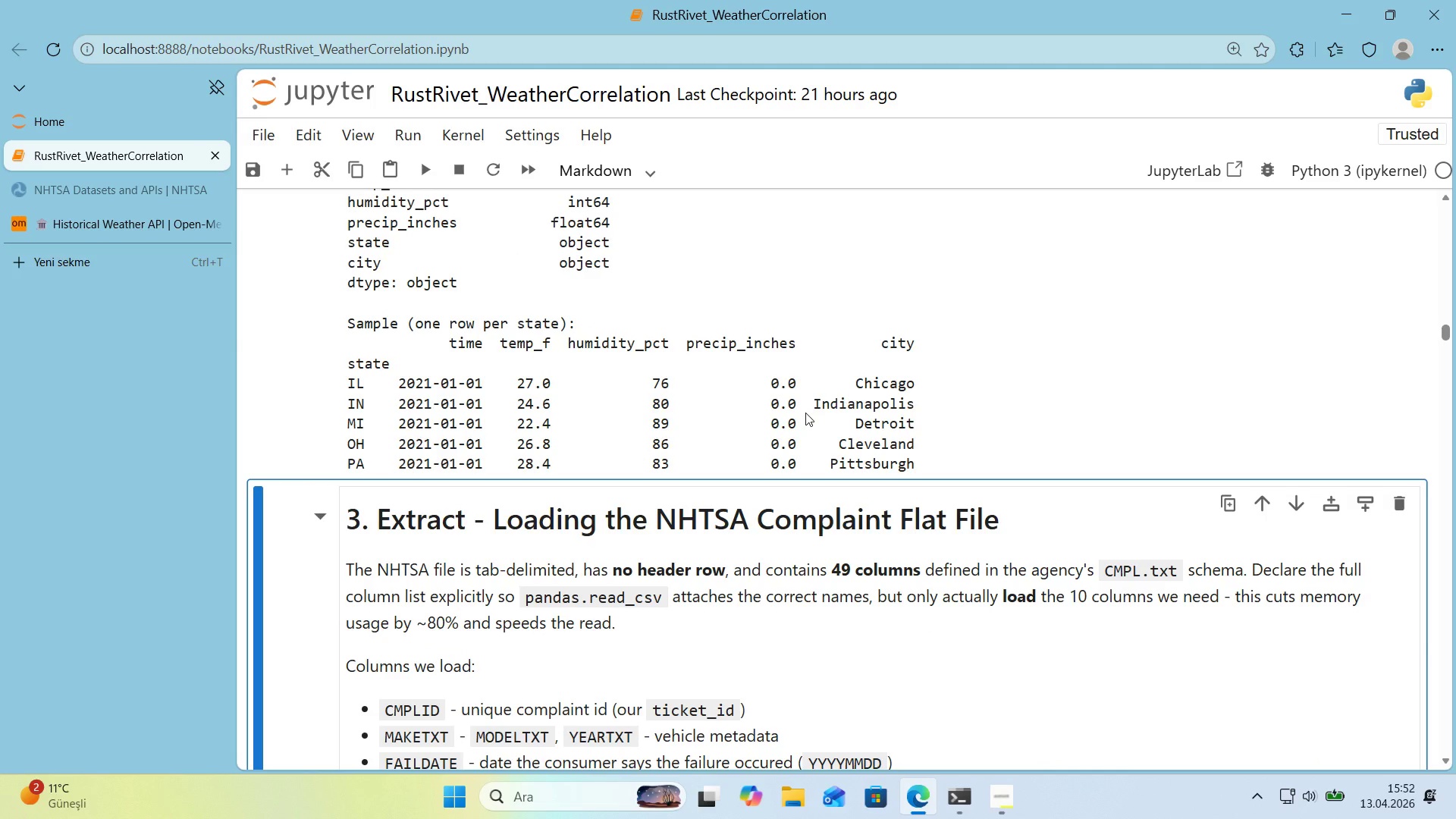 
scroll: coordinate [805, 413], scroll_direction: down, amount: 1.0
 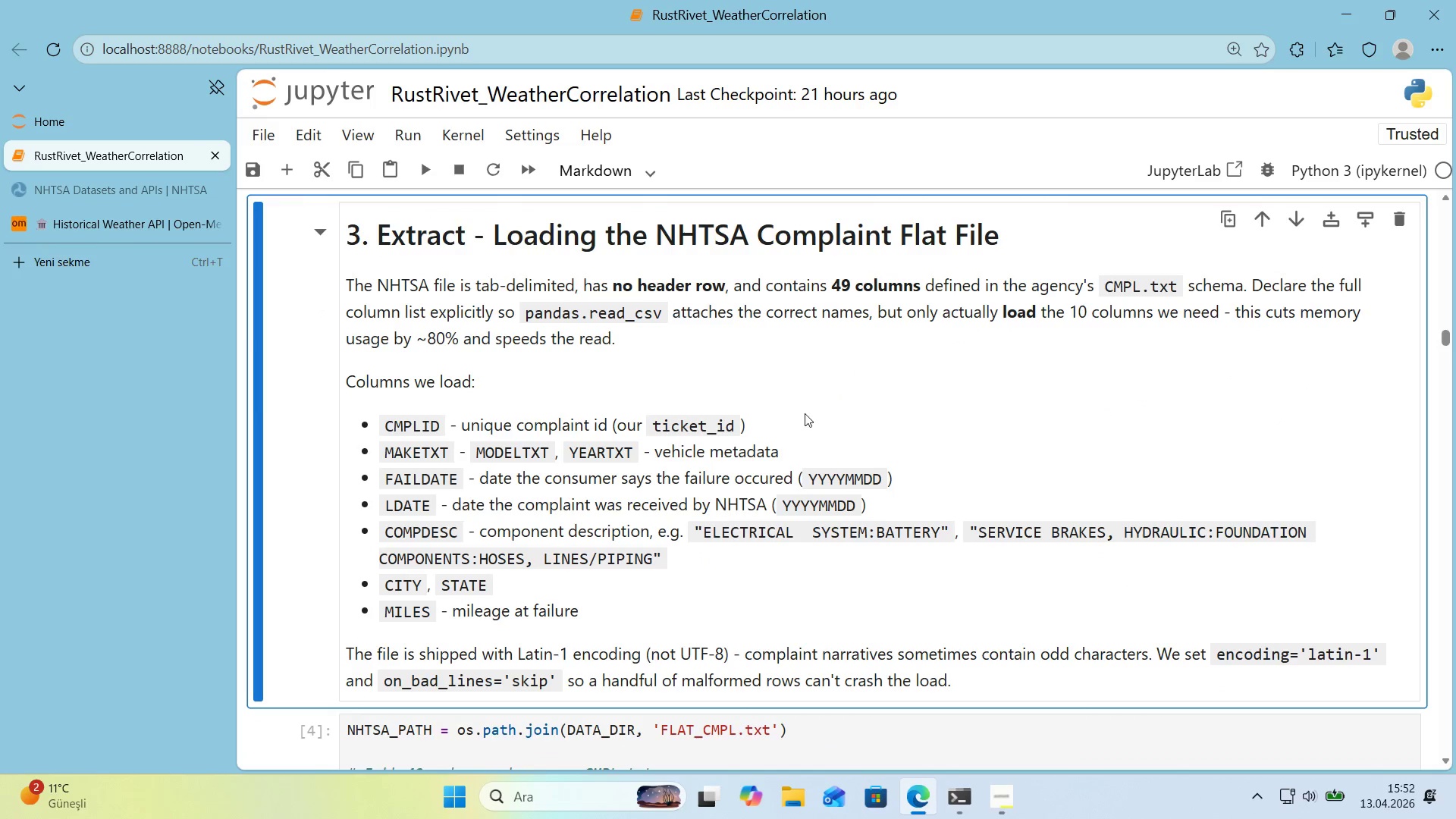 
scroll: coordinate [805, 413], scroll_direction: up, amount: 1.0
 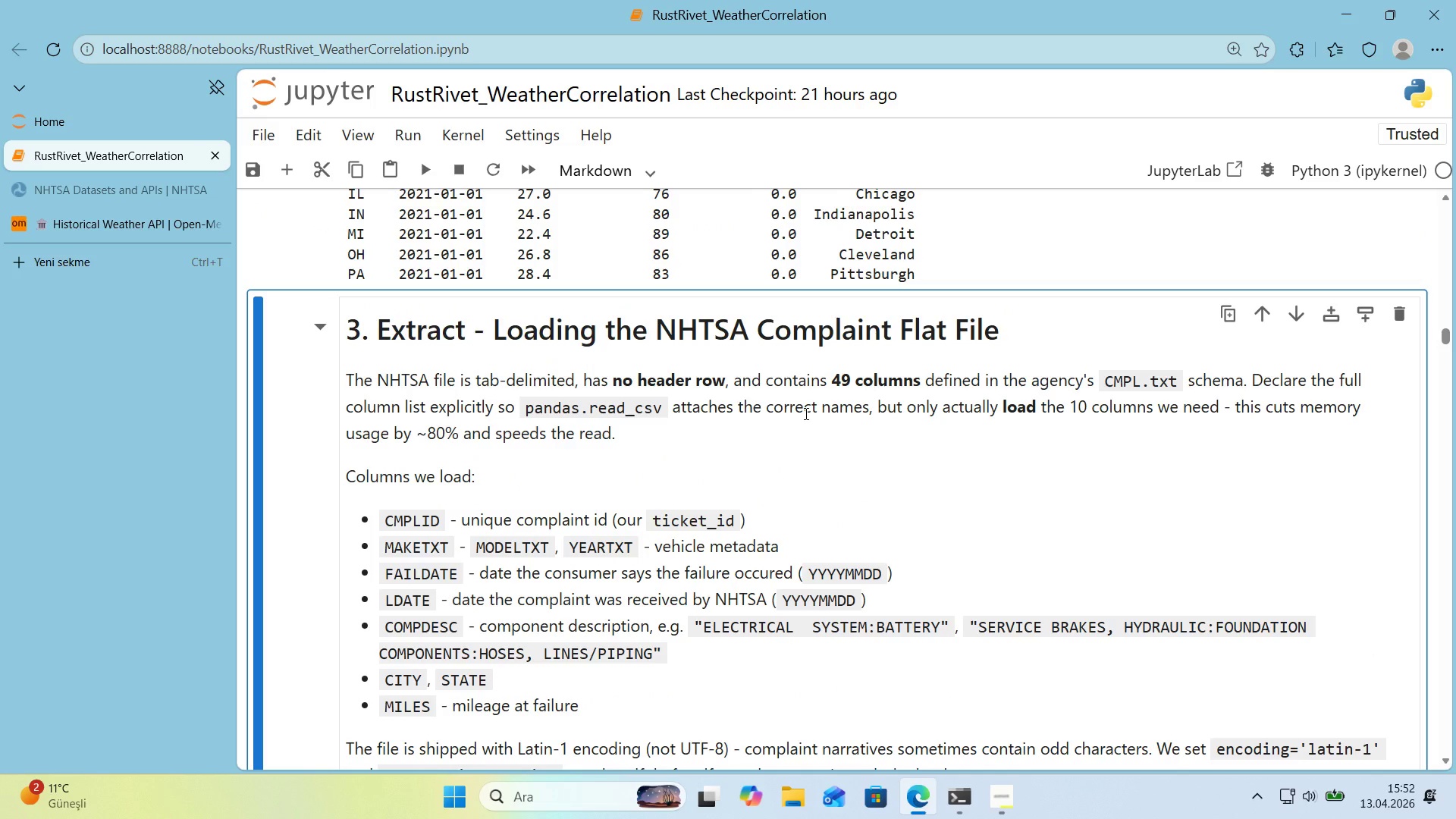 
scroll: coordinate [804, 414], scroll_direction: down, amount: 4.0
 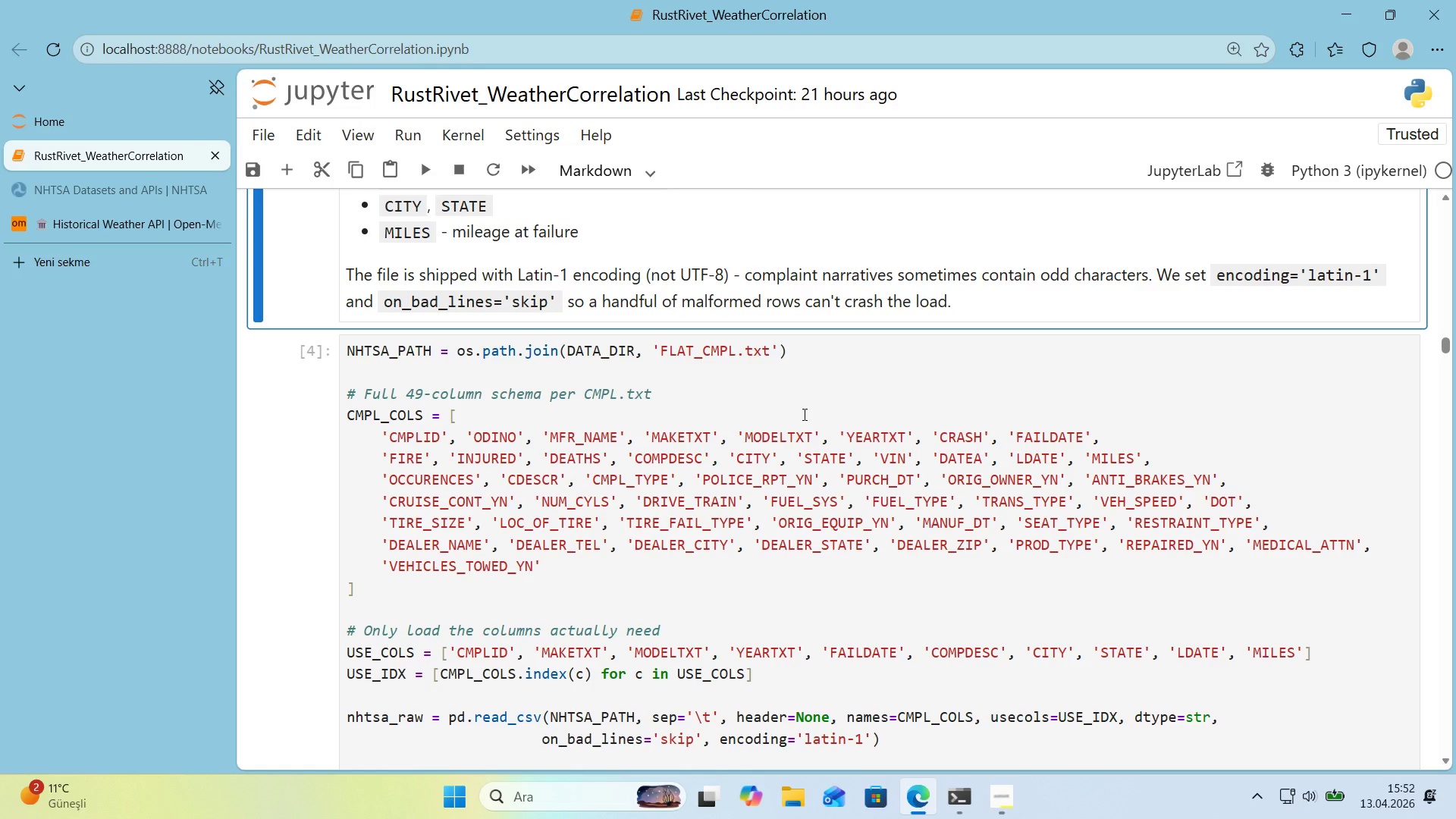 
wait(7.03)
 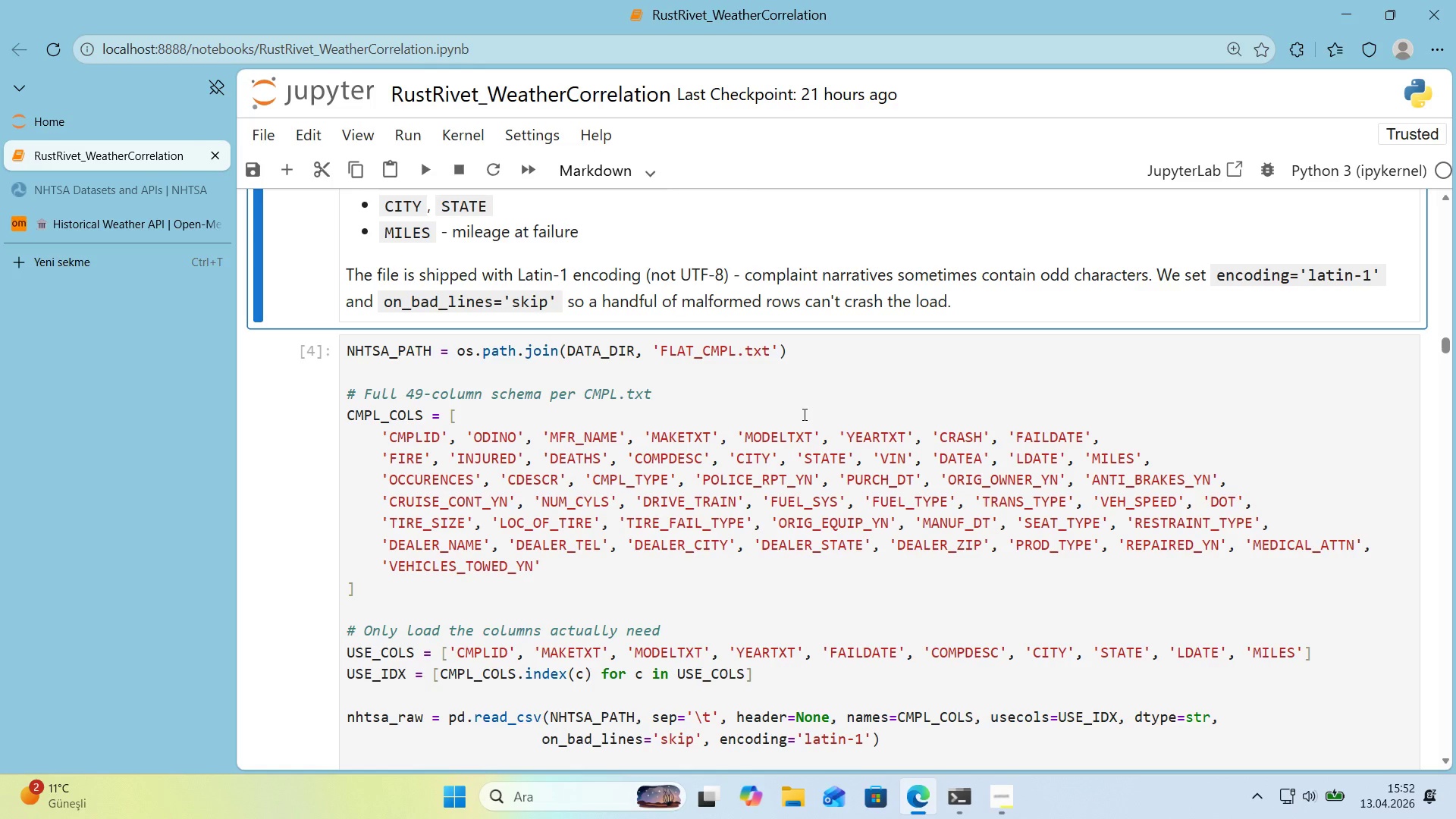 
scroll: coordinate [797, 416], scroll_direction: down, amount: 14.0
 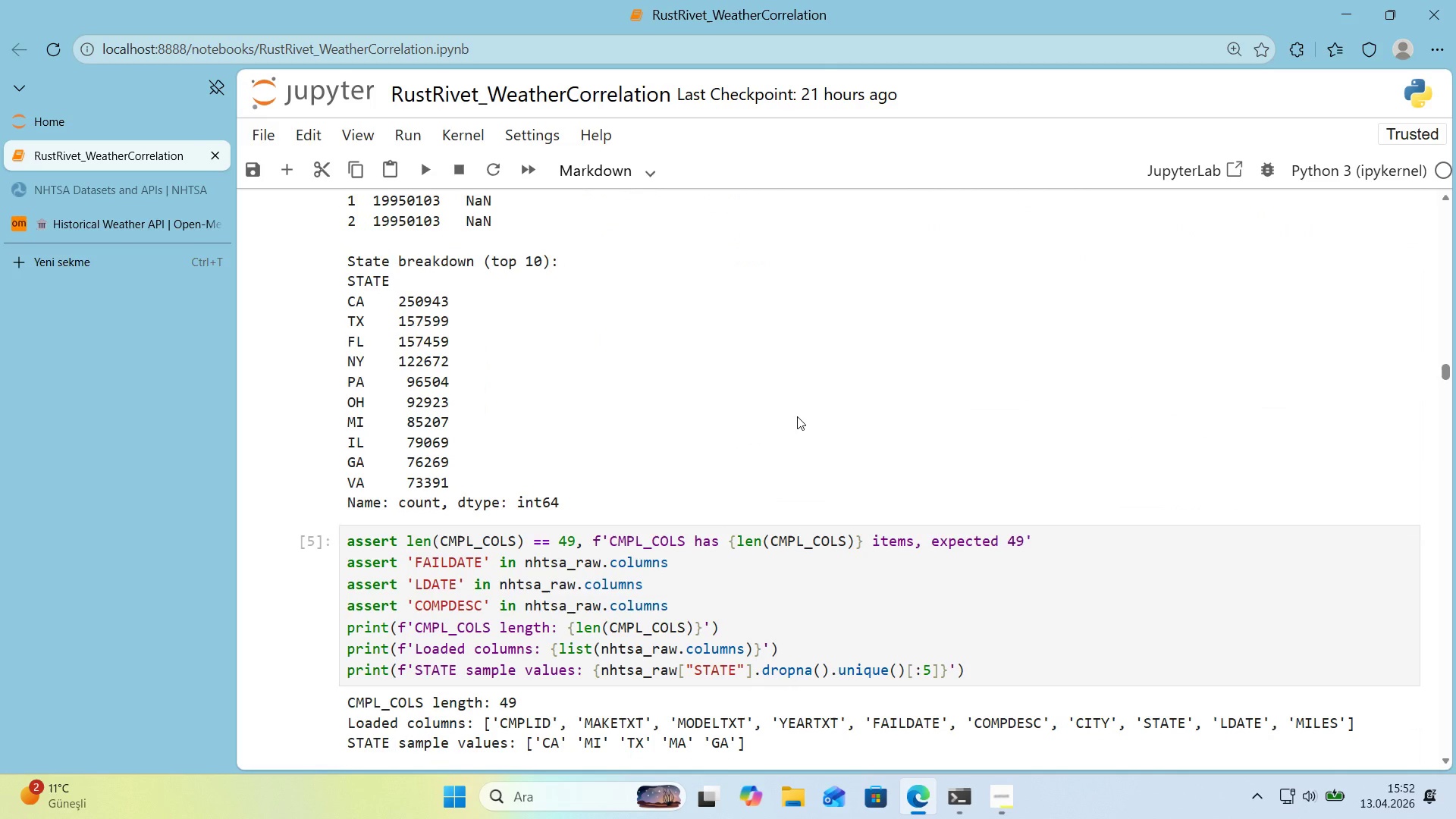 
scroll: coordinate [796, 416], scroll_direction: up, amount: 14.0
 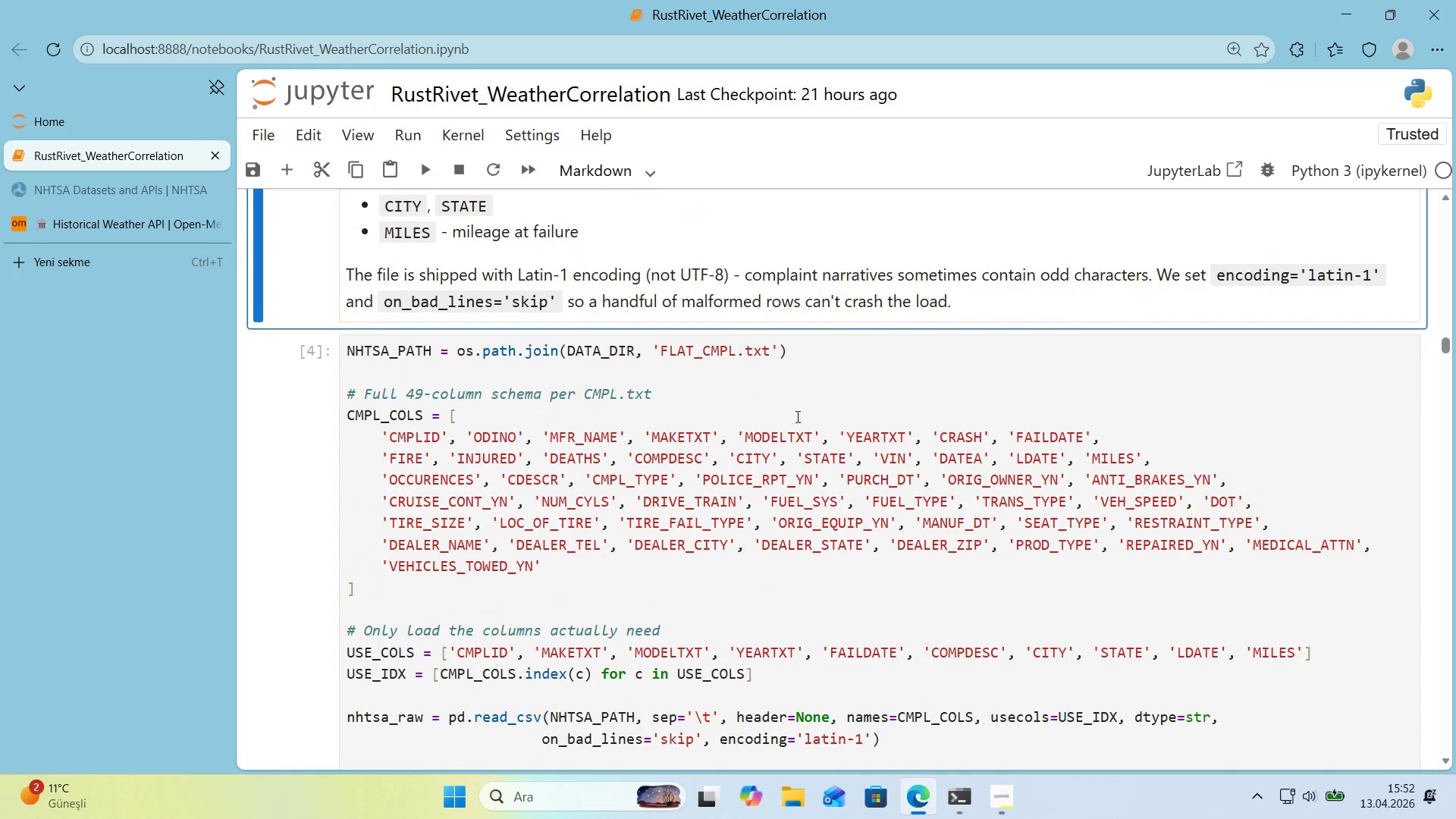 
scroll: coordinate [796, 416], scroll_direction: down, amount: 2.0
 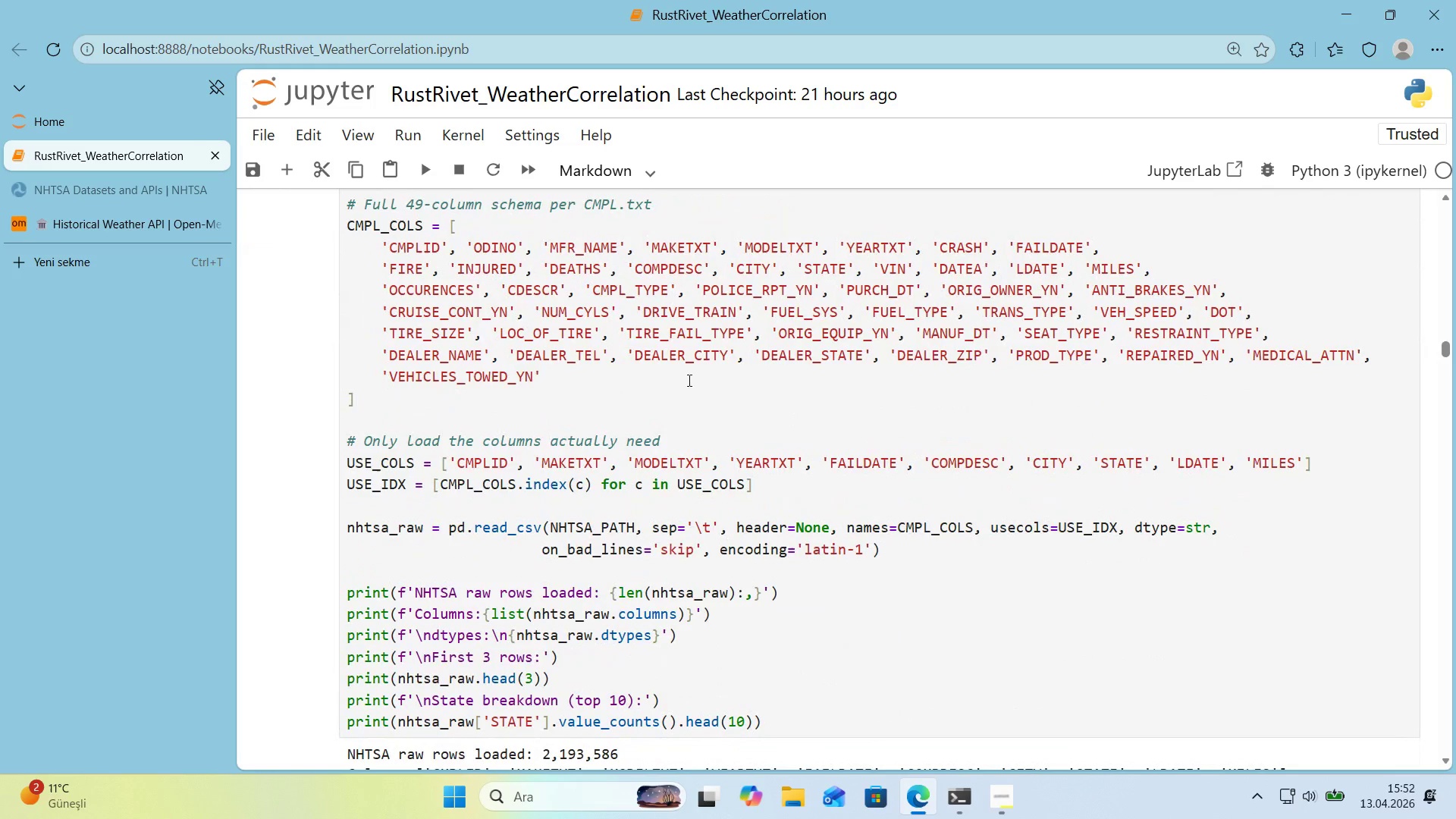 
left_click([671, 375])
 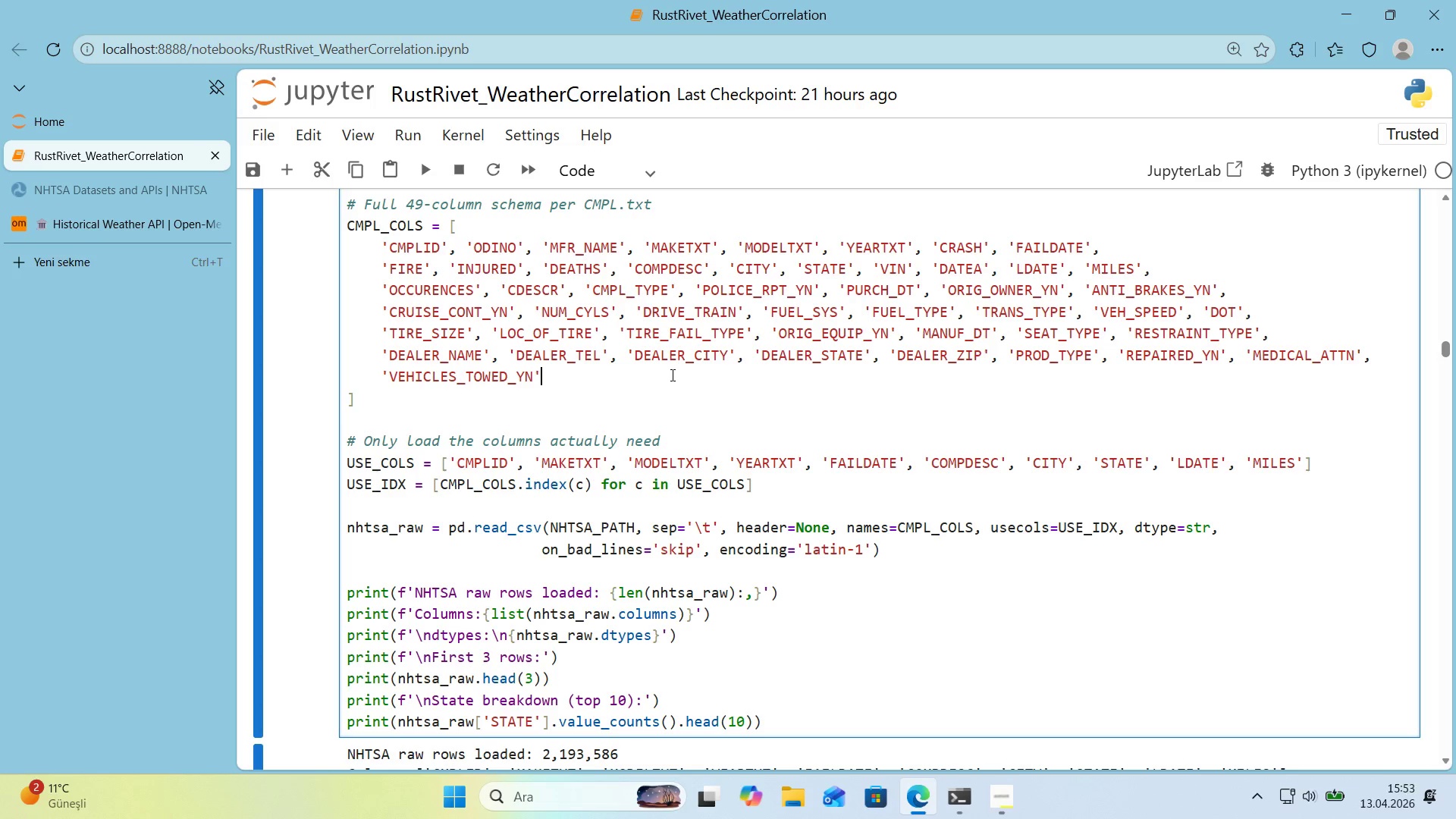 
wait(32.75)
 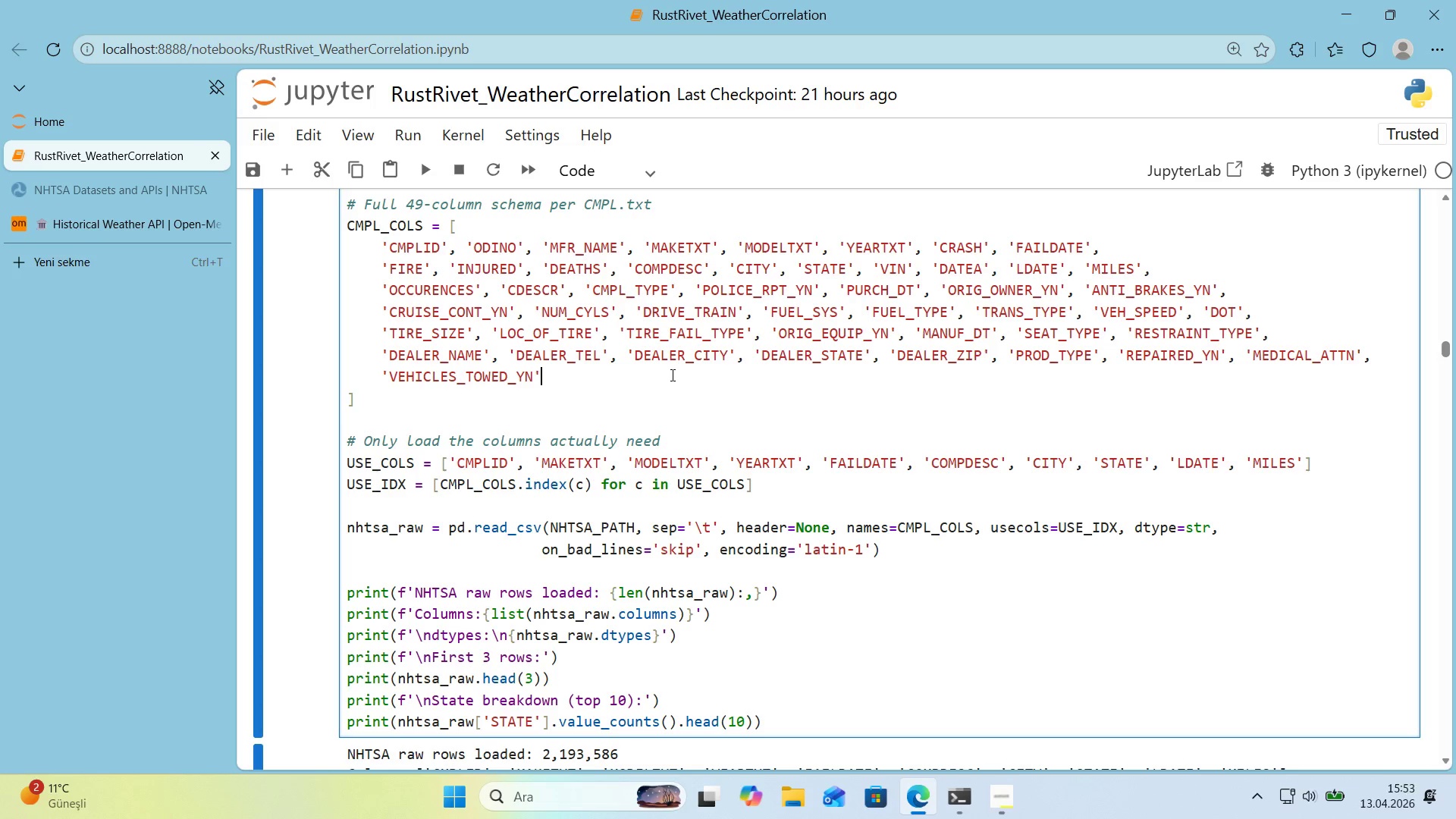 
scroll: coordinate [663, 381], scroll_direction: down, amount: 1.0
 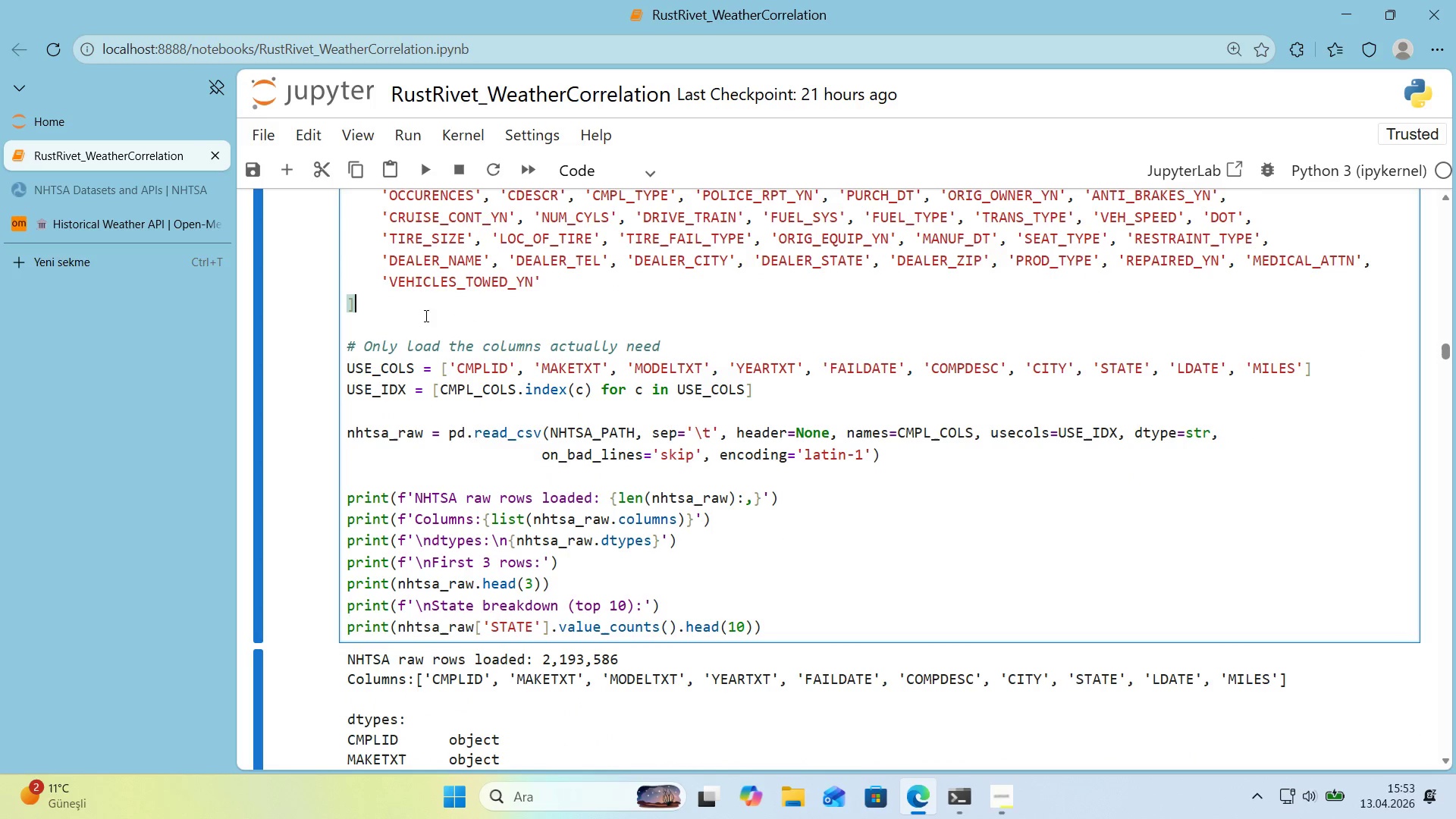 
double_click([411, 328])
 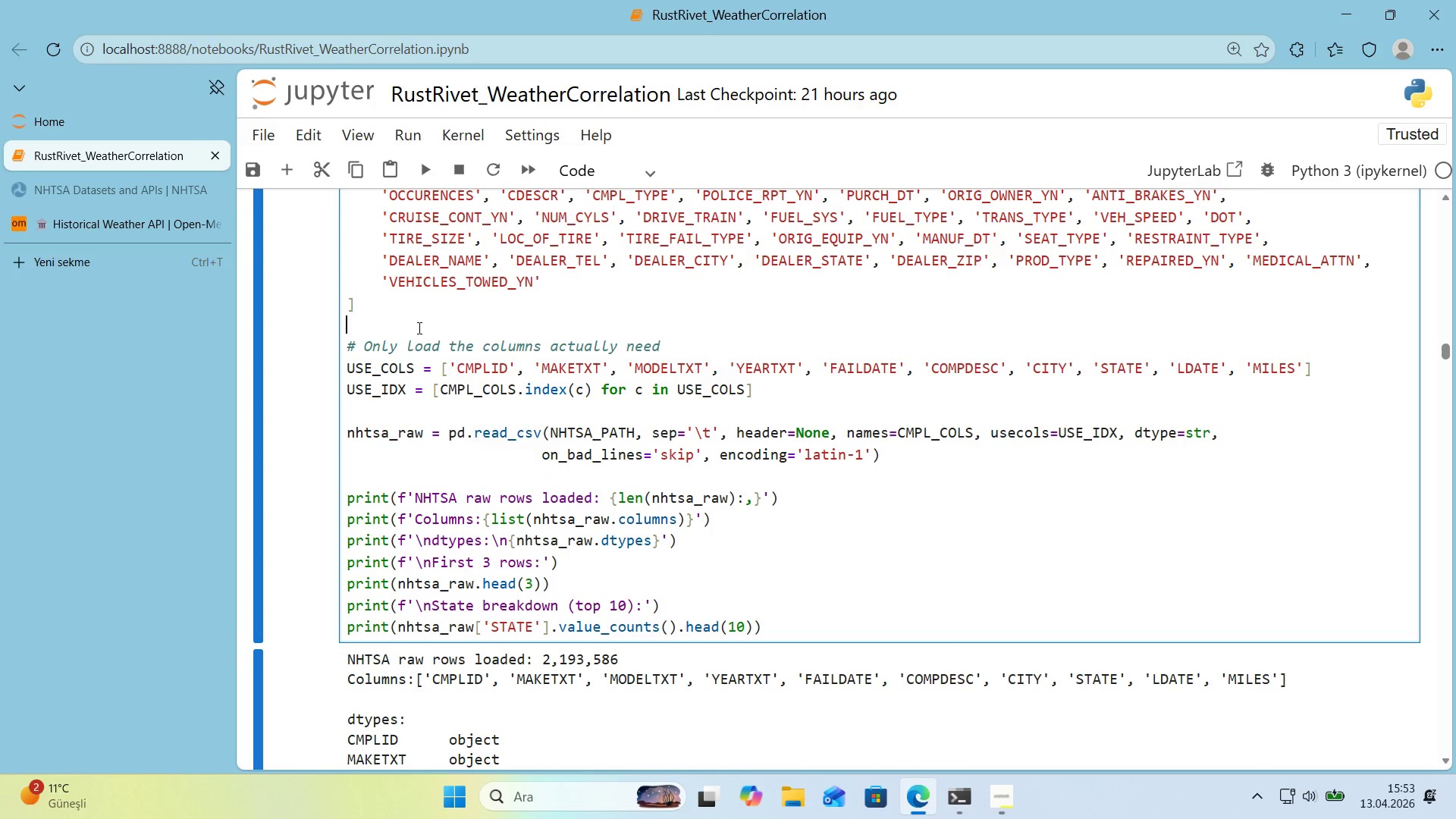 
key(Backspace)
 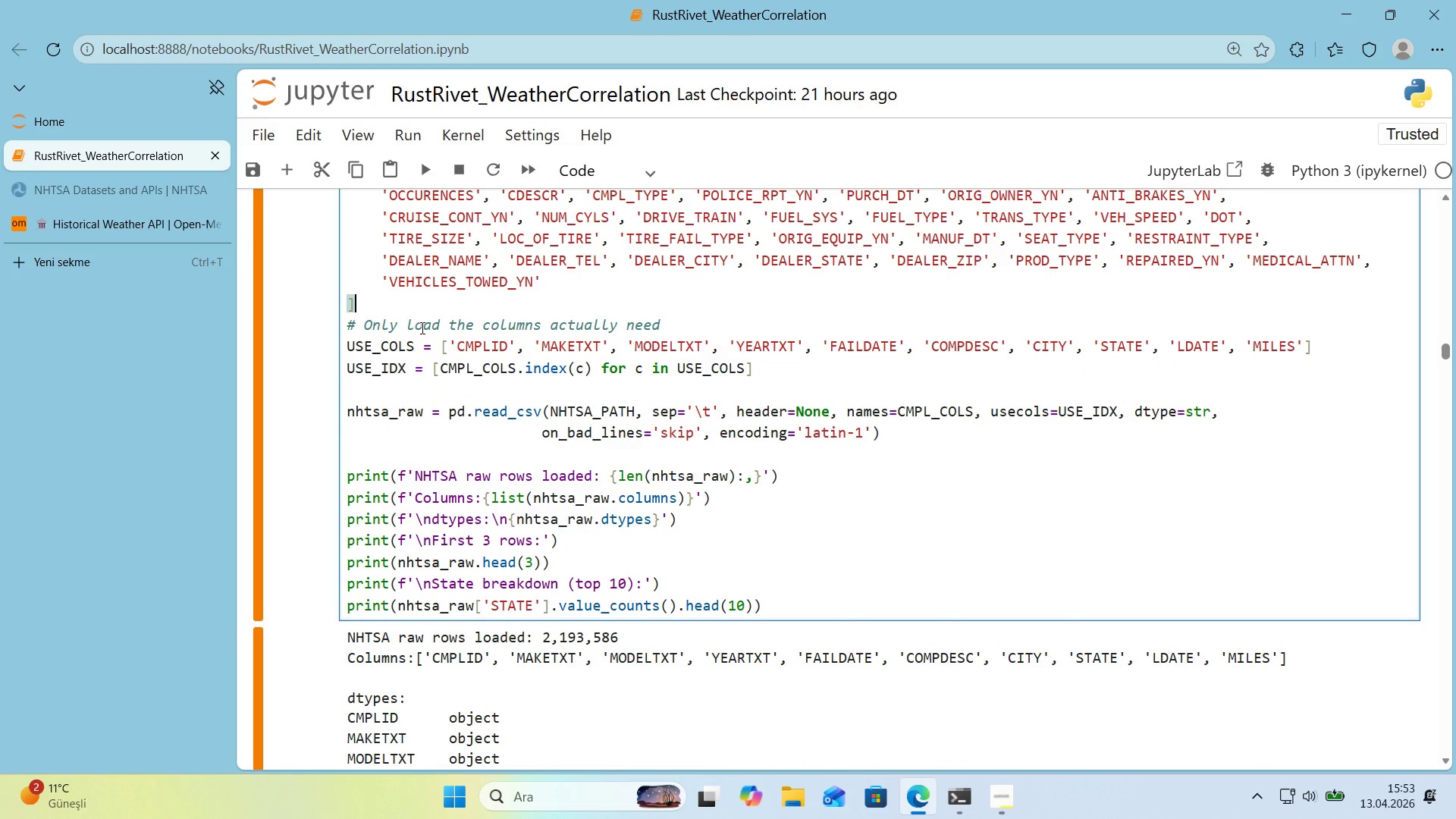 
key(Enter)
 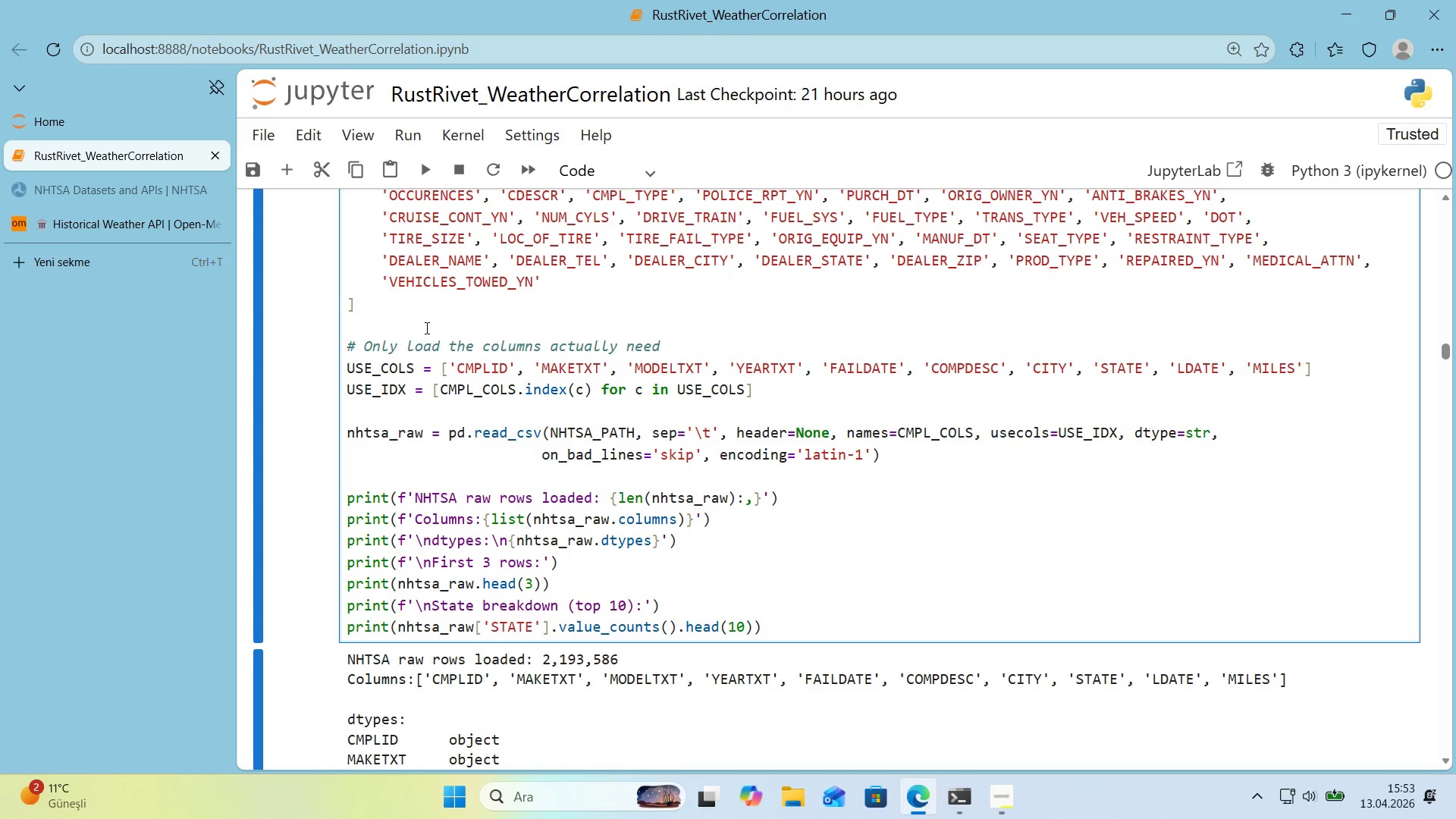 
wait(14.24)
 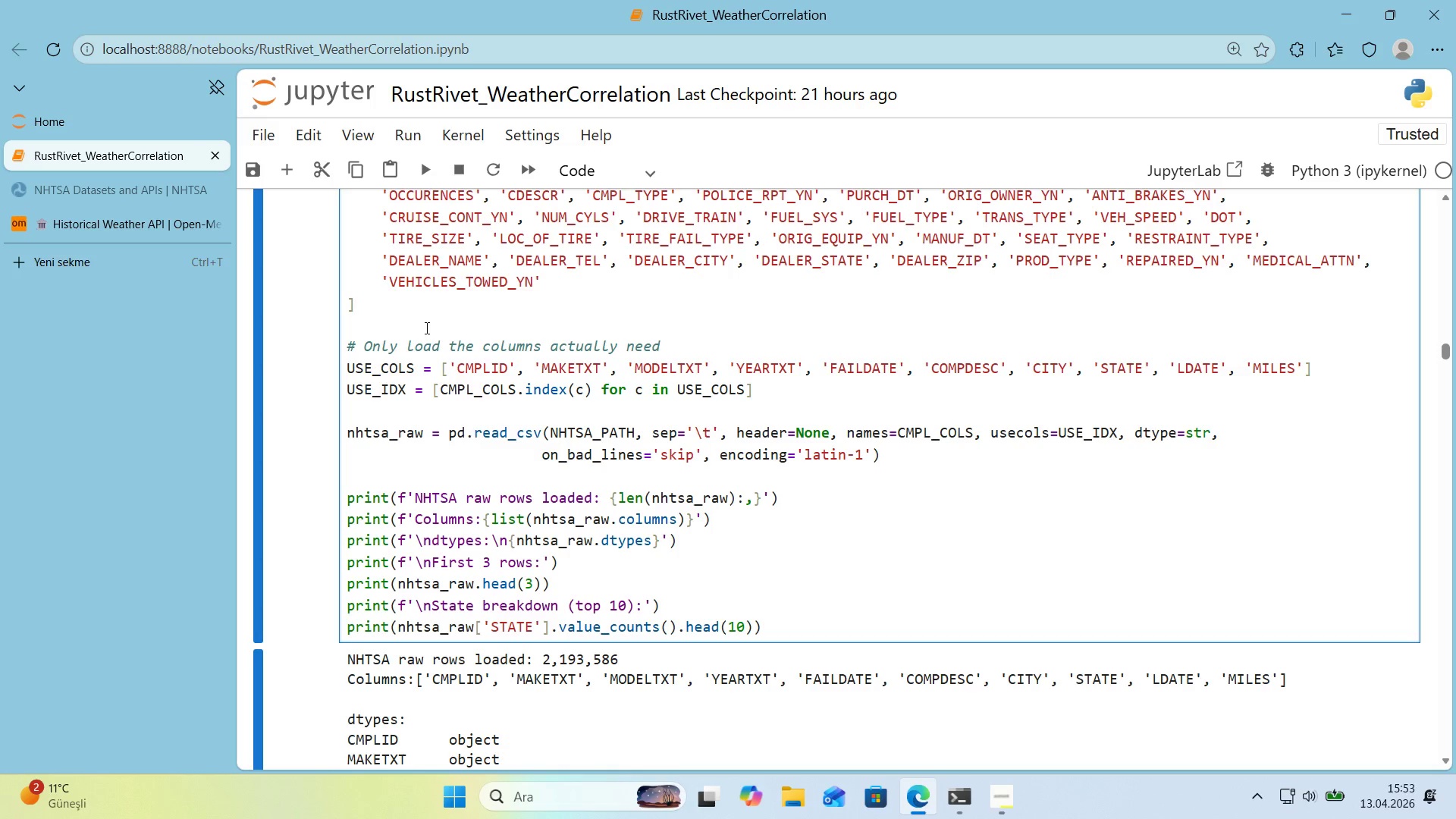 
key(Enter)
 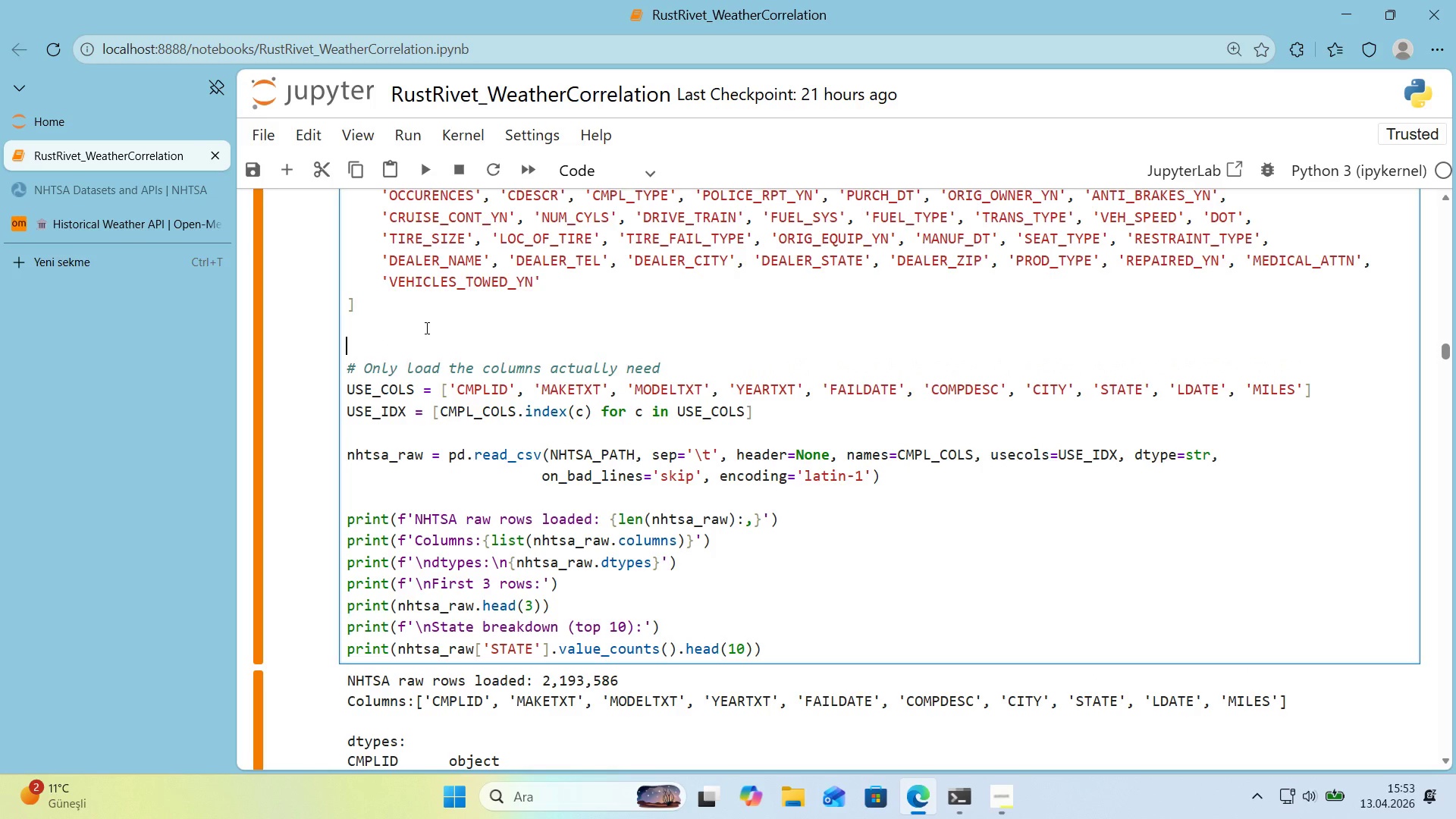 
key(Backspace)
 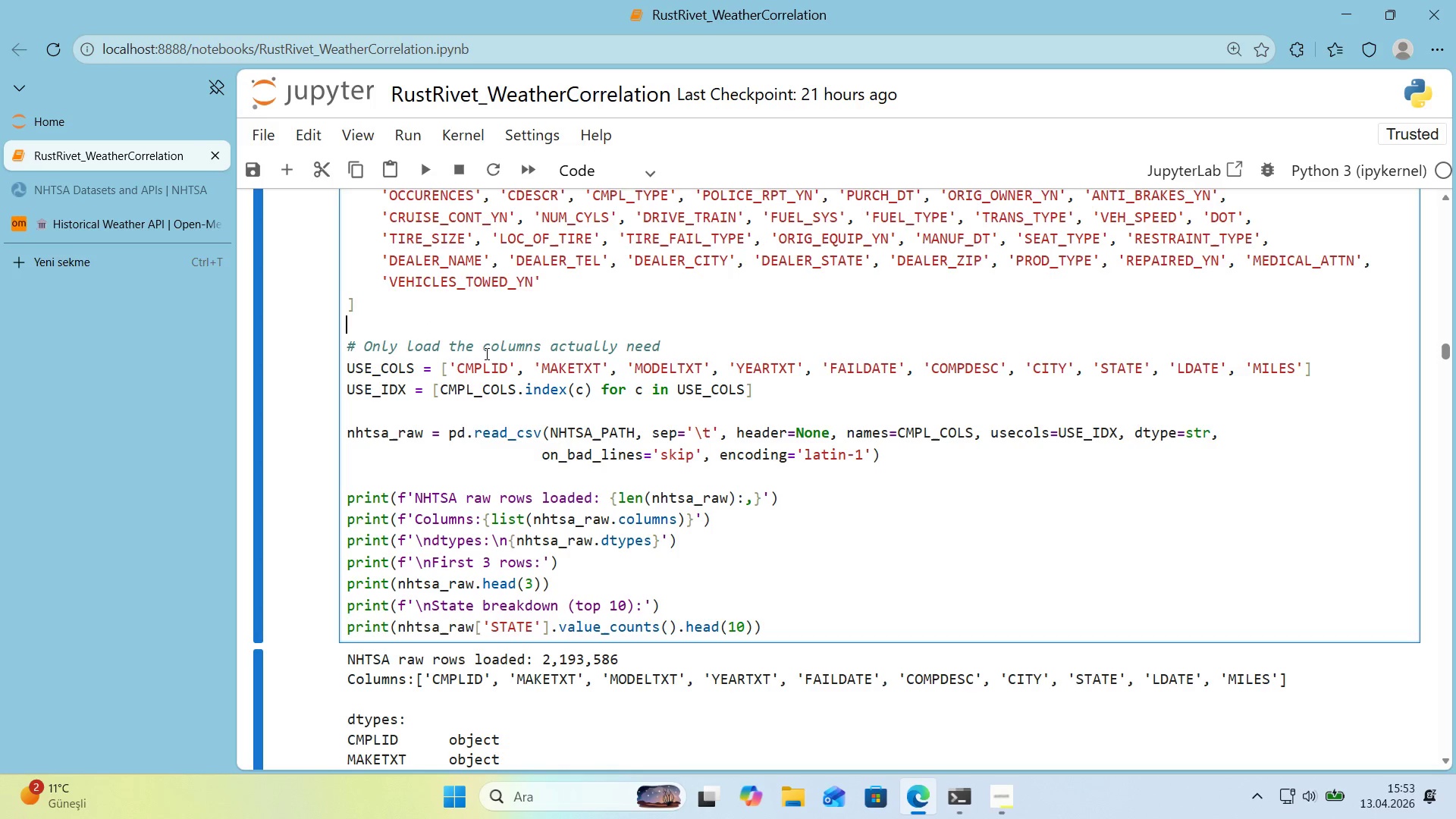 
wait(19.45)
 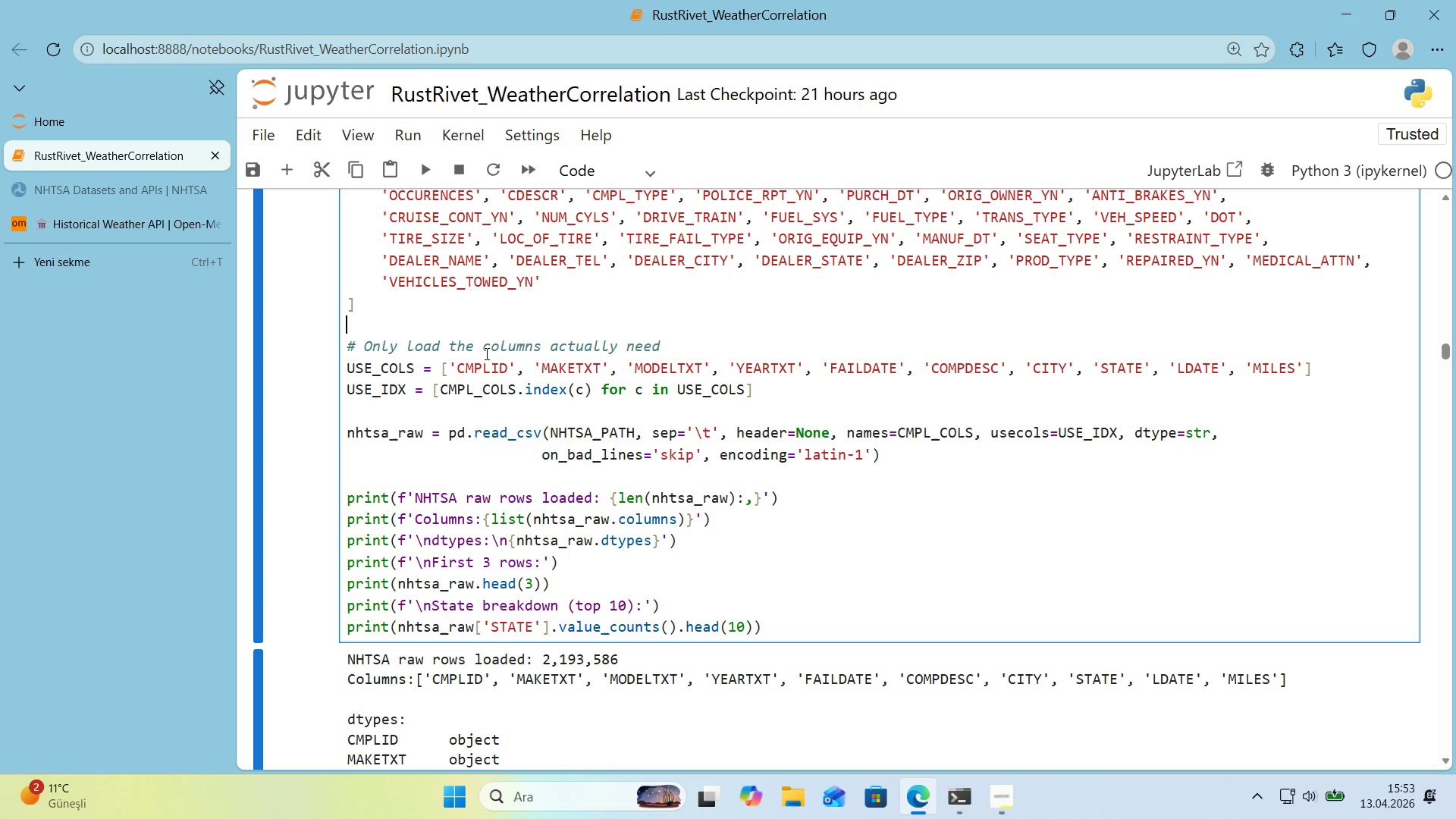 
scroll: coordinate [491, 428], scroll_direction: down, amount: 12.0
 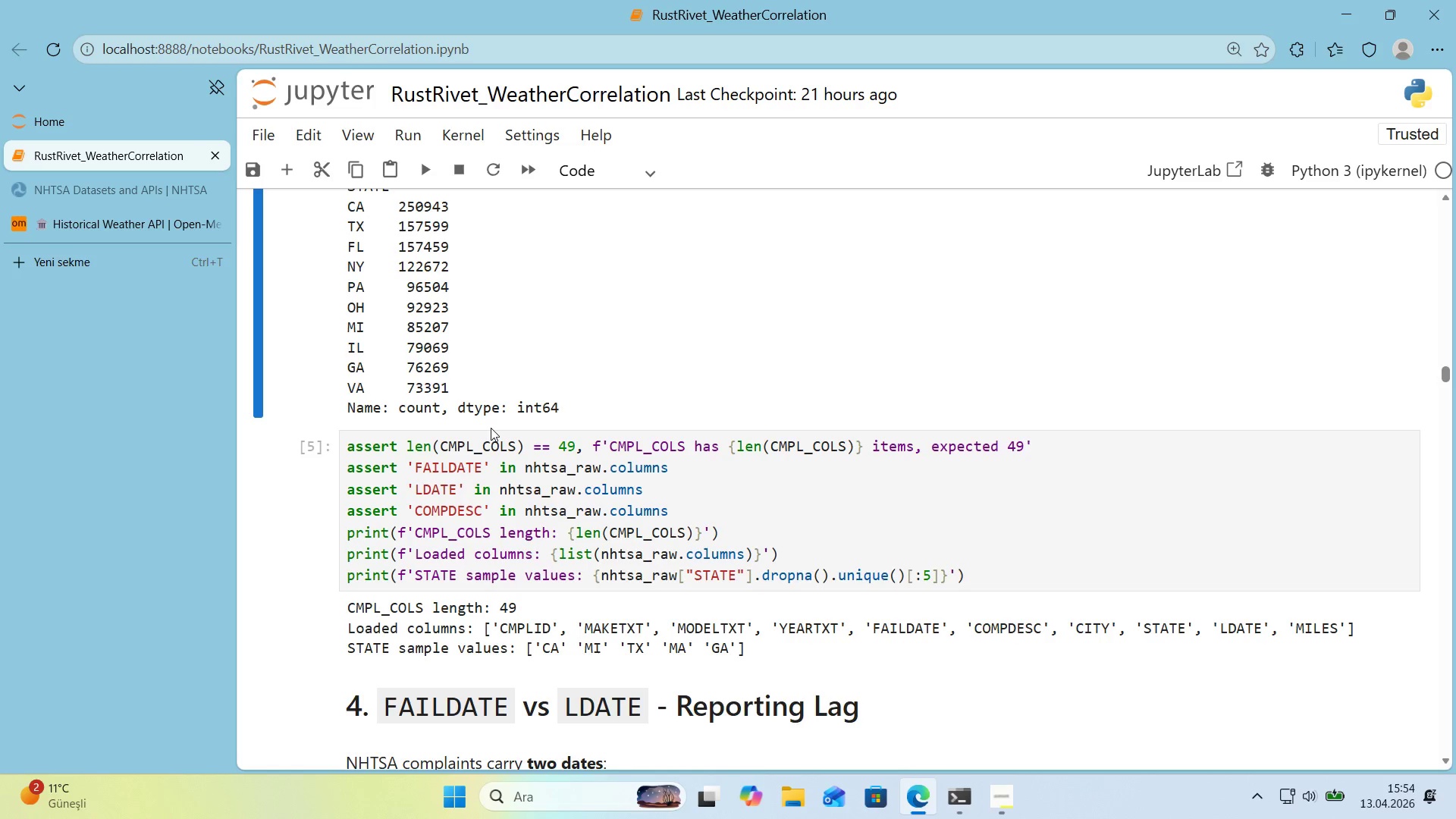 
wait(40.86)
 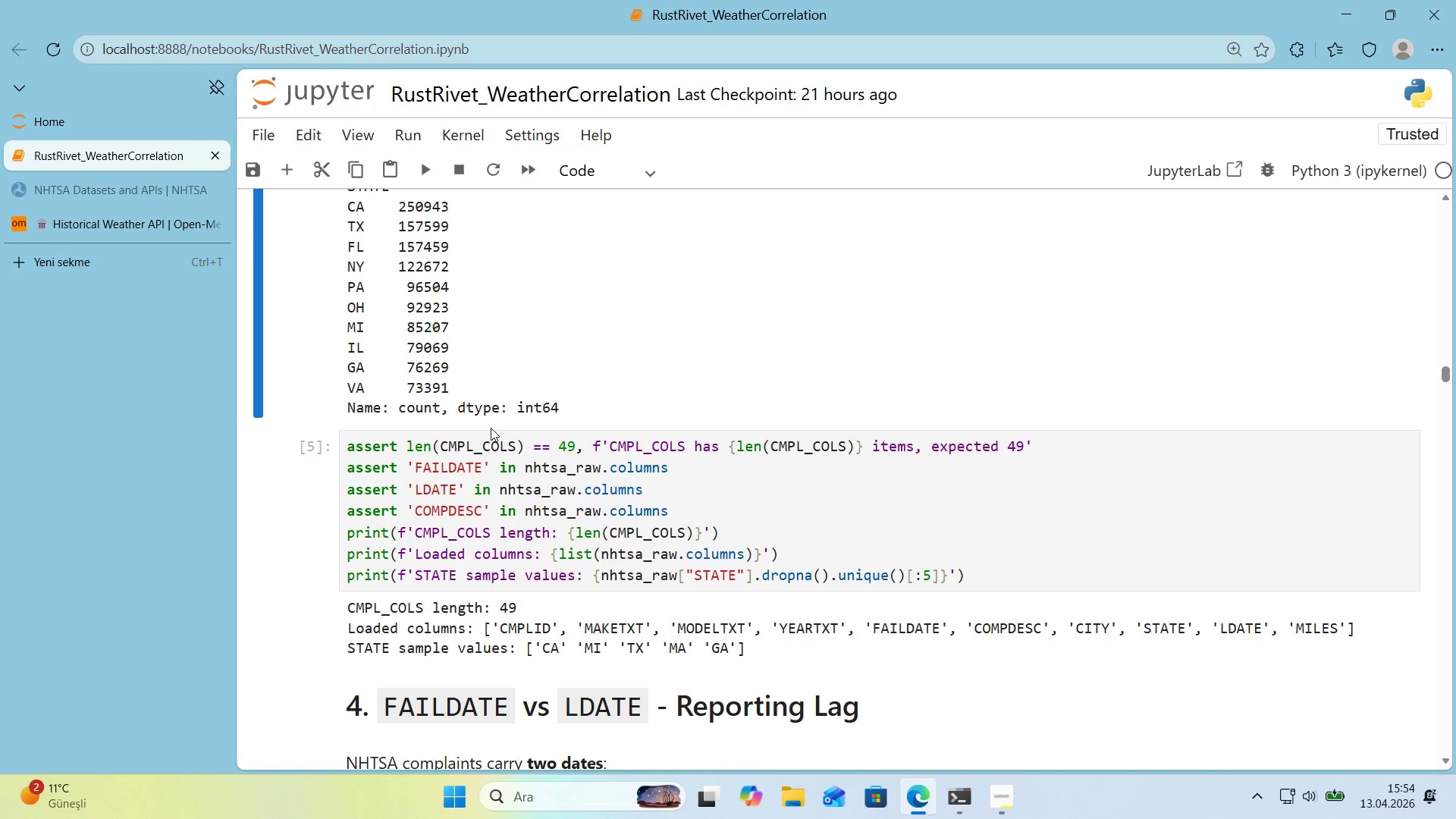 
scroll: coordinate [535, 451], scroll_direction: down, amount: 1.0
 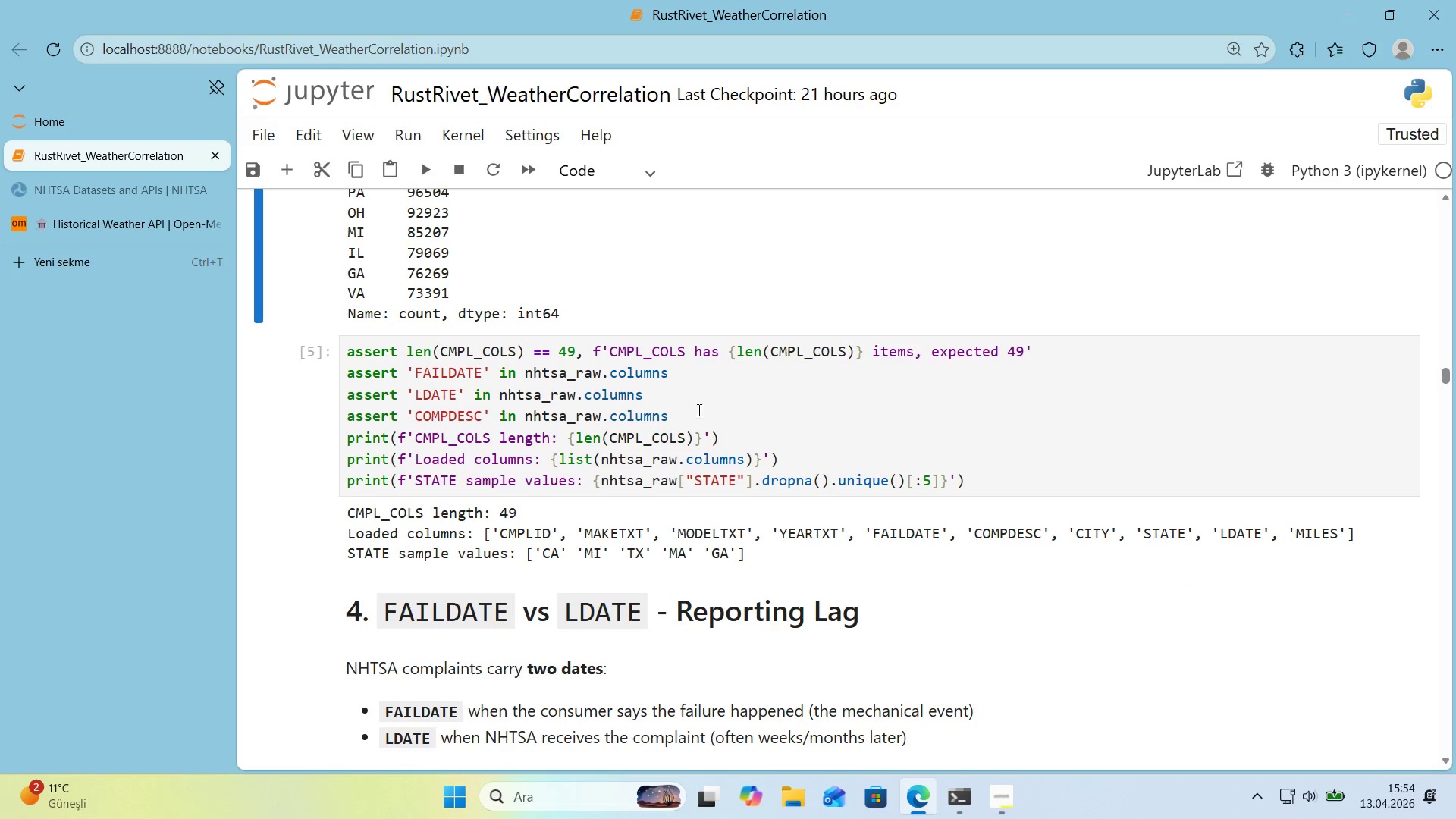 
scroll: coordinate [682, 426], scroll_direction: up, amount: 16.0
 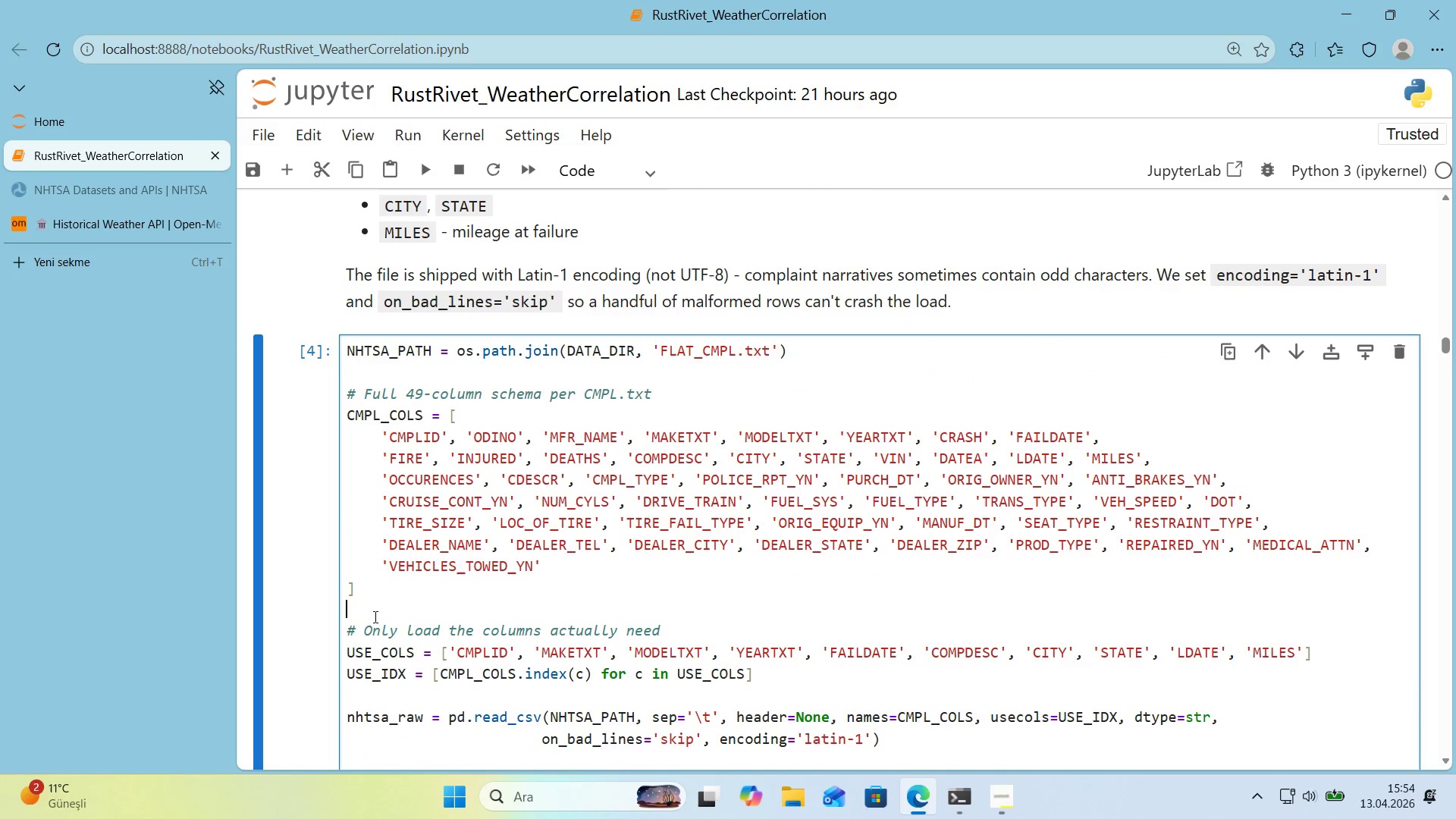 
scroll: coordinate [475, 607], scroll_direction: down, amount: 1.0
 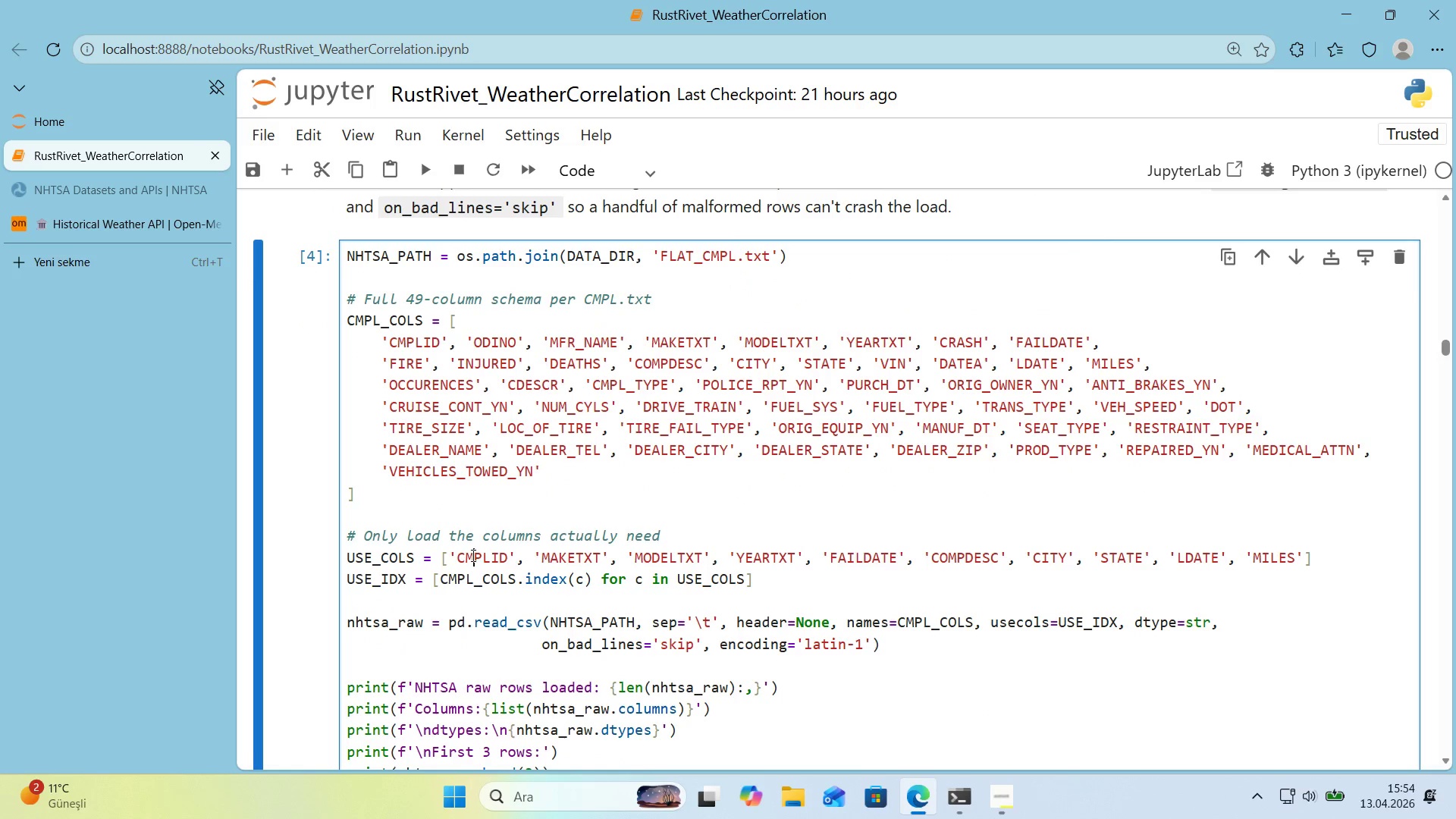 
double_click([546, 561])
 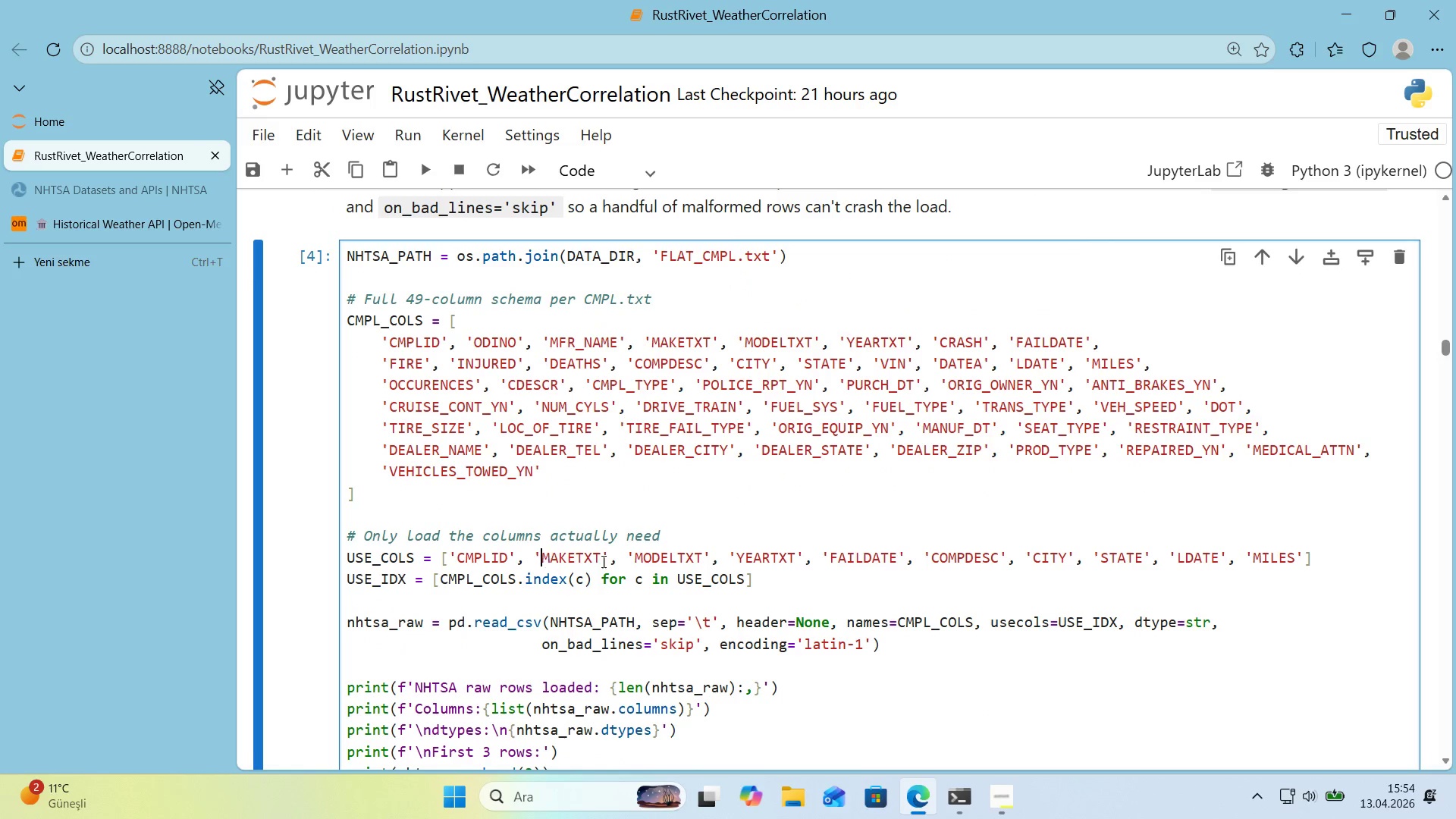 
triple_click([627, 560])
 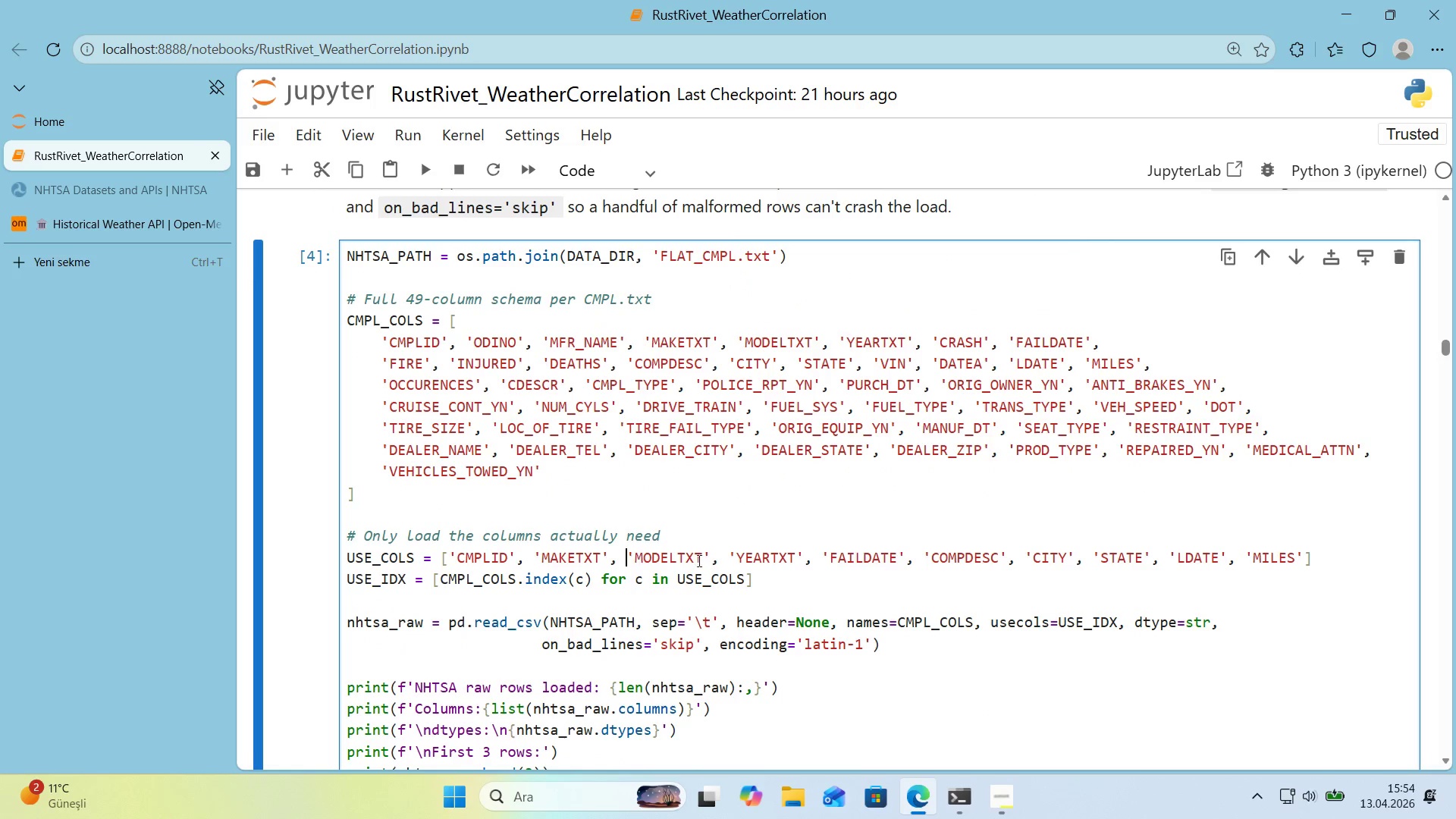 
triple_click([707, 560])
 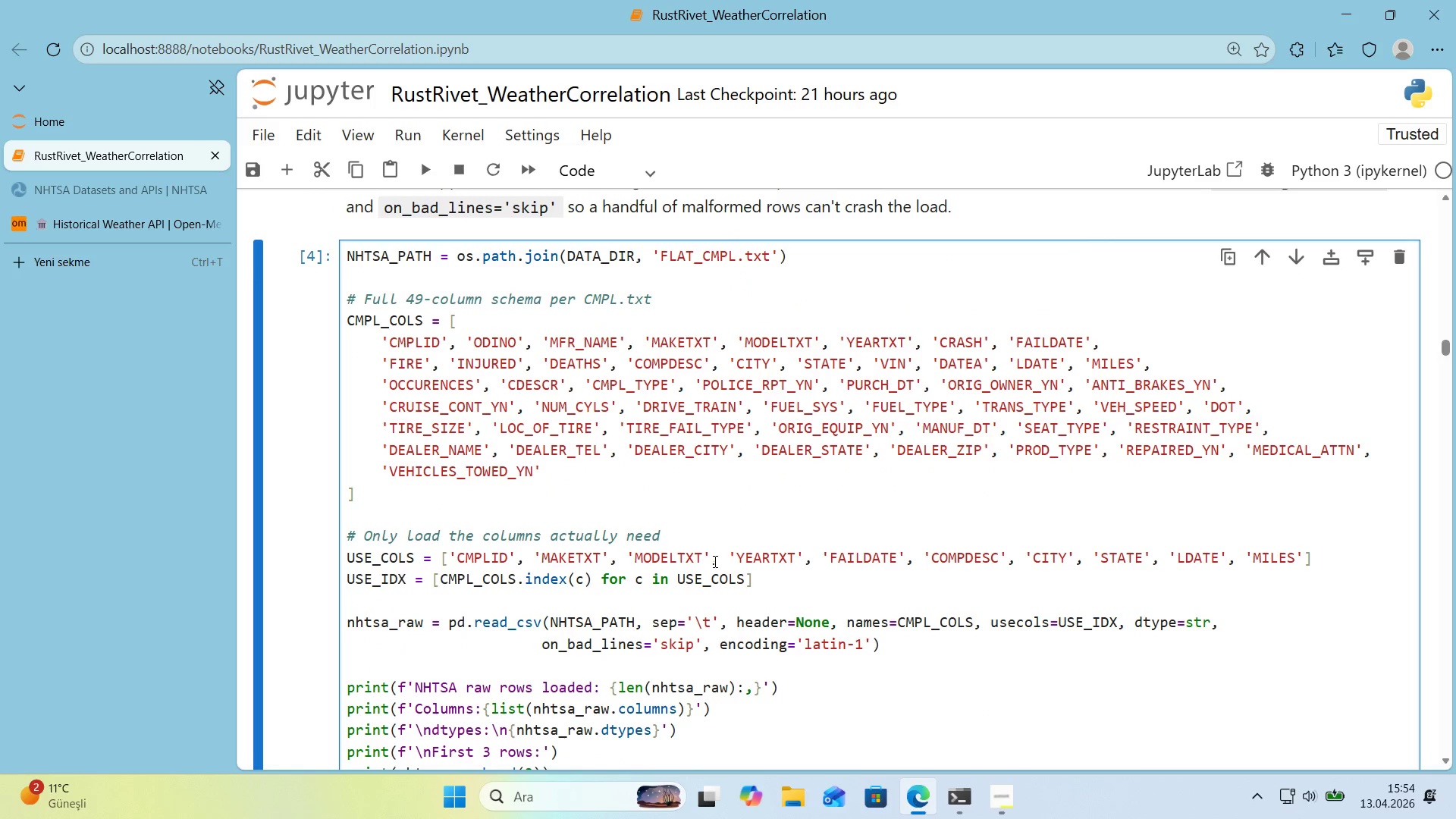 
wait(6.03)
 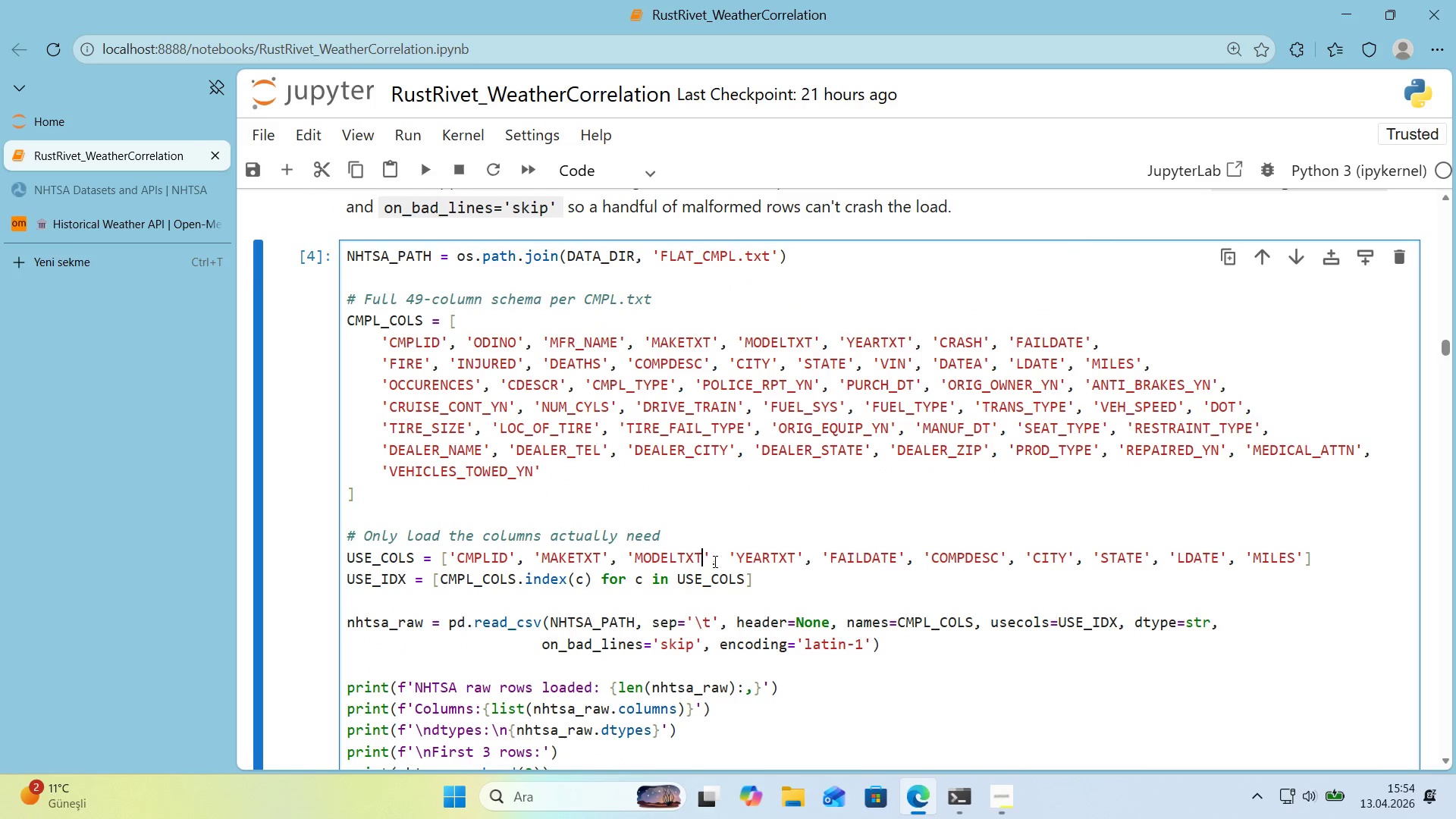 
key(Control+F)
 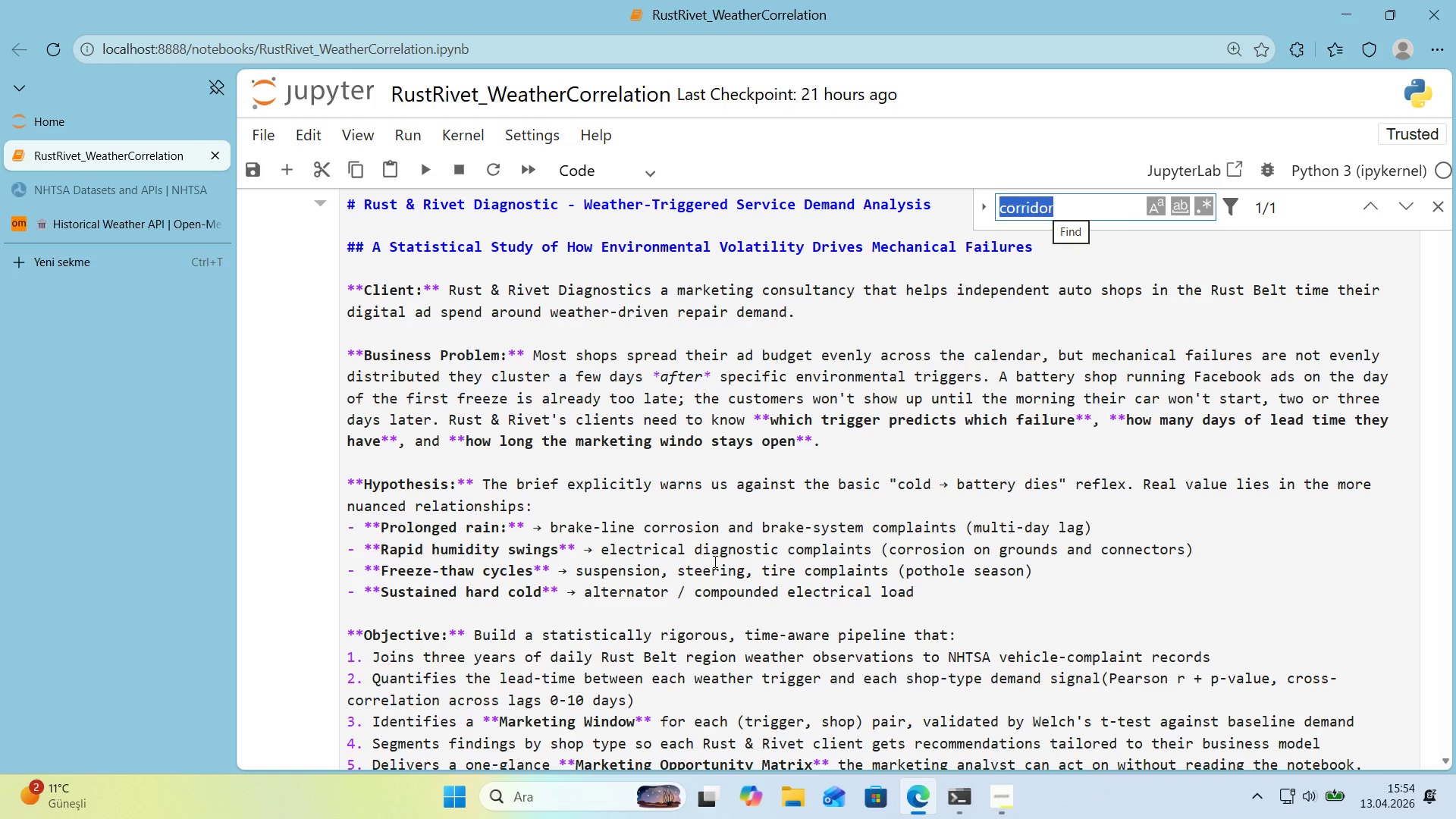 
key(Backspace)
key(Backspace)
type(hourly_df)
 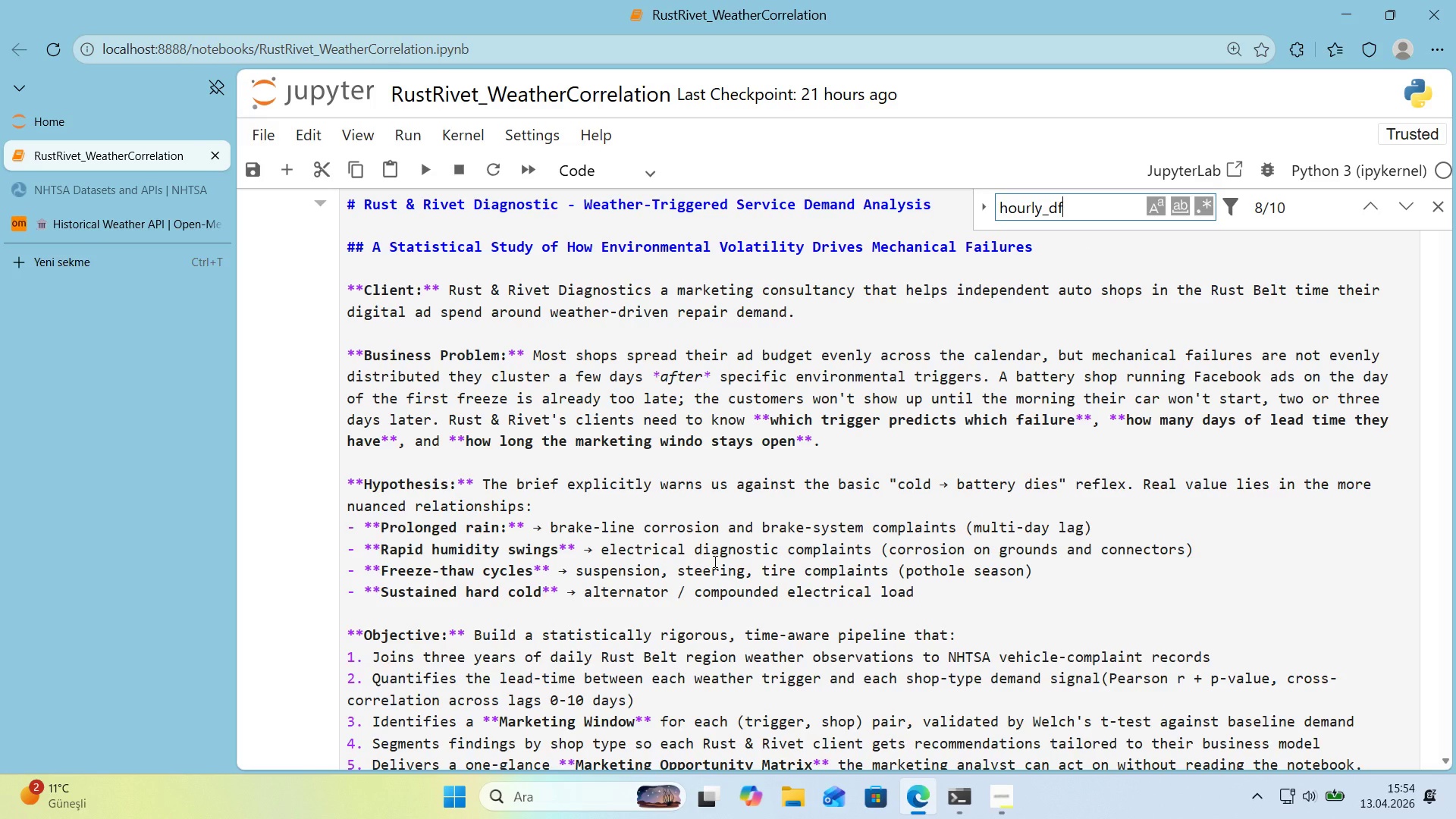 
key(Alt+Control+8)
 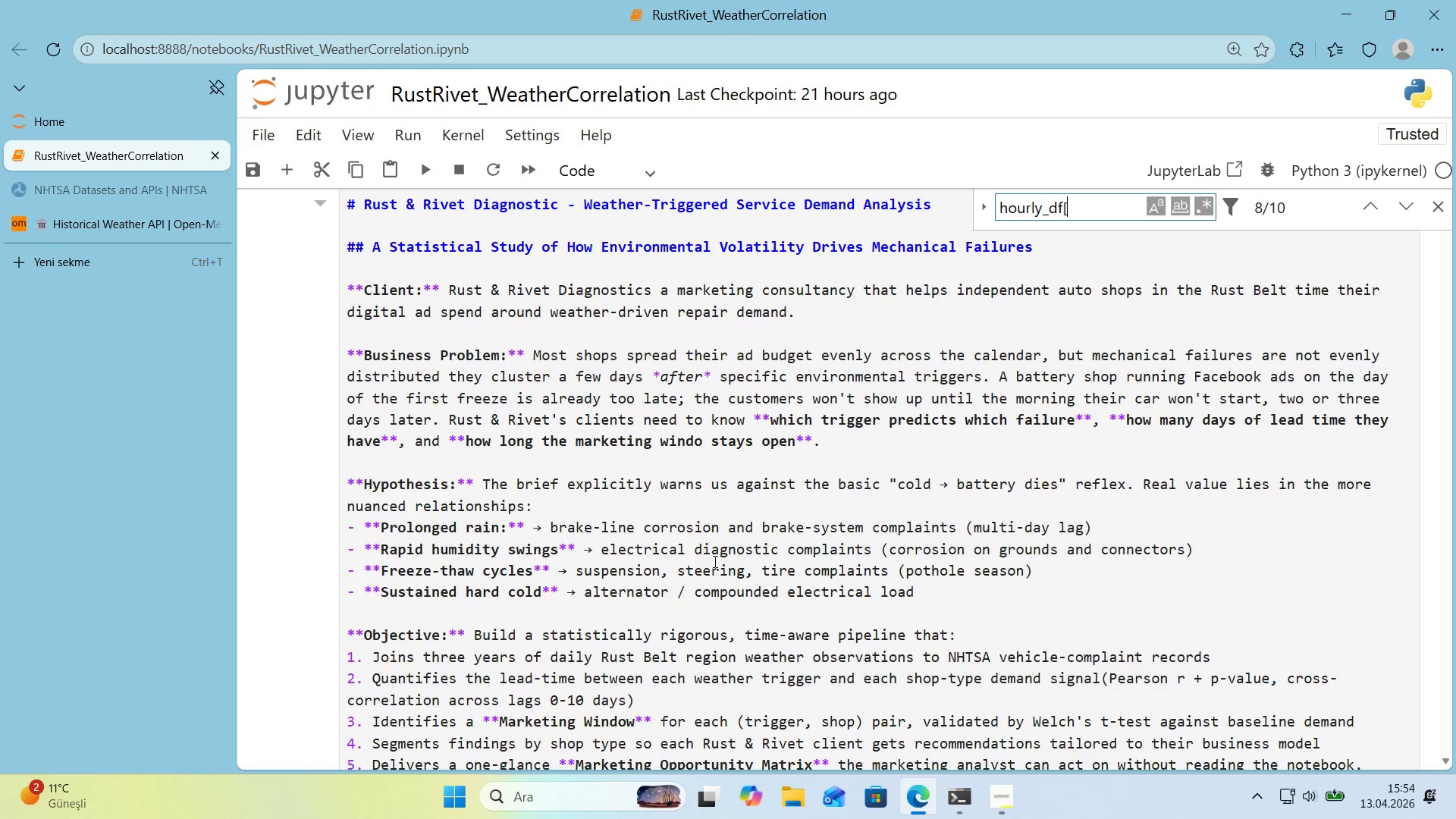 
key(Alt+Control+9)
 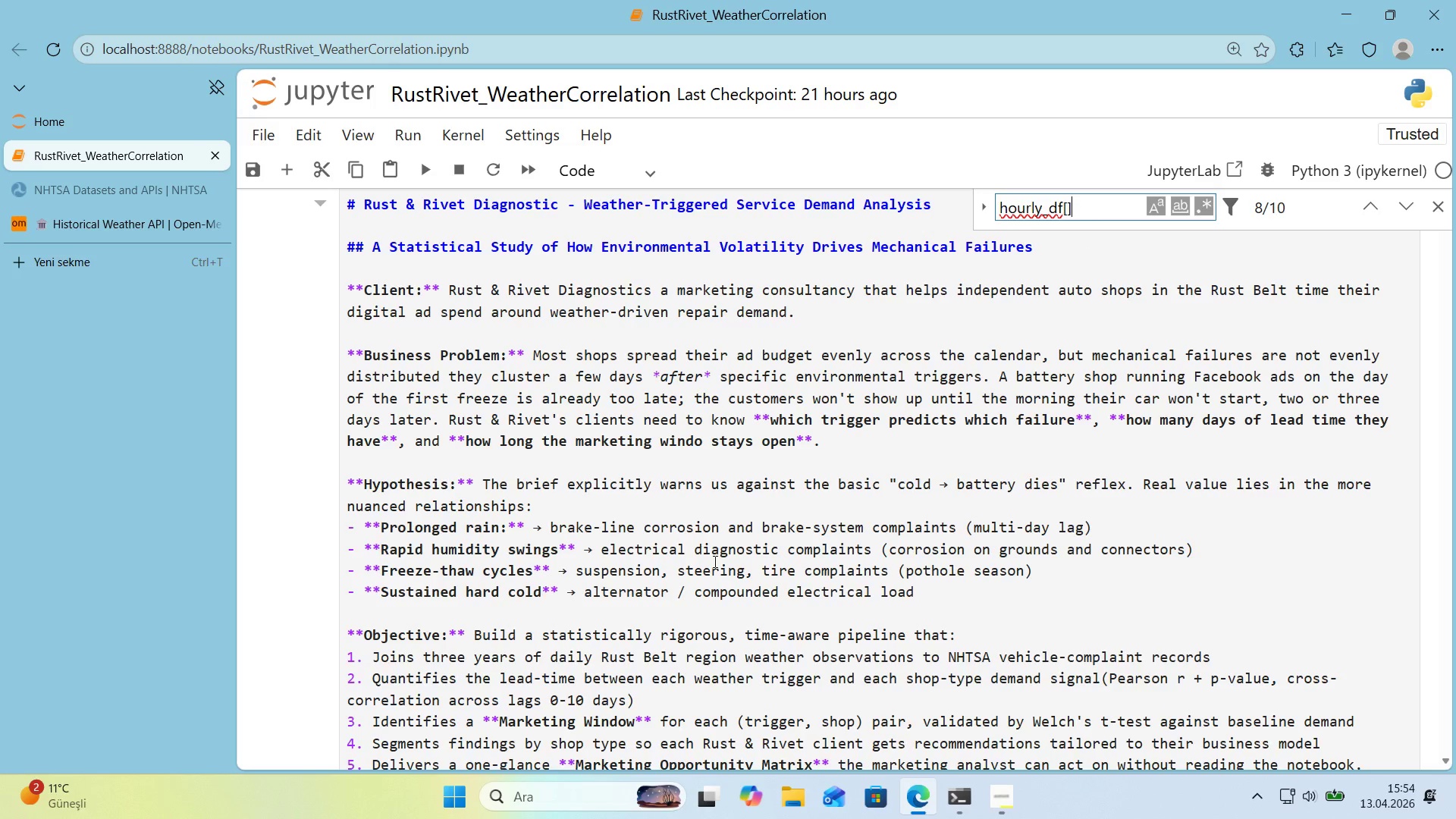 
key(ArrowLeft)
 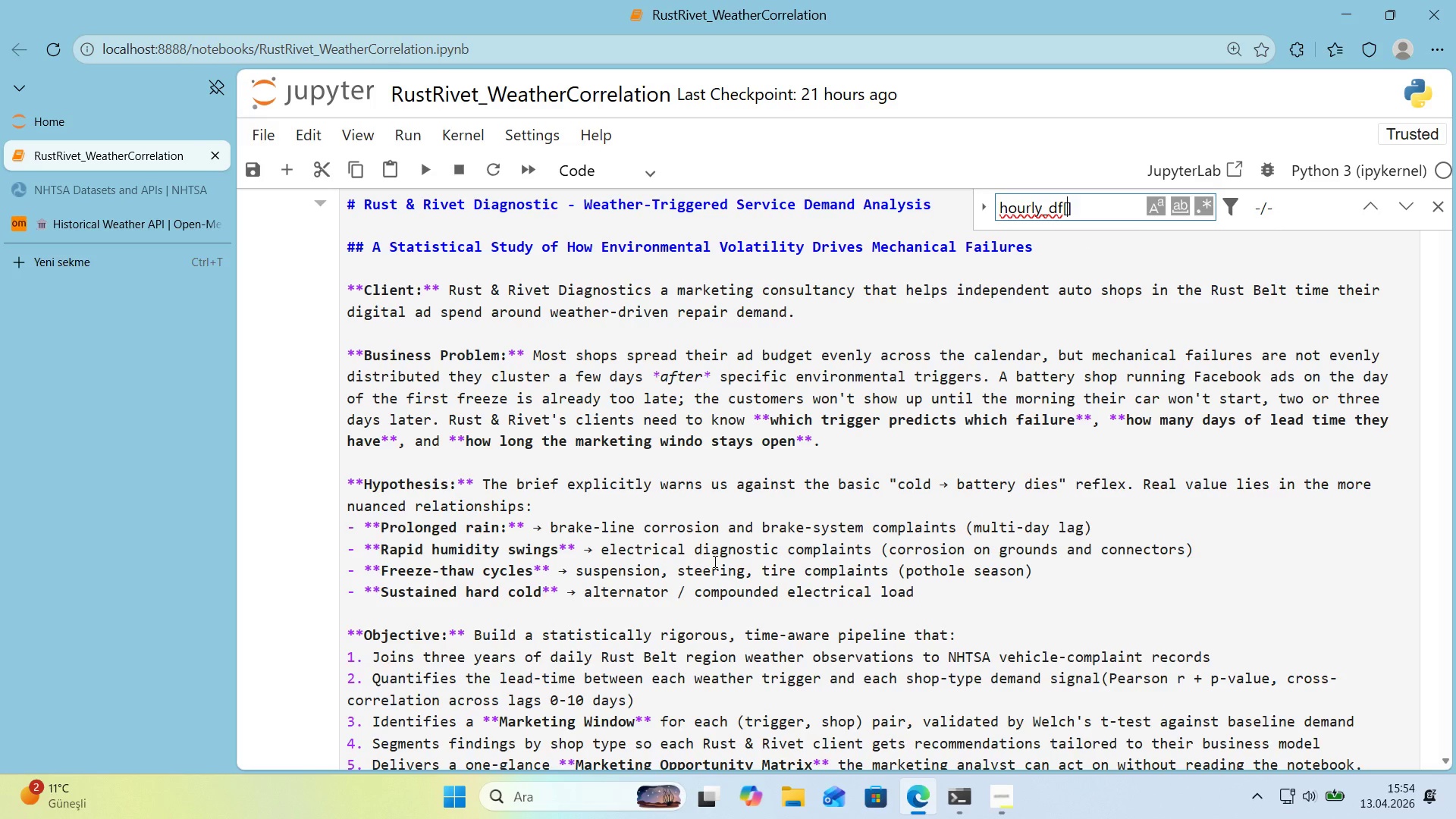 
type(@@)
 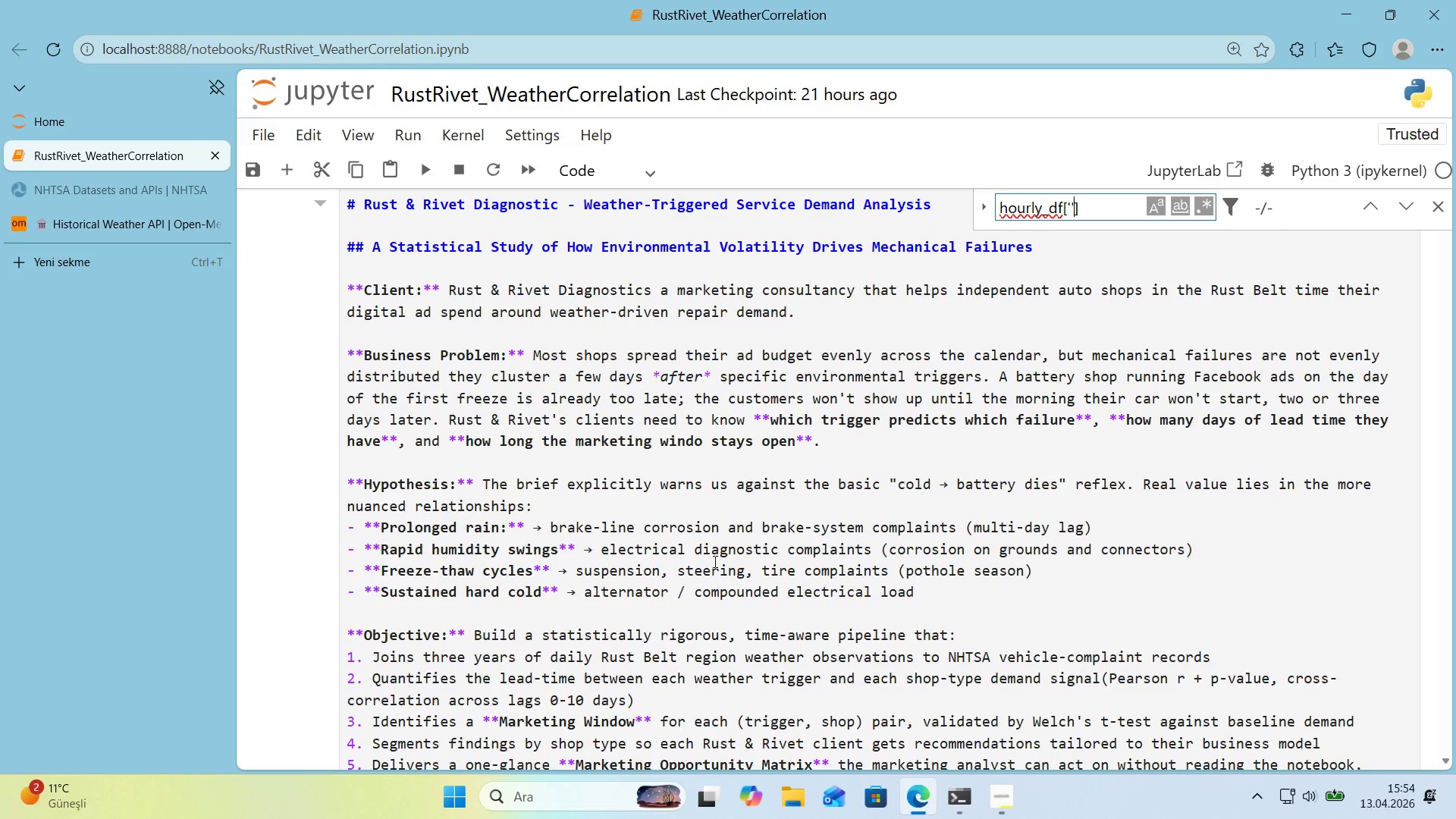 
key(ArrowLeft)
 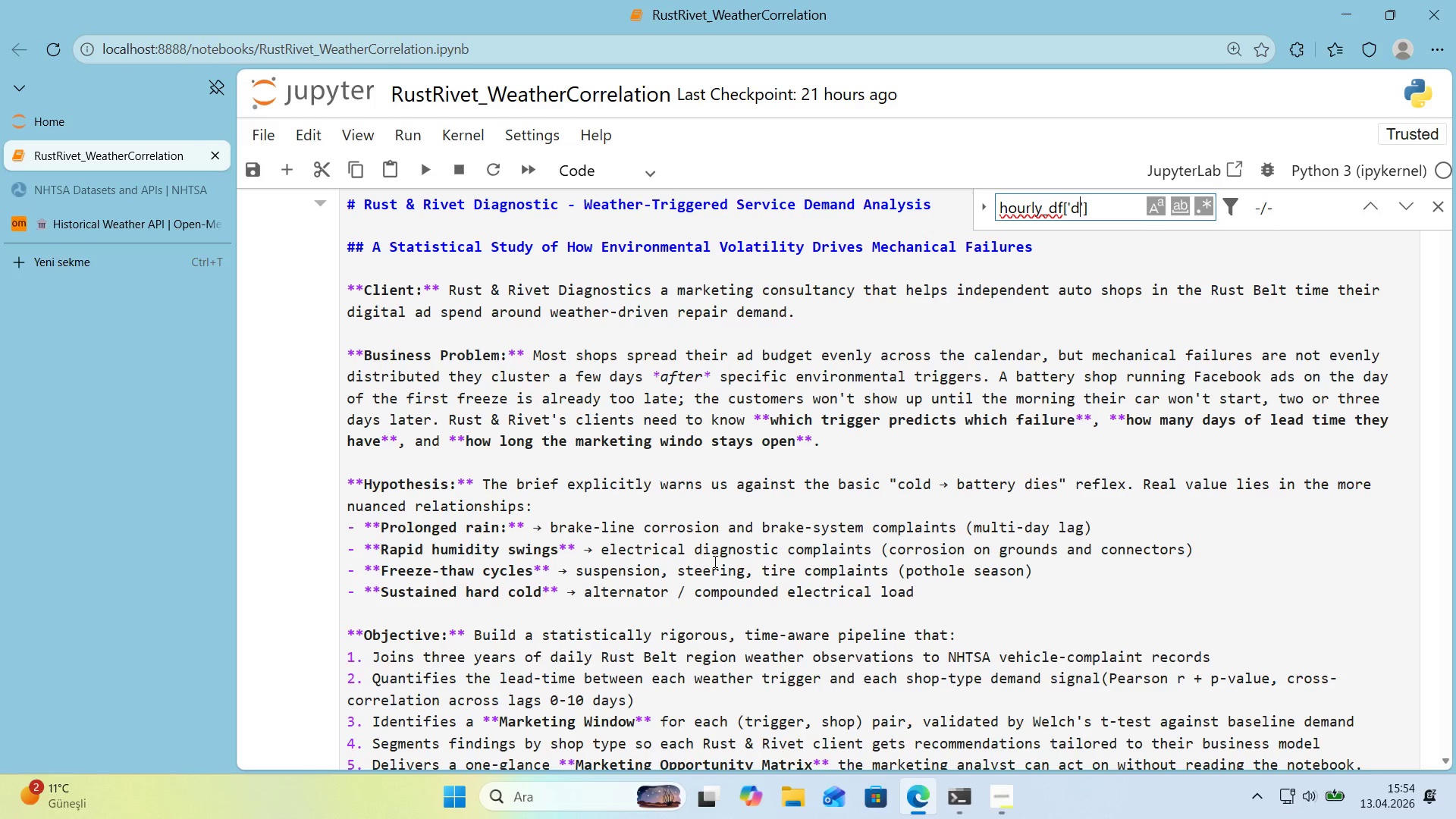 
type(date)
 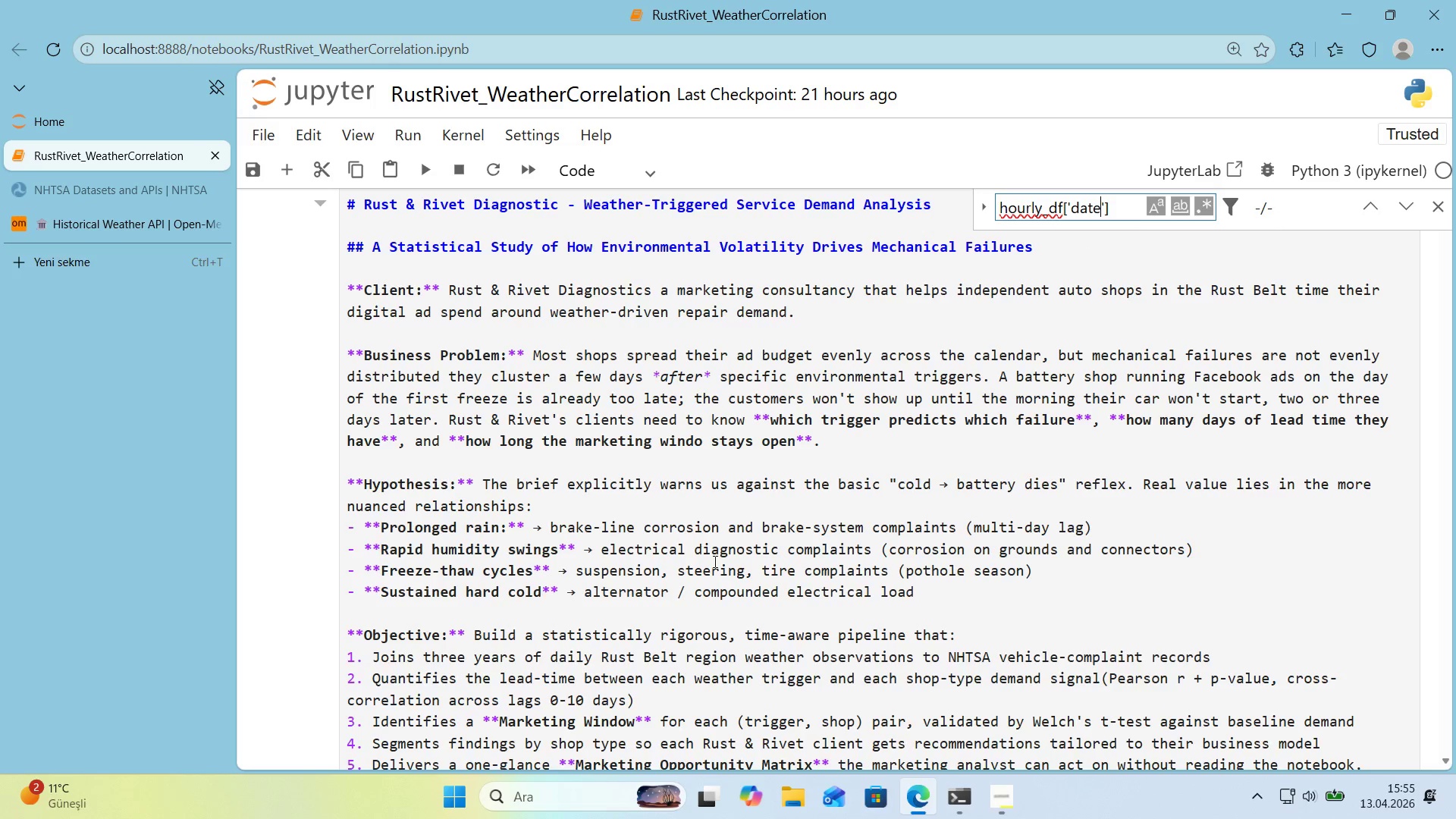 
key(ArrowRight)
 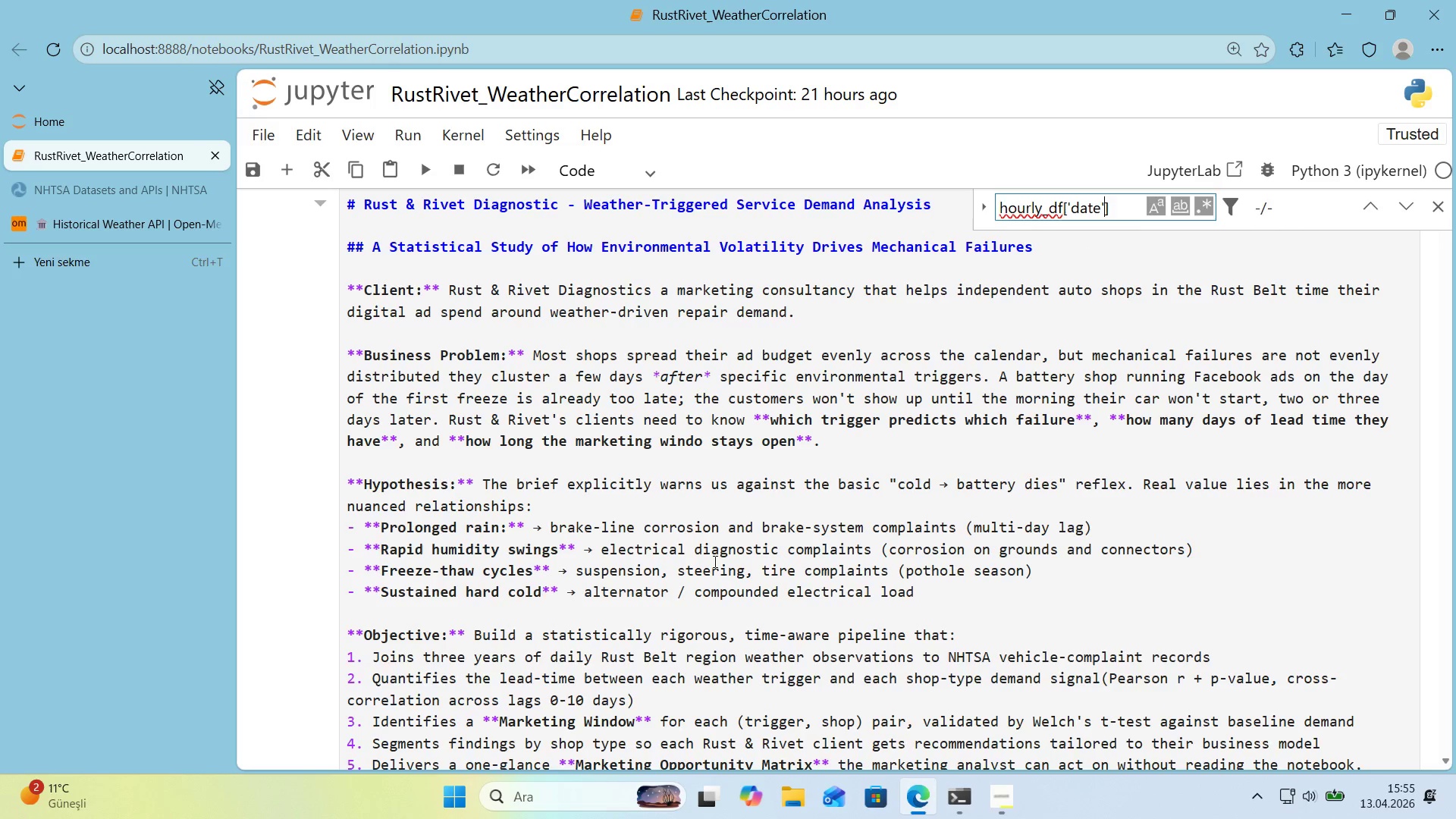 
key(Escape)
 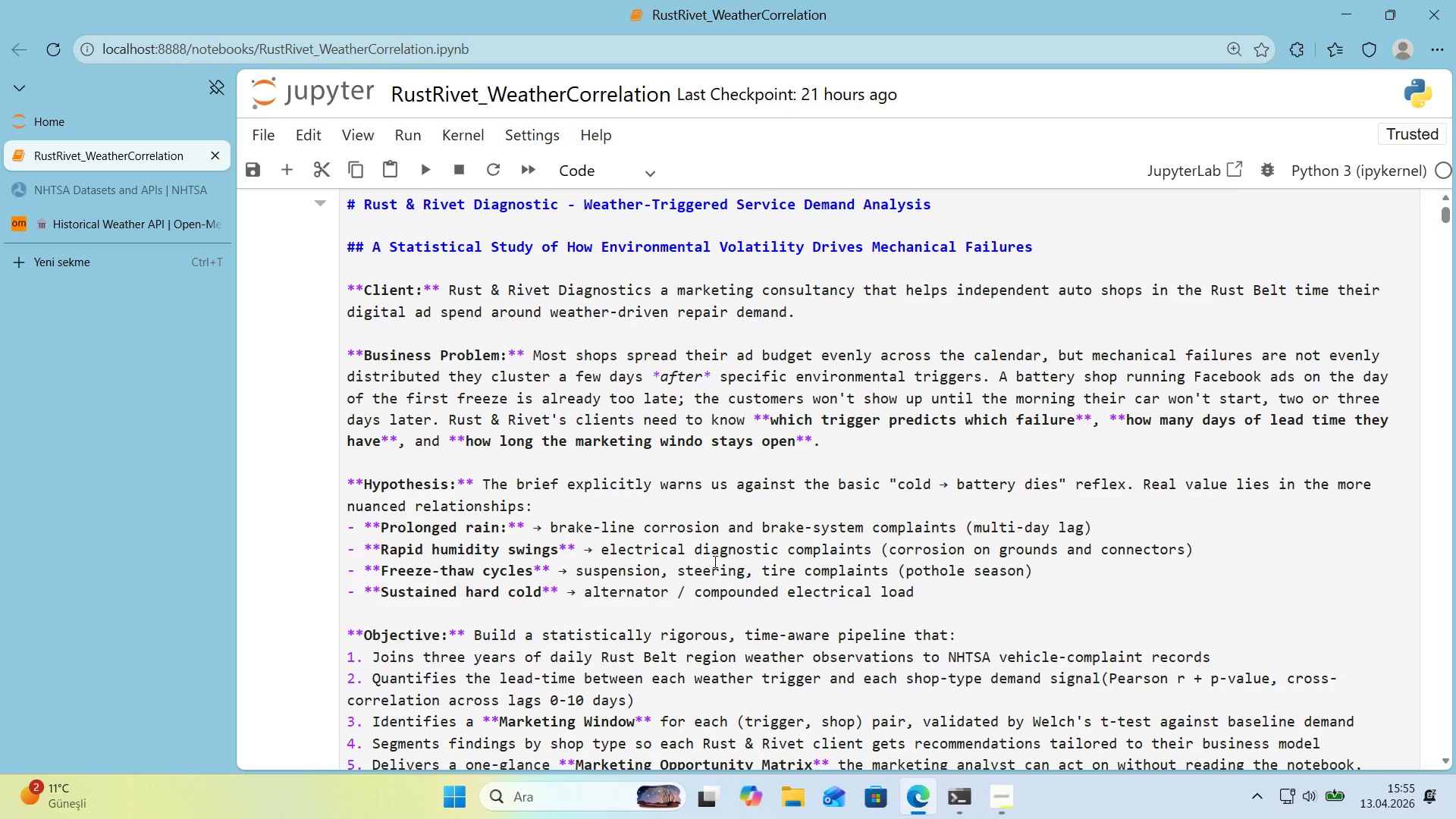 
wait(6.5)
 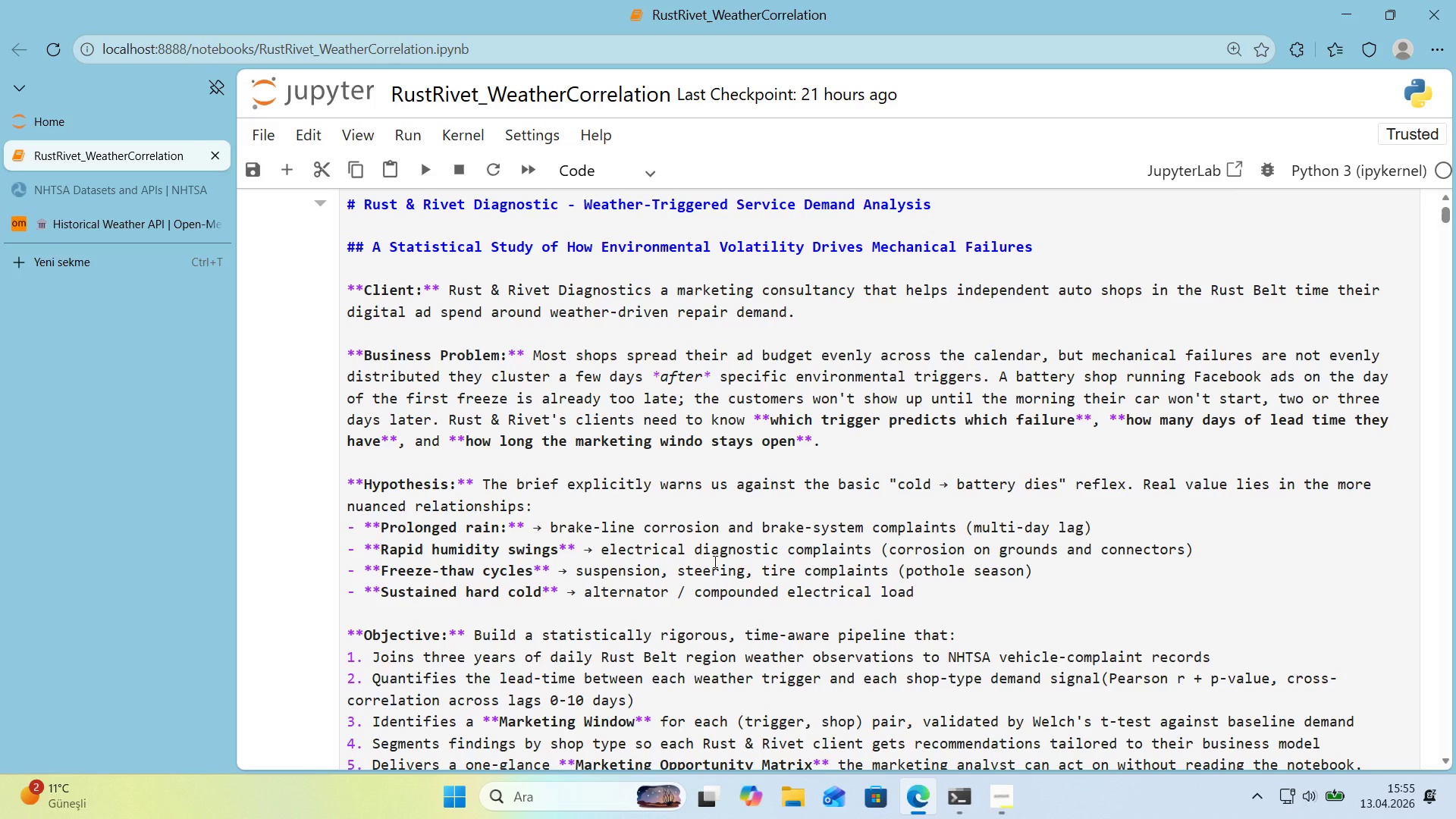 
scroll: coordinate [688, 353], scroll_direction: down, amount: 83.0
 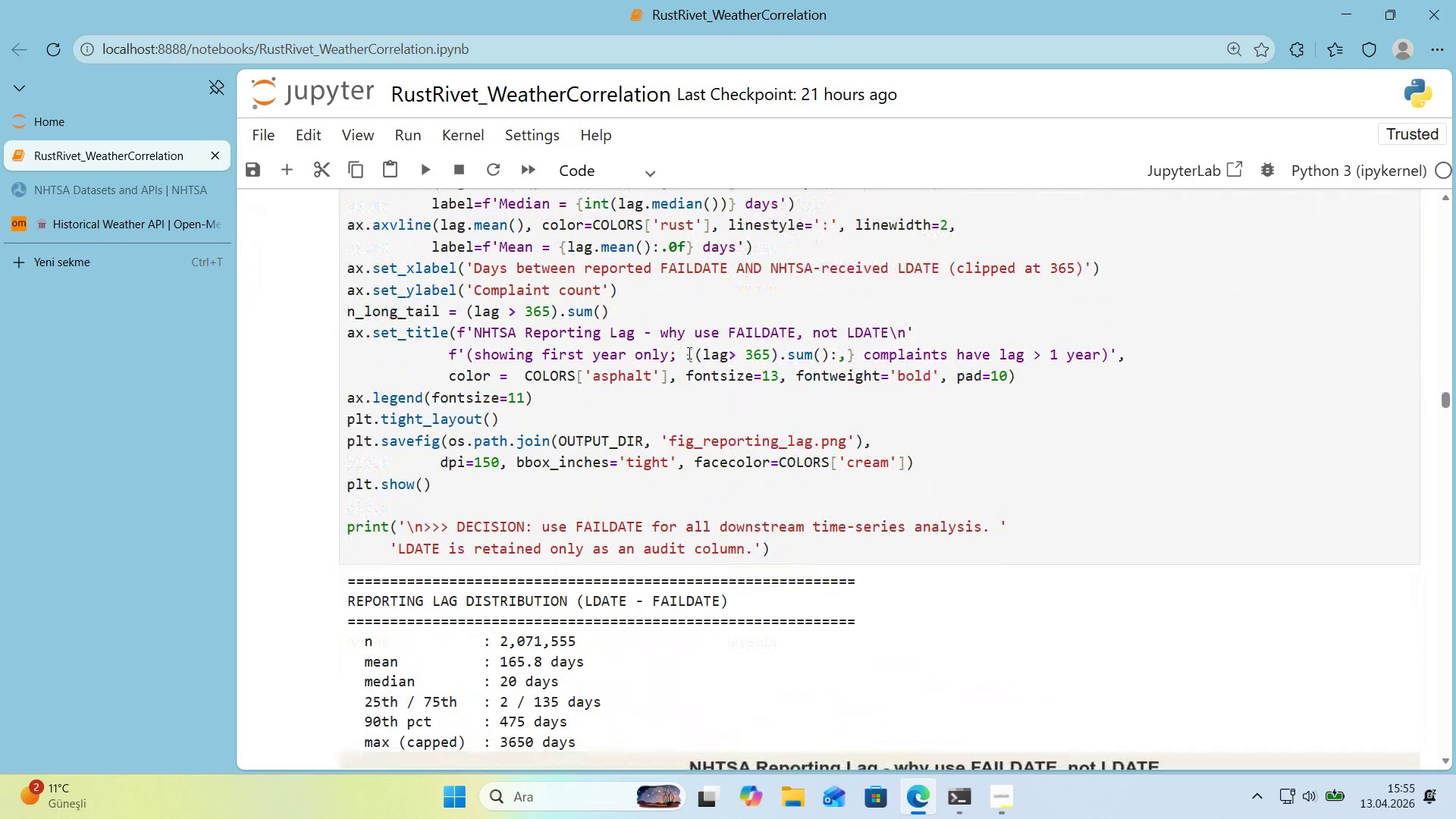 
hold_key(key=ControlLeft, duration=0.86)
 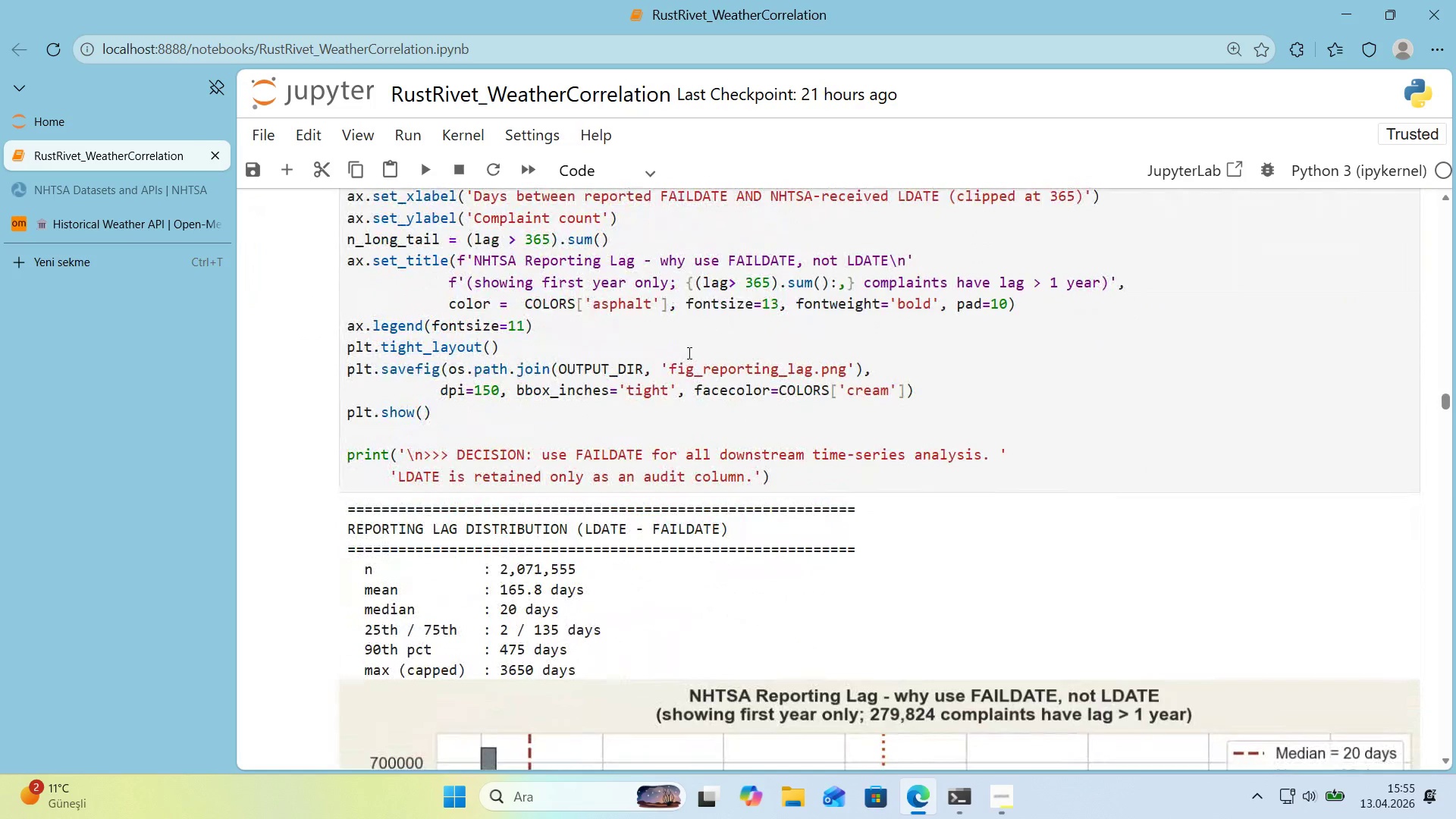 
key(Control+ControlLeft)
 